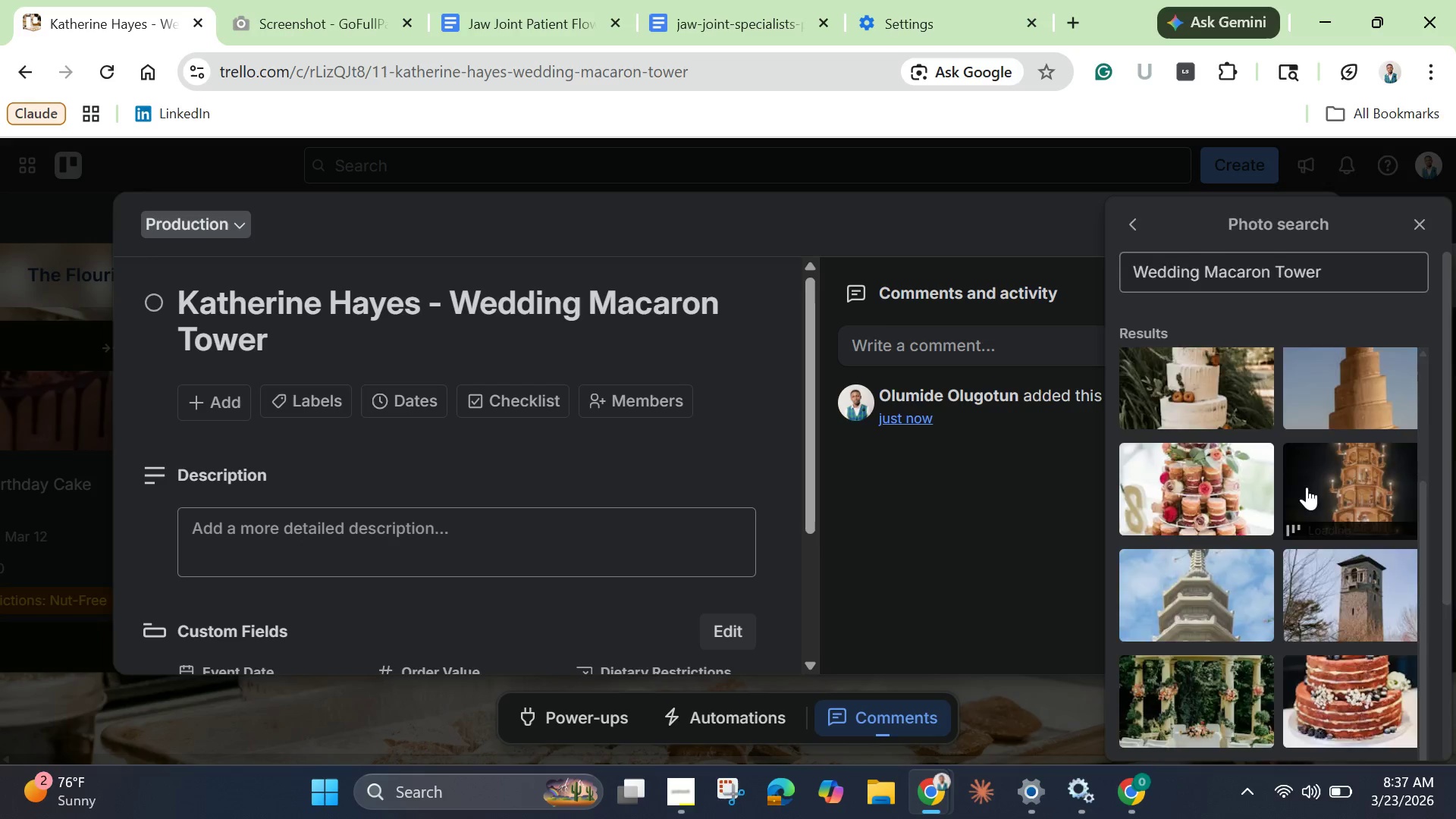 
scroll: coordinate [367, 567], scroll_direction: down, amount: 1.0
 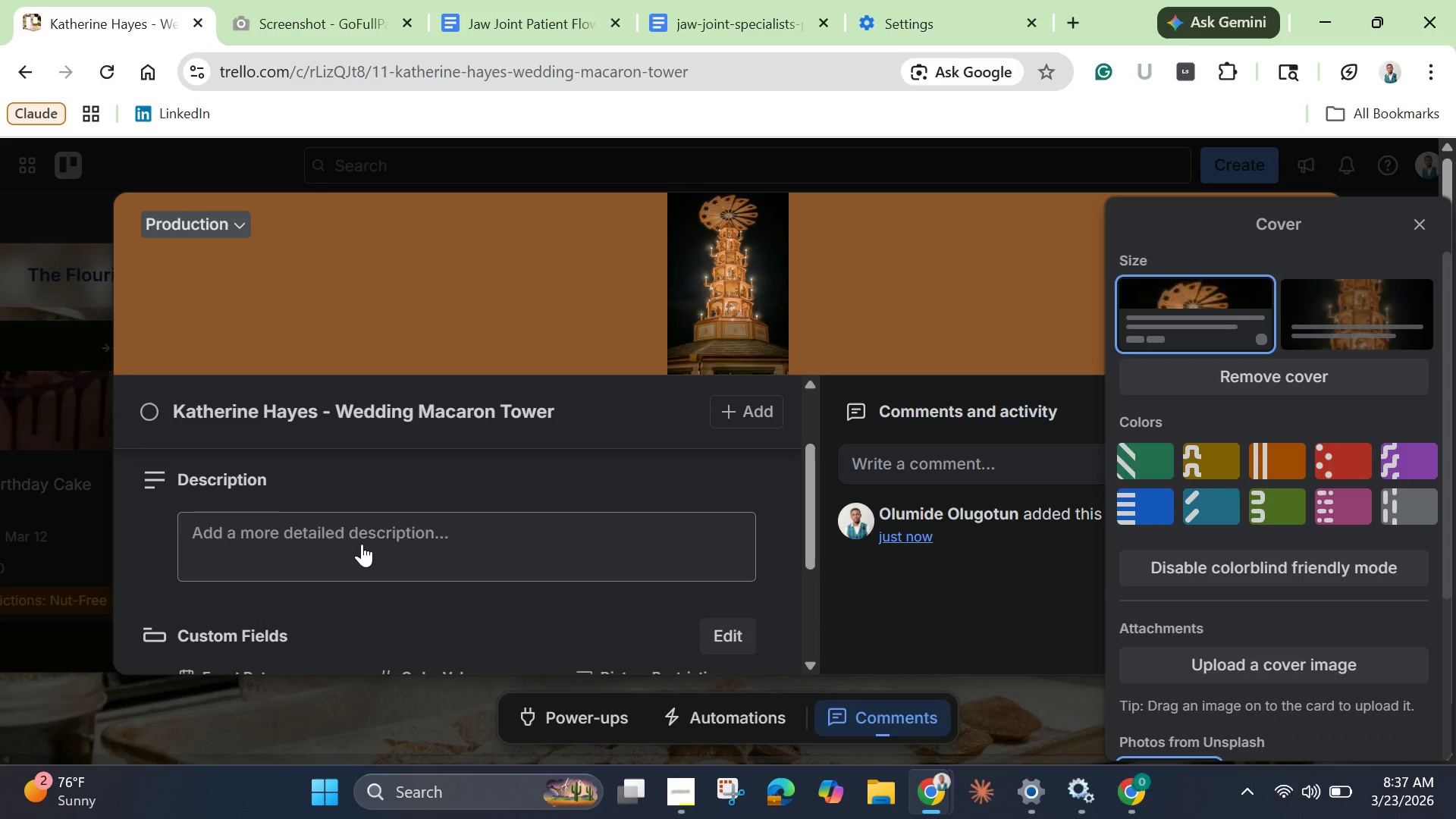 
scroll: coordinate [263, 519], scroll_direction: up, amount: 2.0
 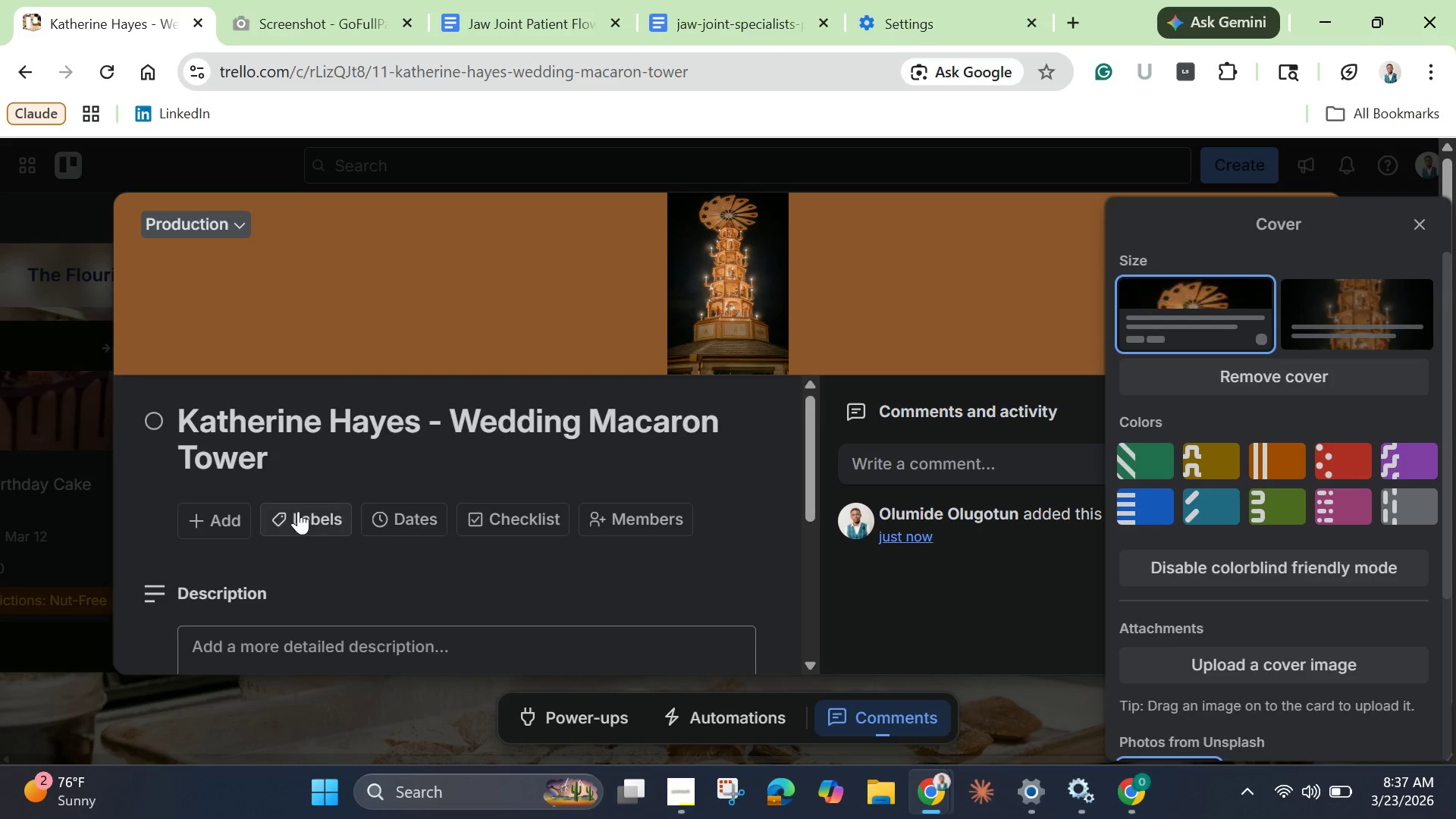 
left_click([298, 511])
 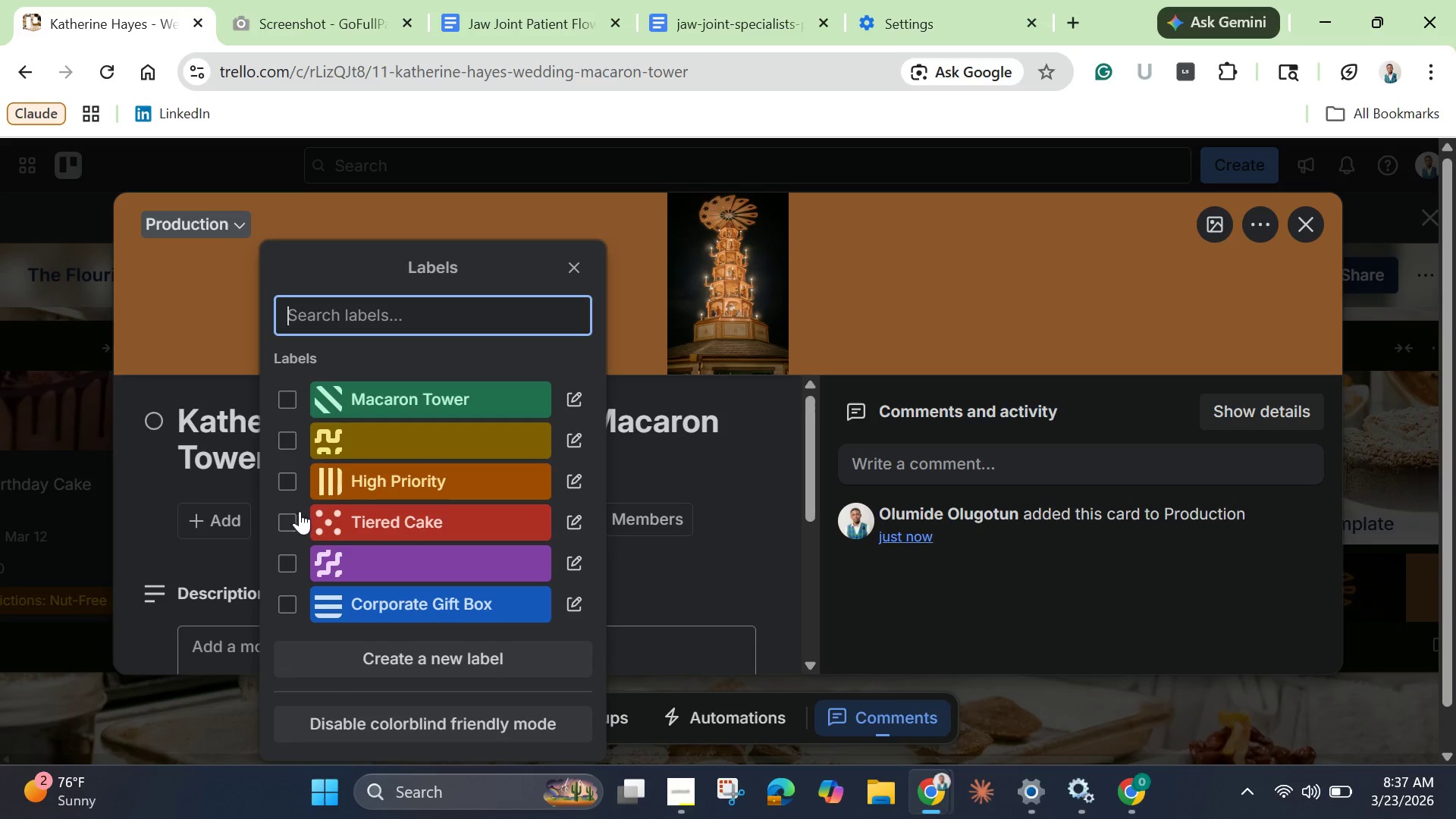 
mouse_move([426, 502])
 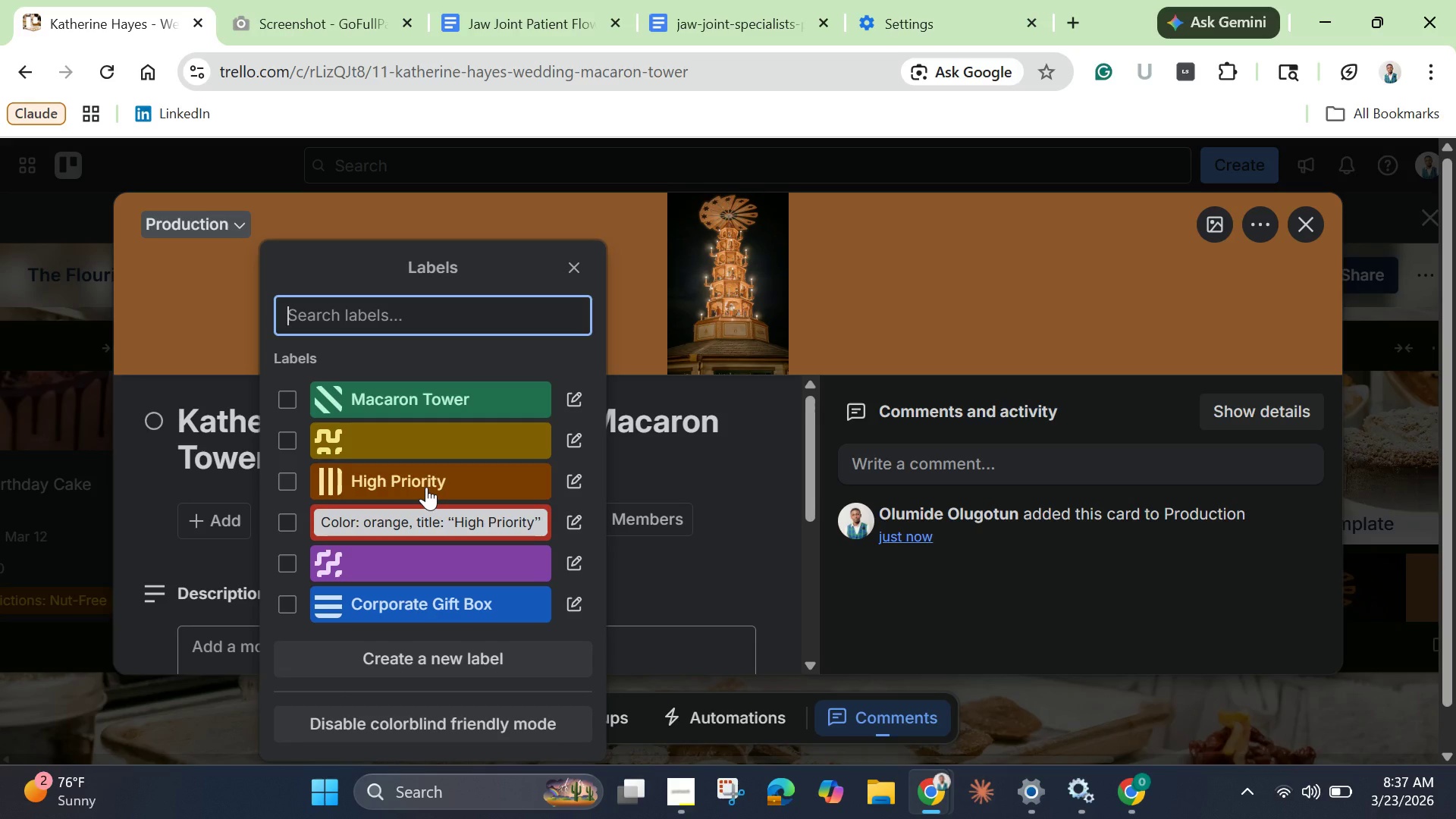 
mouse_move([426, 485])
 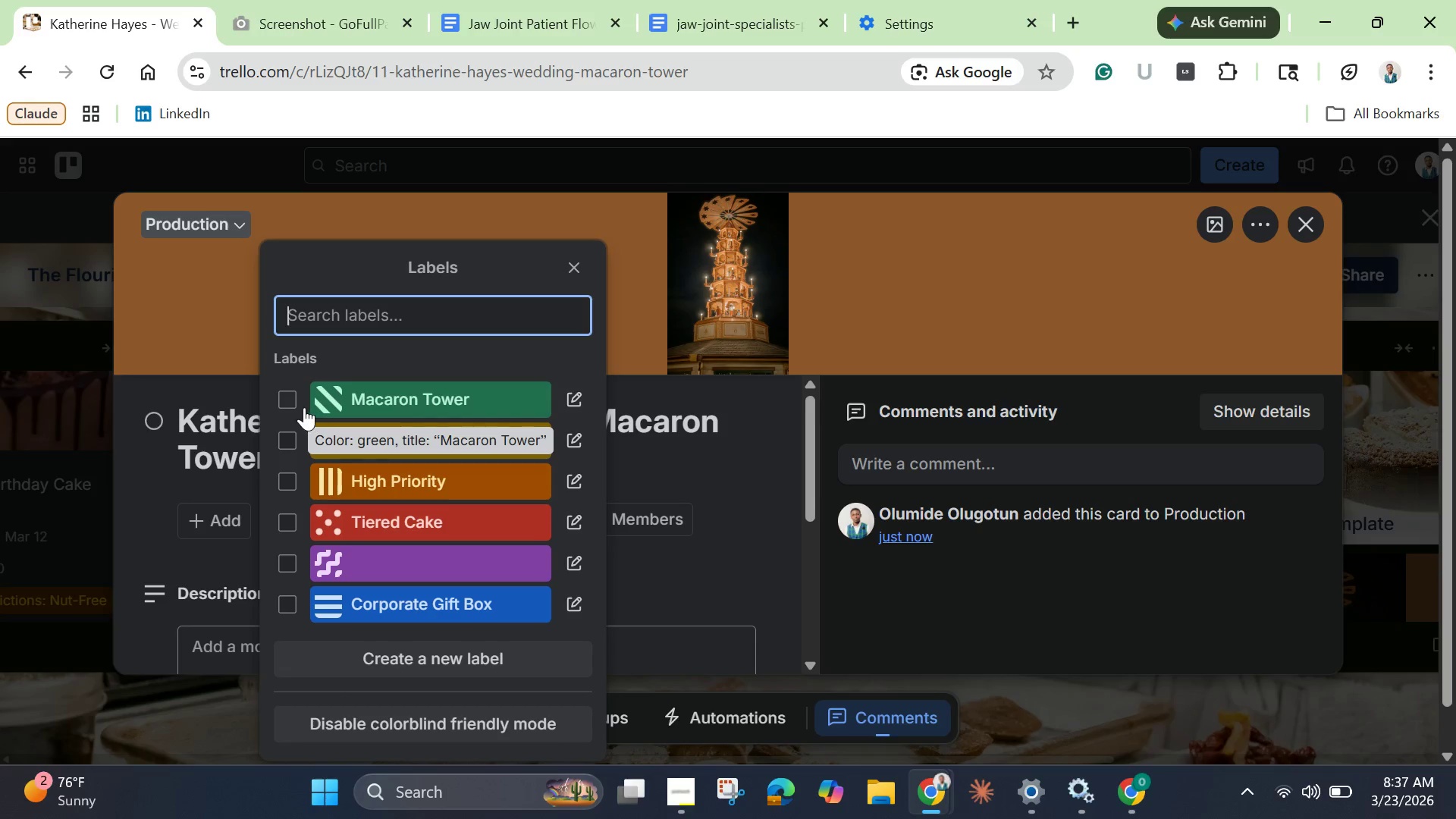 
left_click([291, 406])
 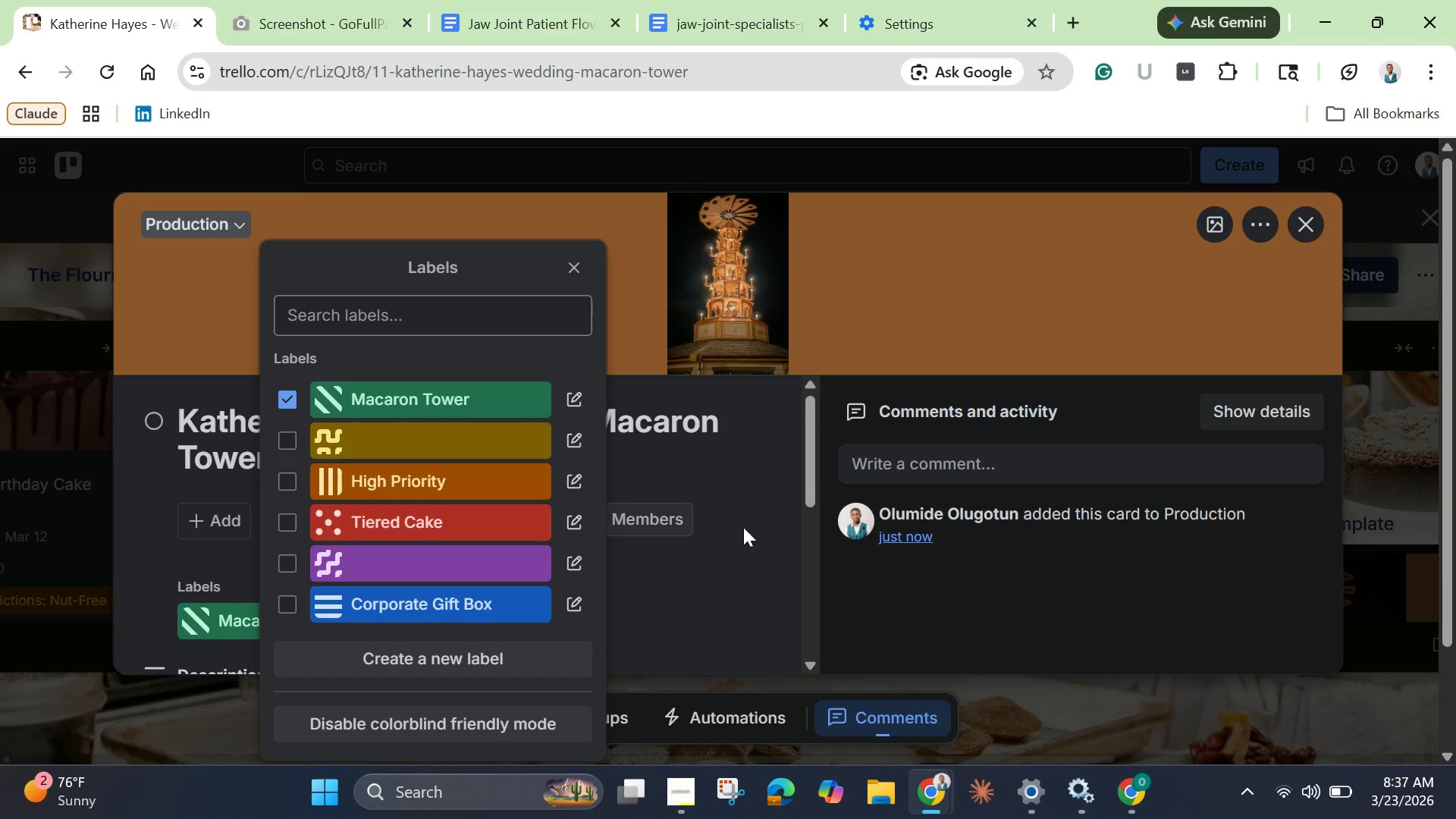 
left_click([775, 534])
 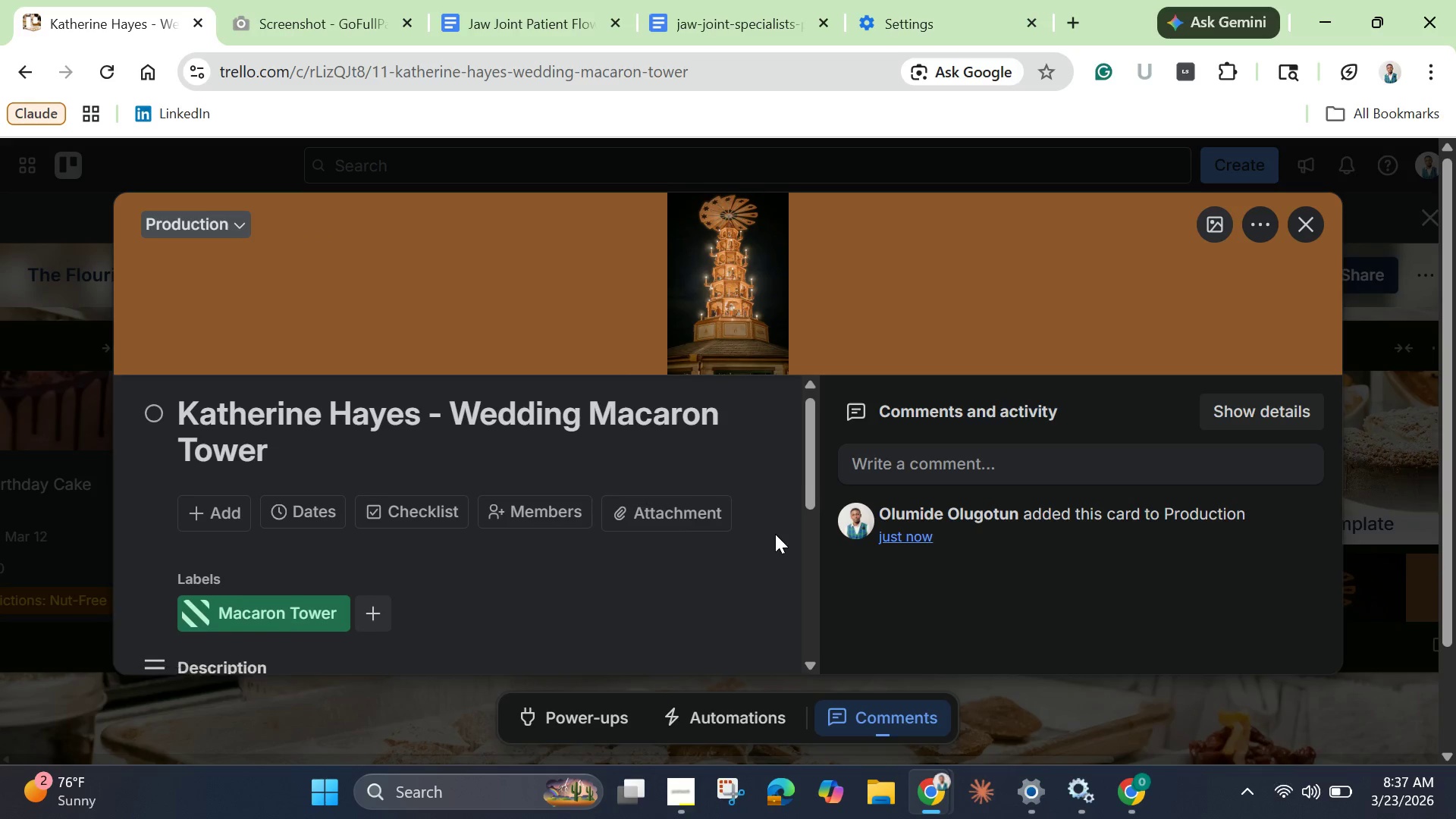 
scroll: coordinate [775, 534], scroll_direction: down, amount: 1.0
 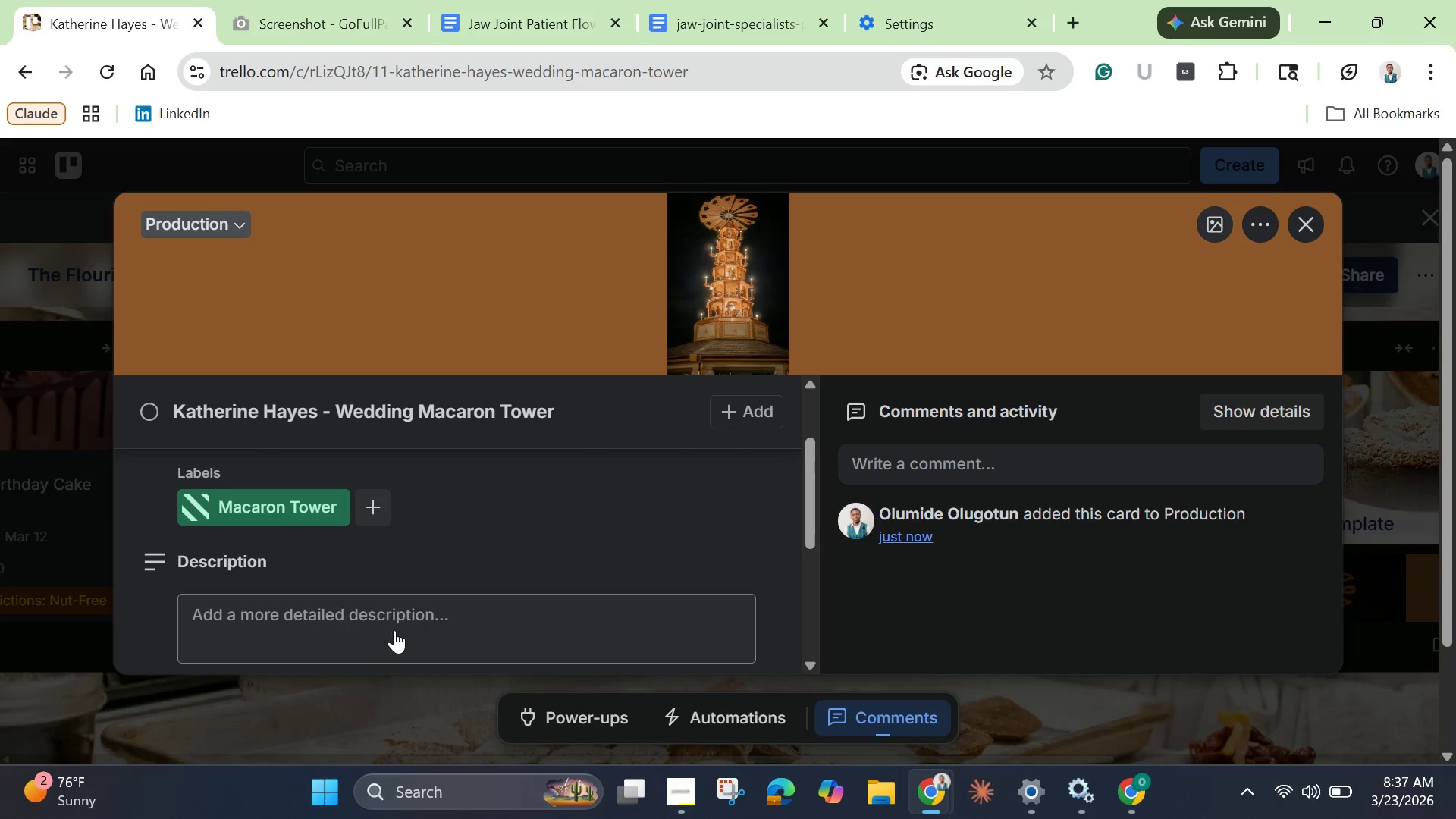 
left_click([394, 630])
 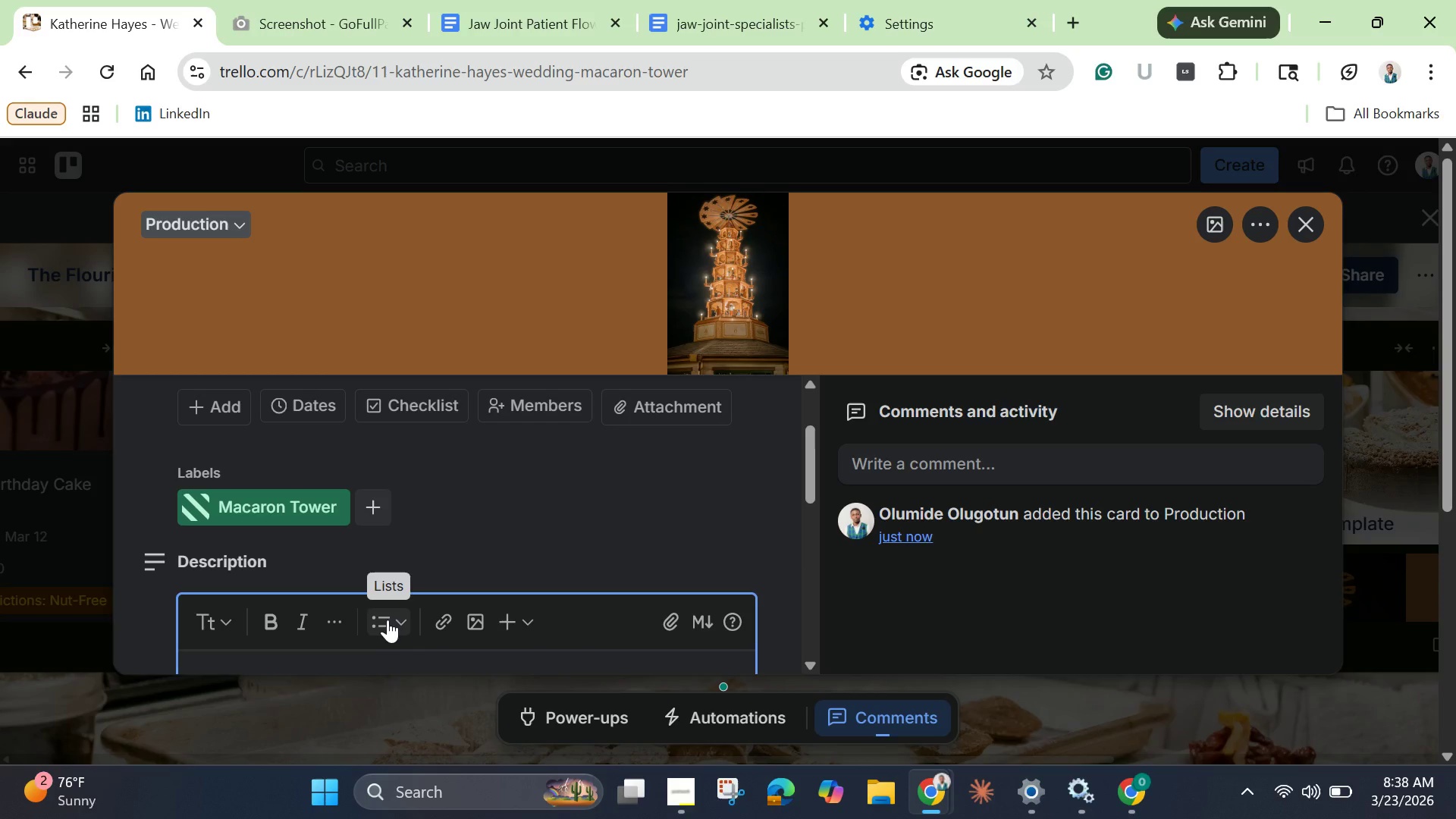 
scroll: coordinate [397, 520], scroll_direction: down, amount: 3.0
 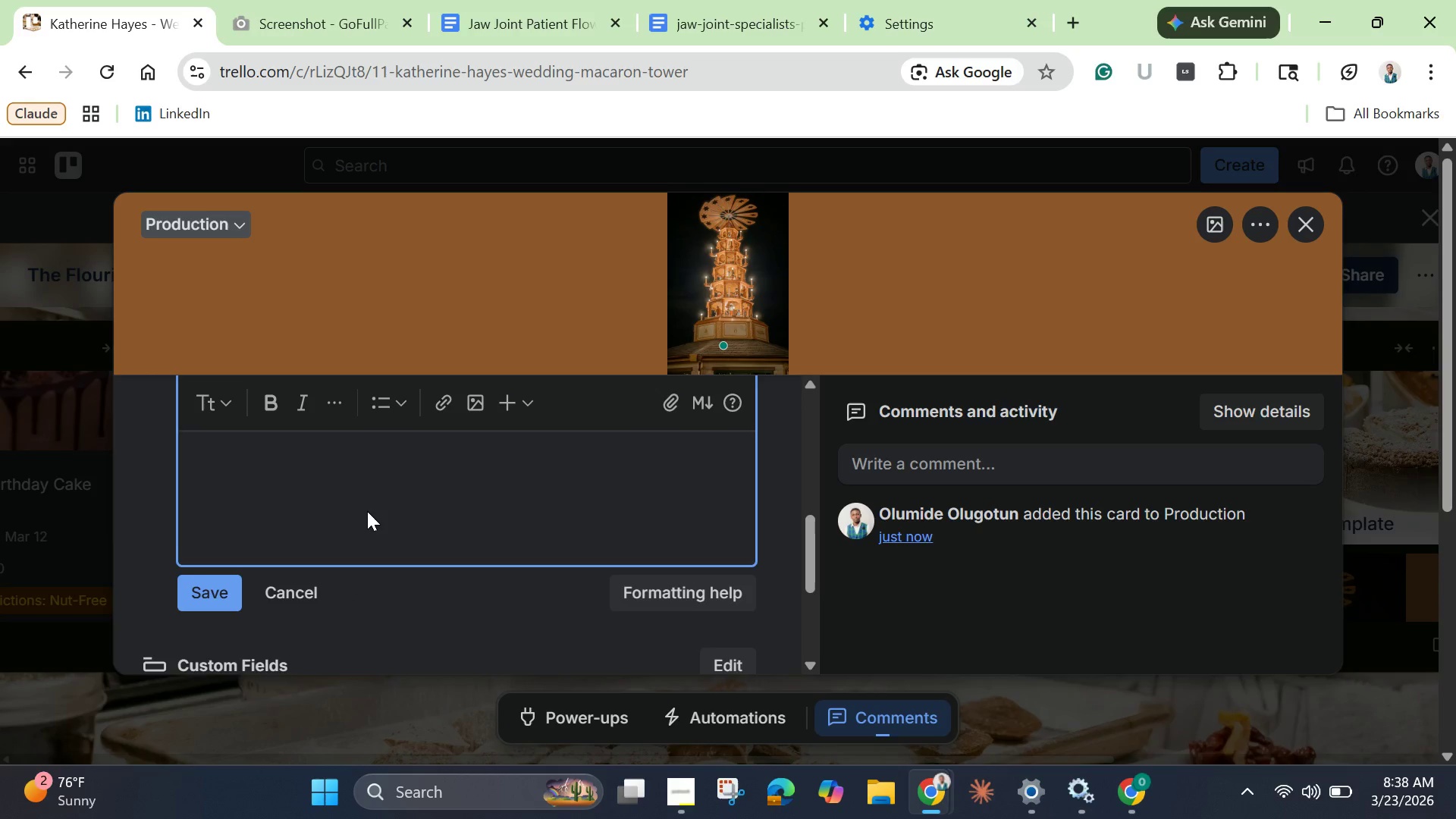 
scroll: coordinate [367, 511], scroll_direction: up, amount: 2.0
 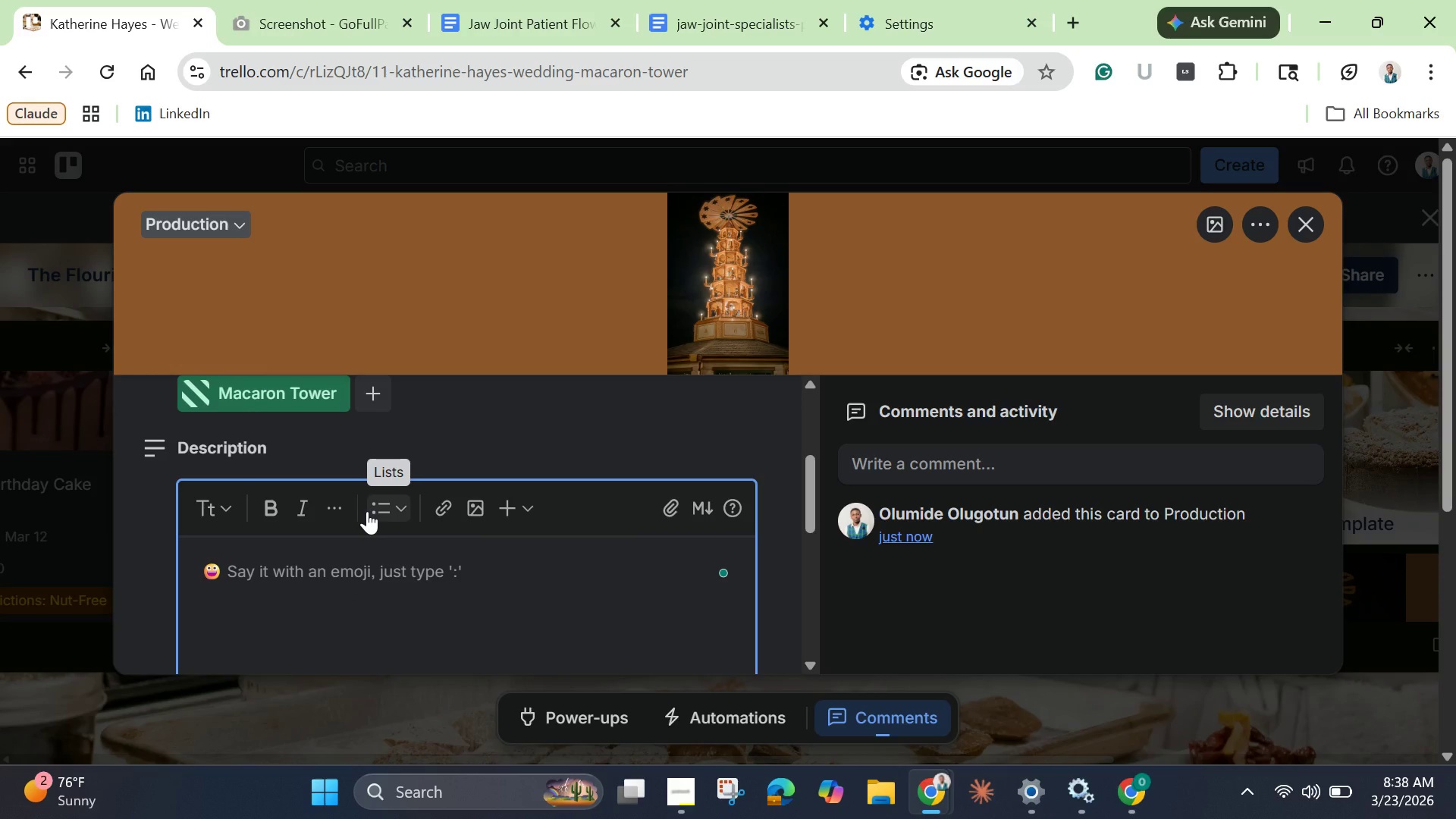 
type(Produv)
key(Backspace)
type(ction started March 20 )
key(Backspace)
type(. Flavors: lavender r)
key(Backspace)
key(Backspace)
type(, rose, pistachio. Currently assembling 5-tier tower. On schedule for March 28 delivery. )
 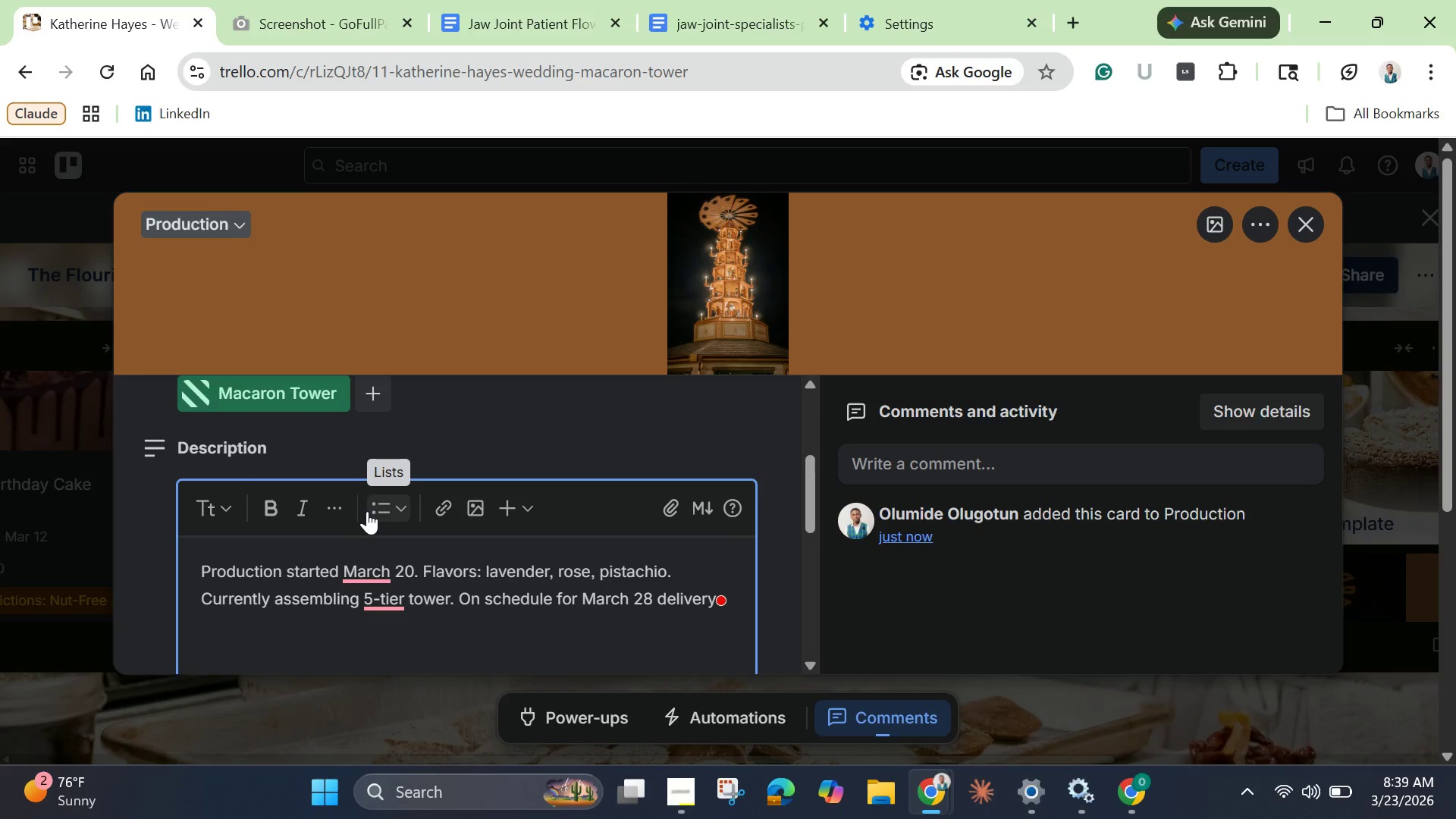 
left_click([377, 573])
 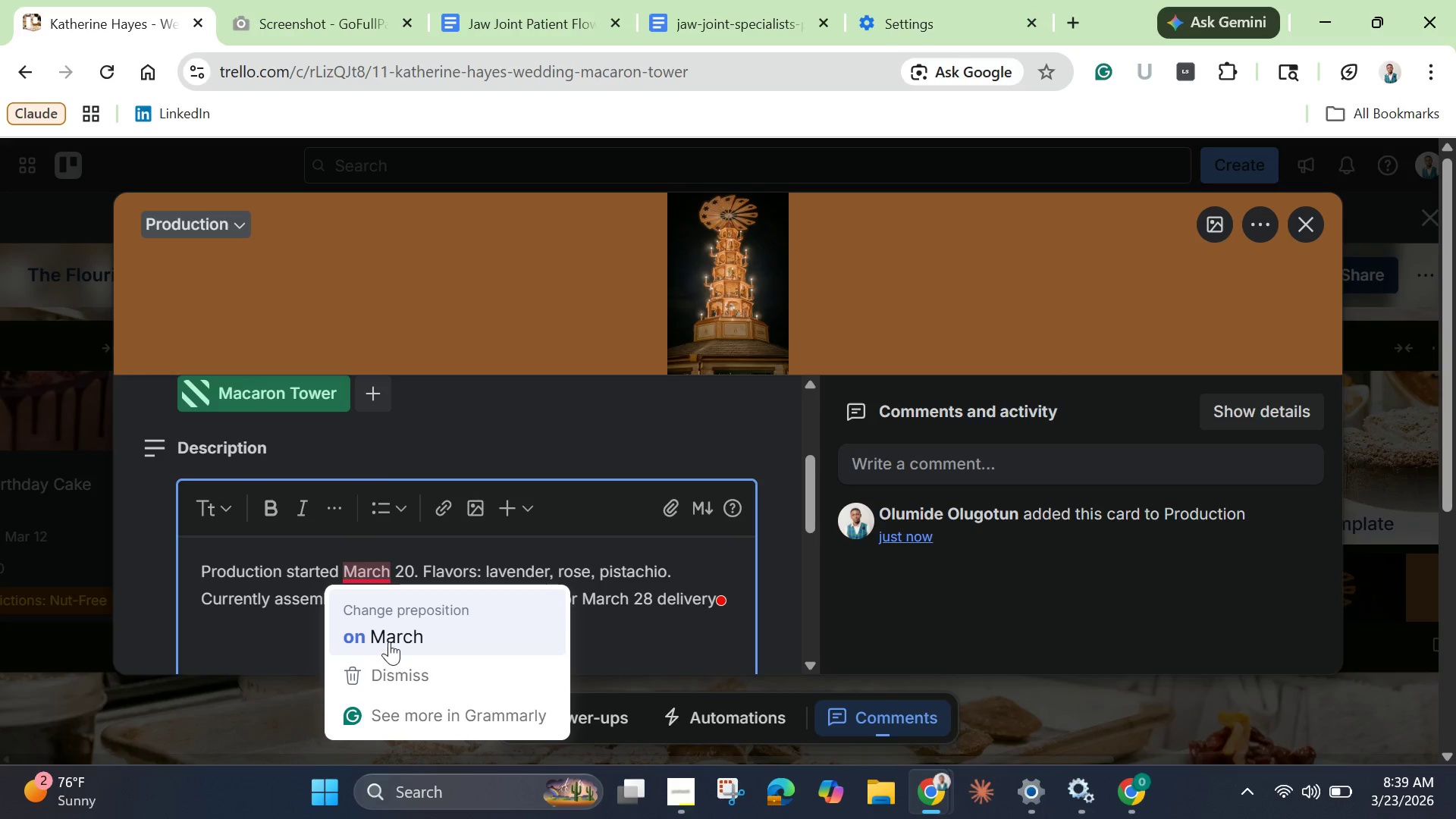 
left_click([389, 637])
 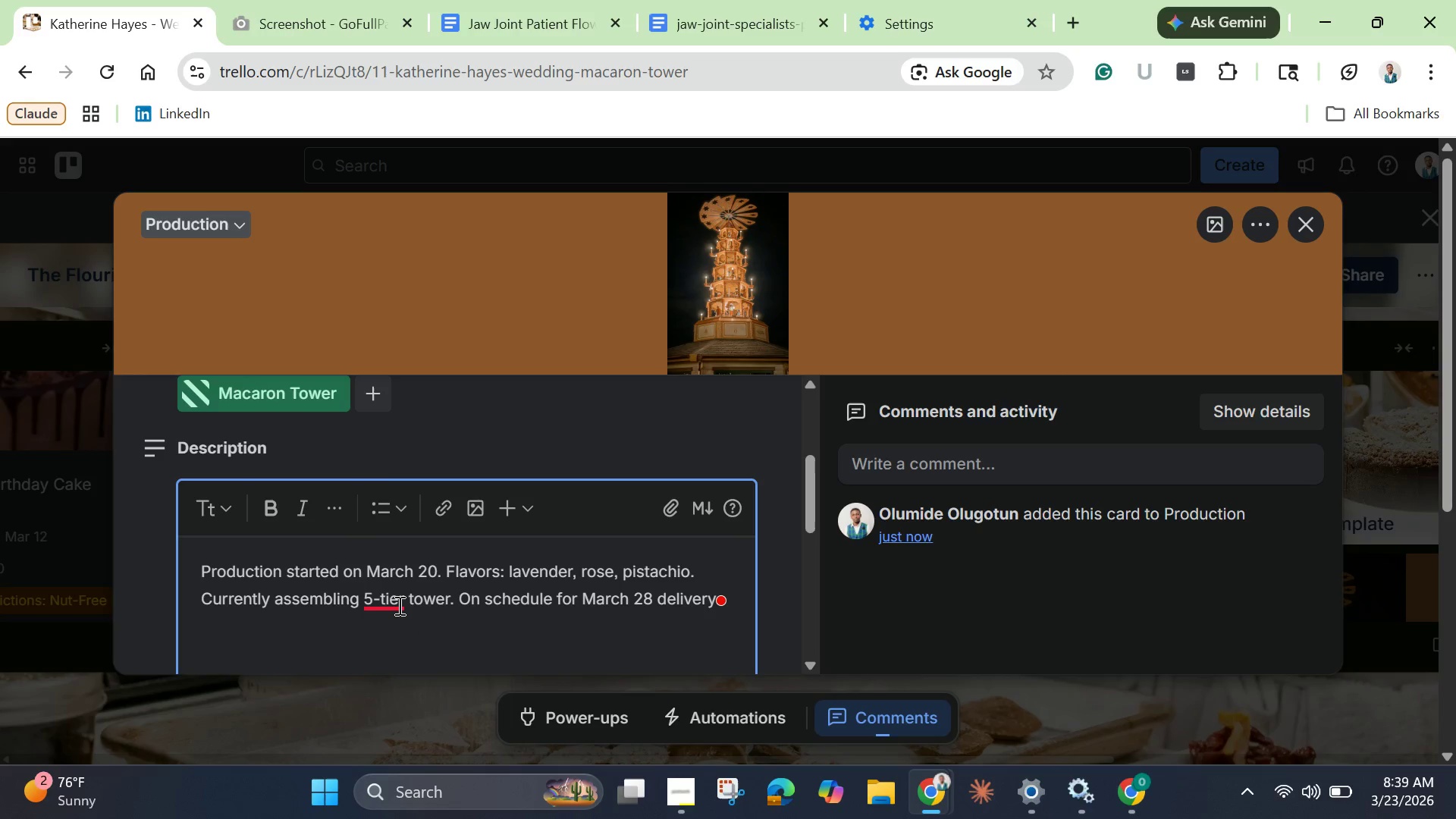 
left_click([397, 604])
 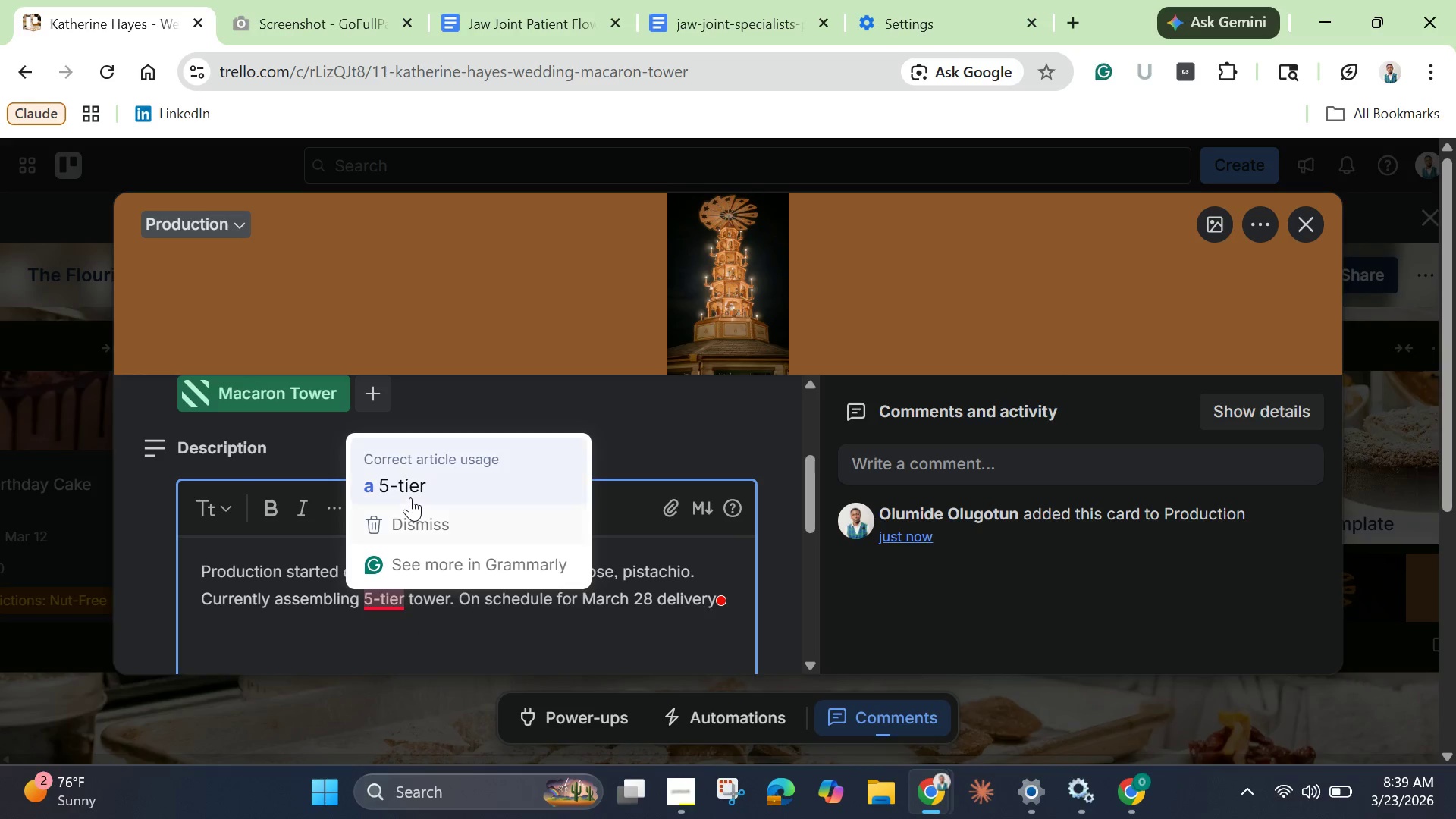 
left_click([410, 497])
 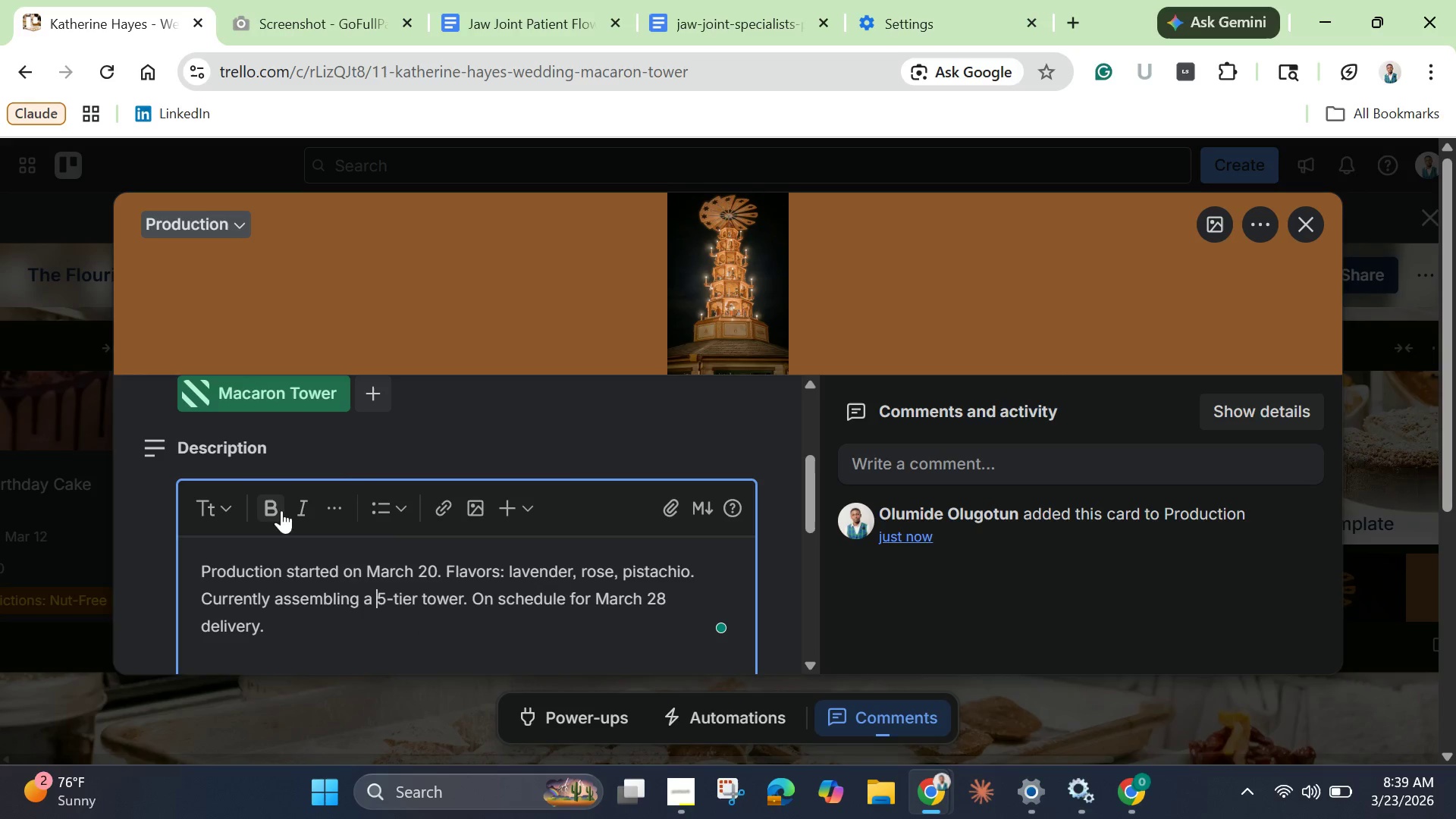 
scroll: coordinate [294, 565], scroll_direction: up, amount: 3.0
 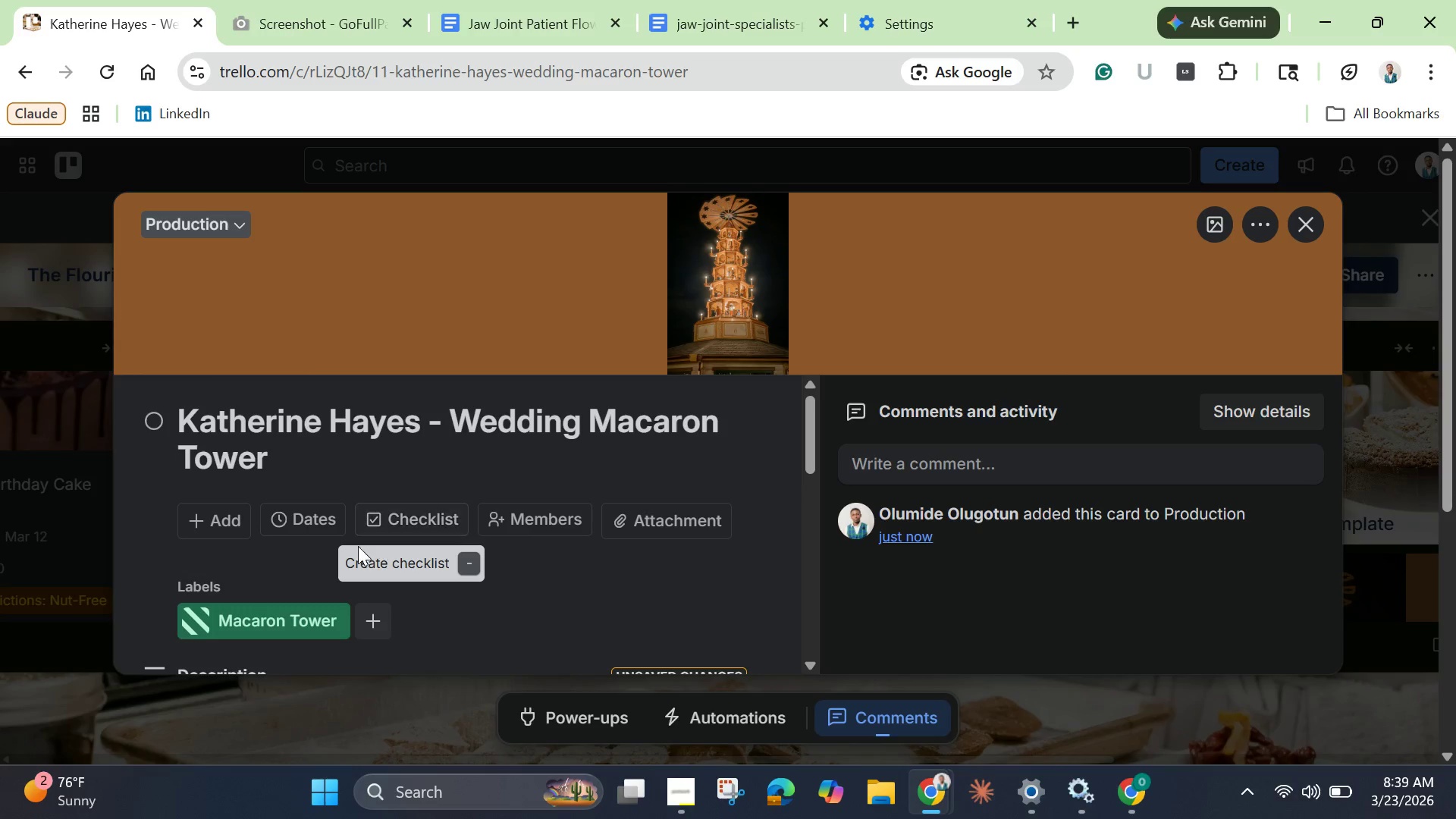 
scroll: coordinate [328, 560], scroll_direction: down, amount: 4.0
 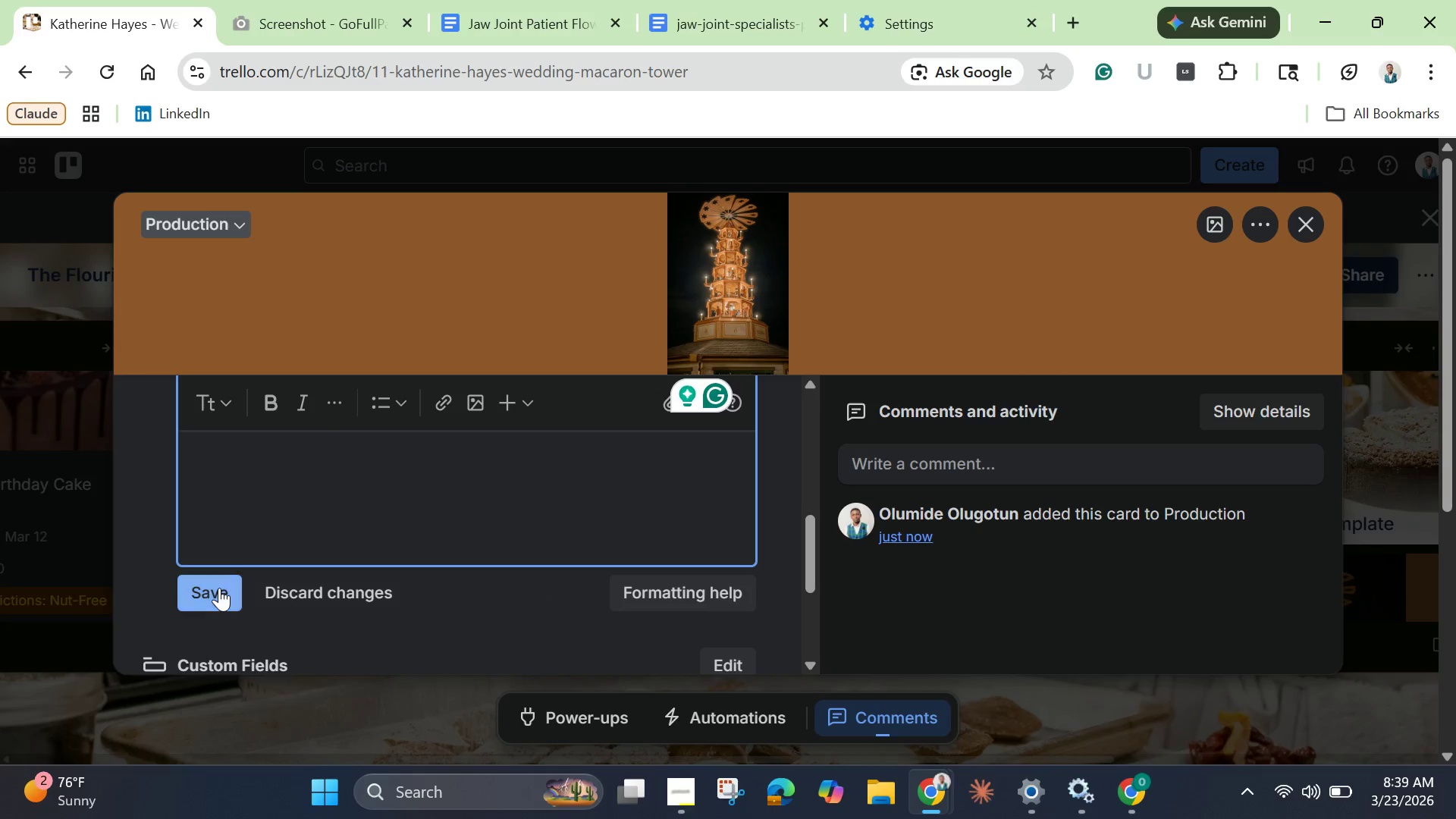 
left_click([219, 588])
 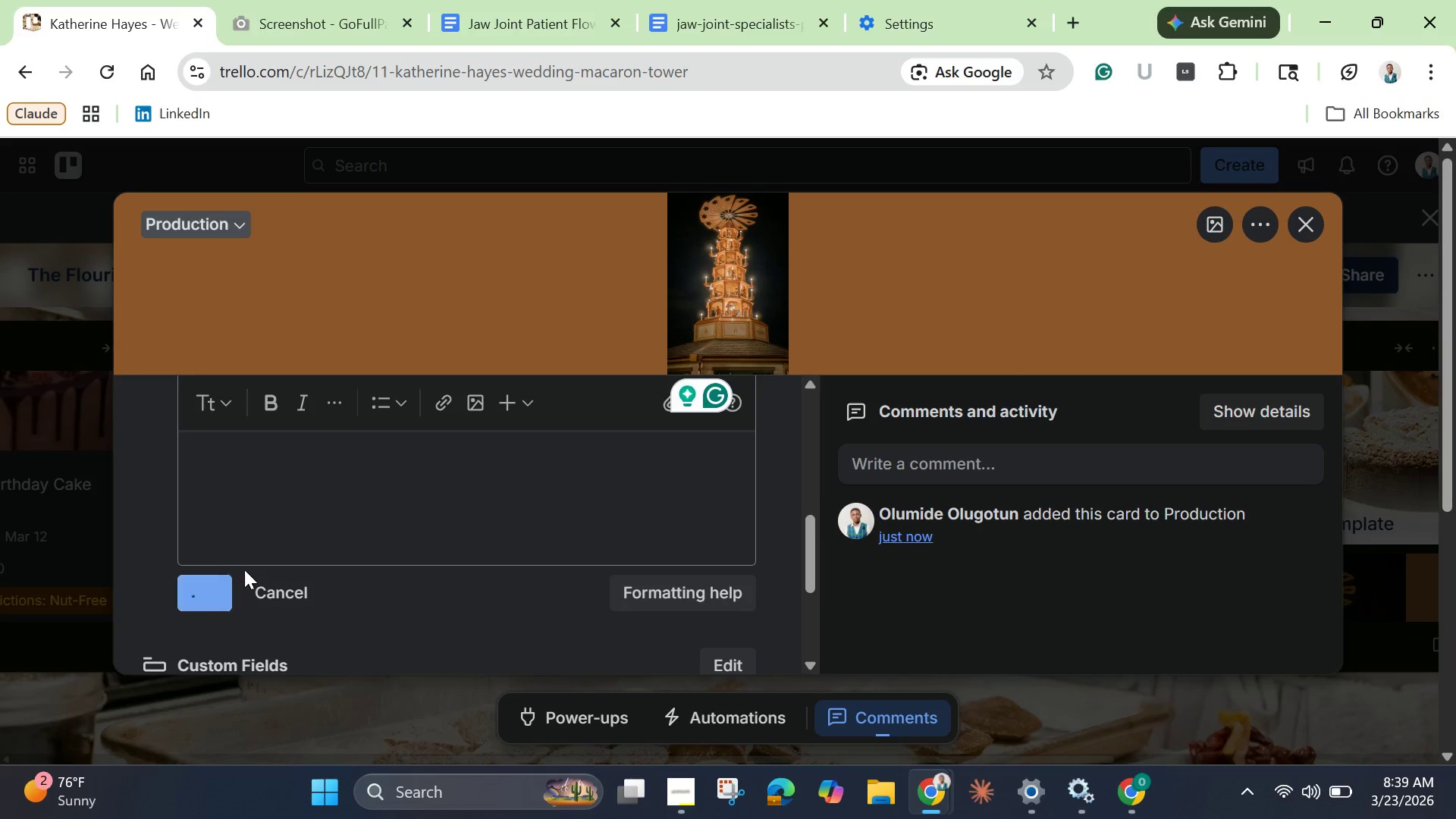 
scroll: coordinate [269, 543], scroll_direction: down, amount: 6.0
 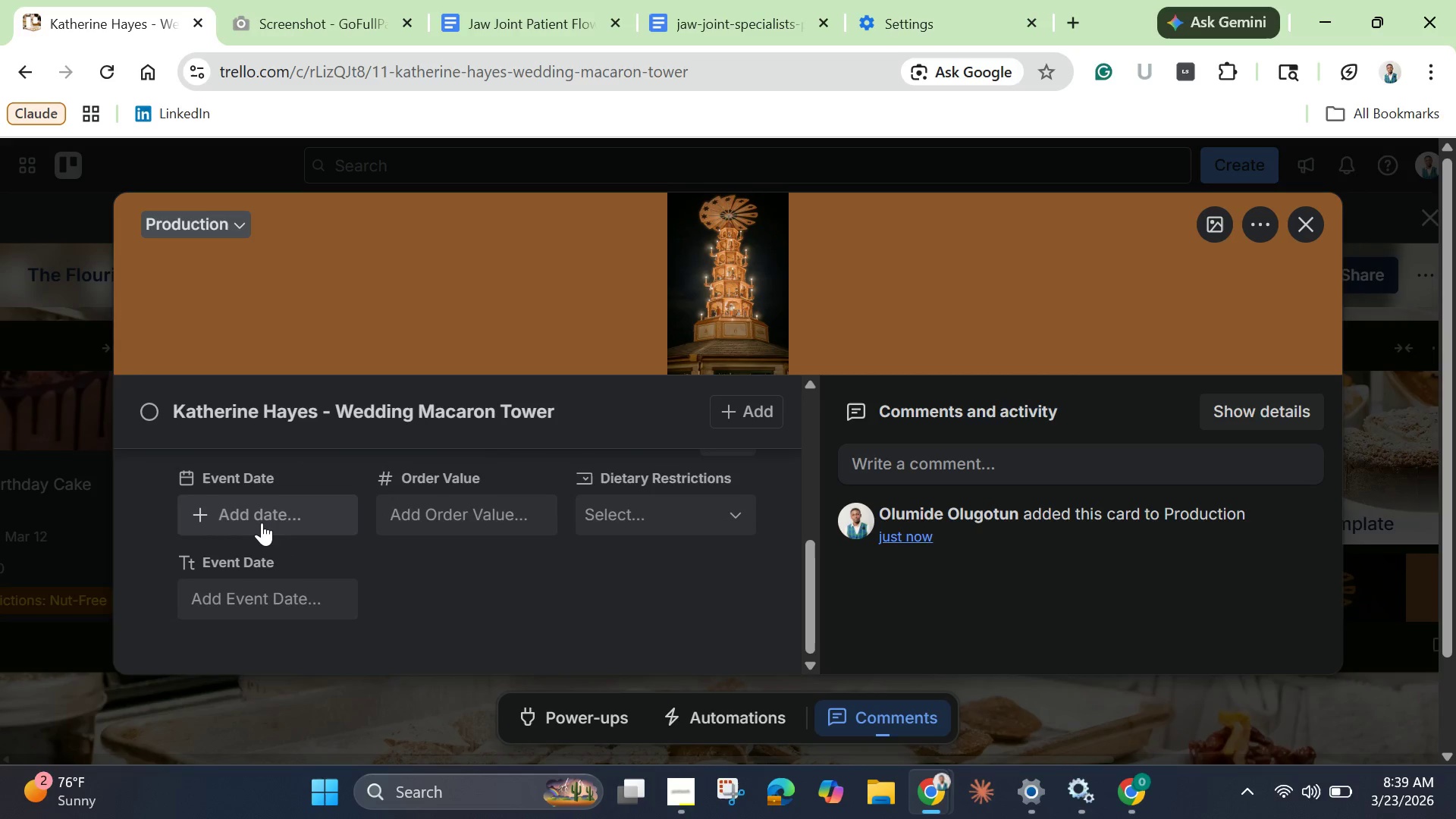 
left_click([263, 522])
 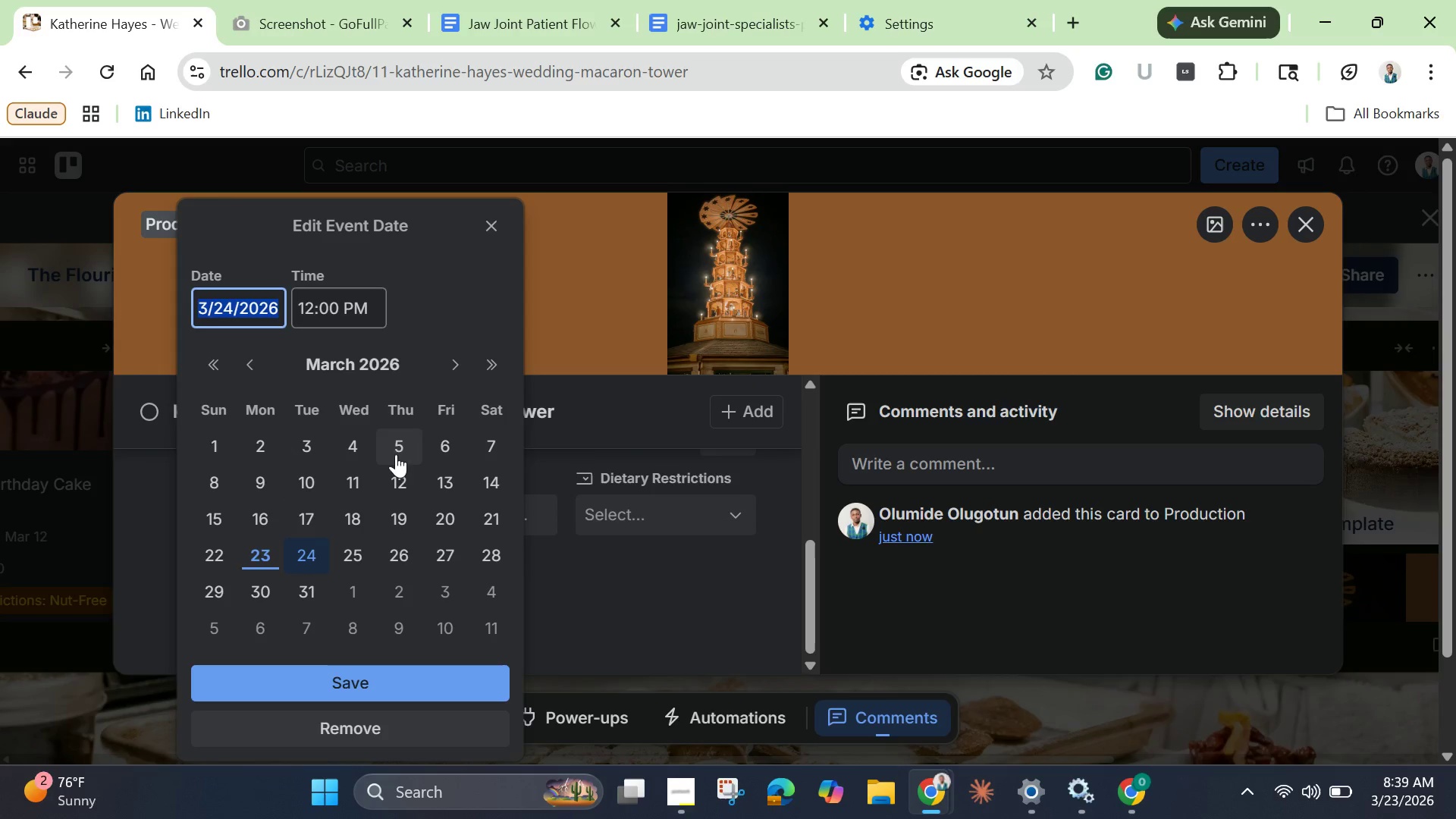 
left_click([483, 554])
 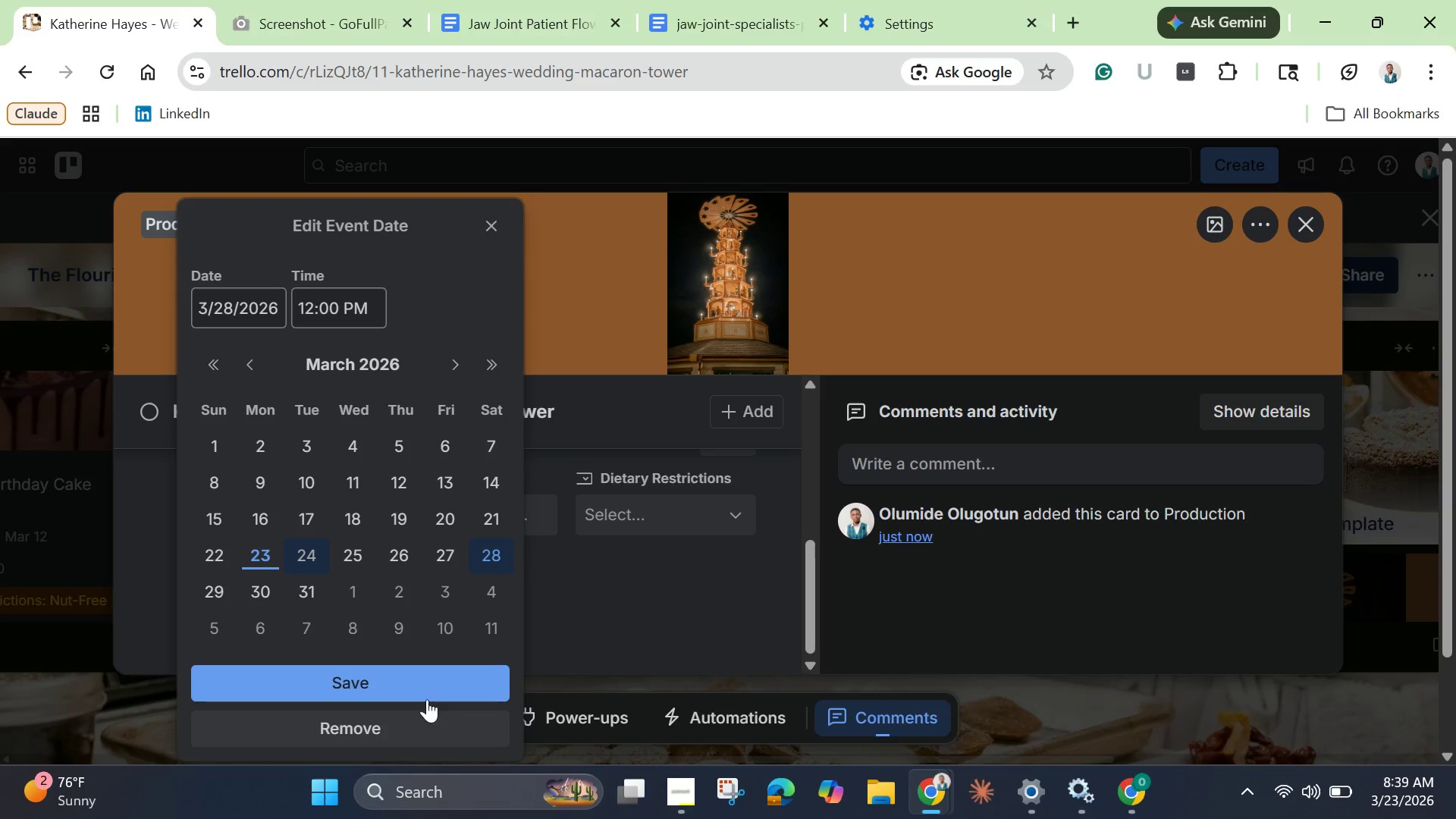 
left_click([427, 698])
 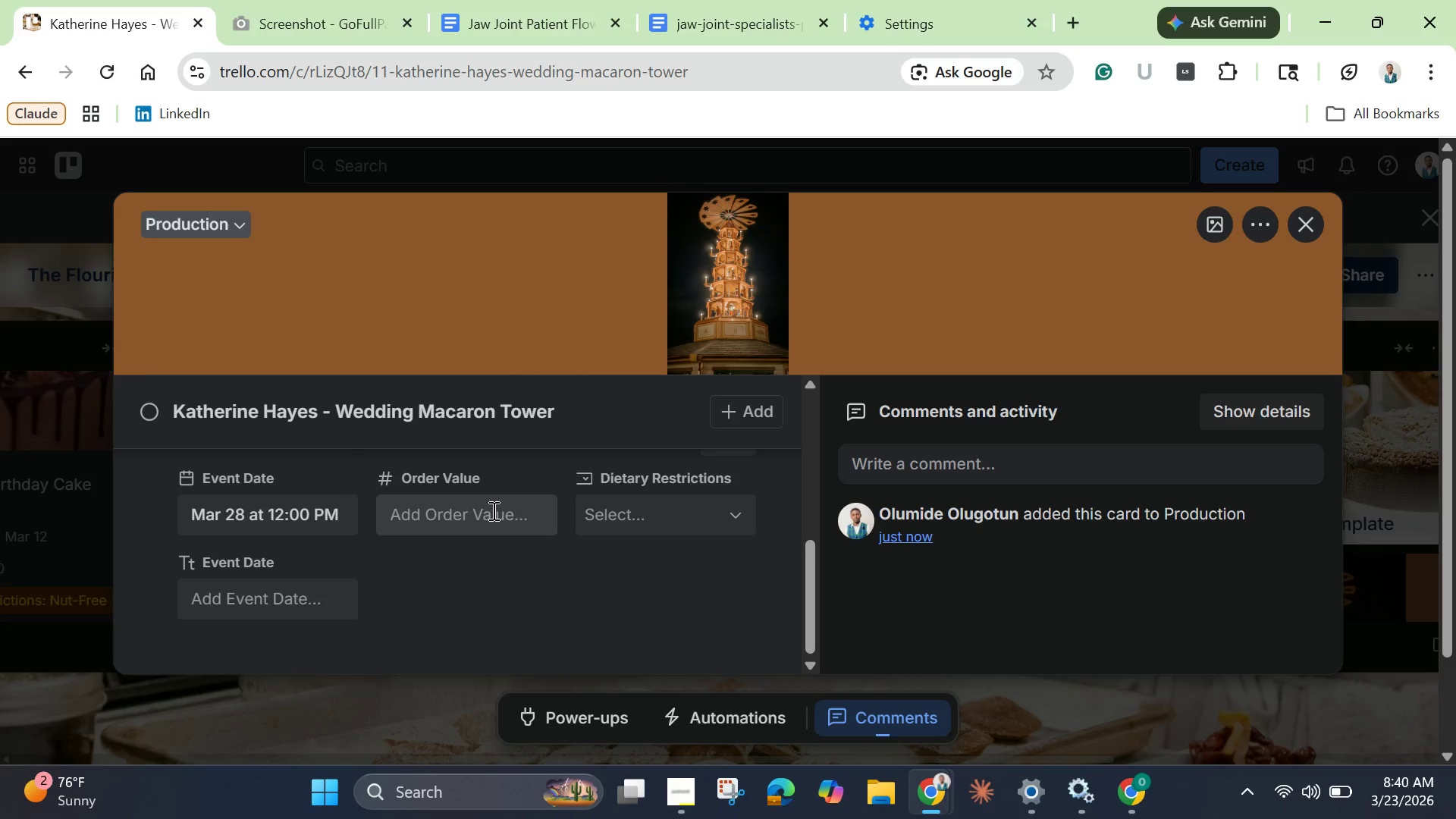 
left_click([492, 510])
 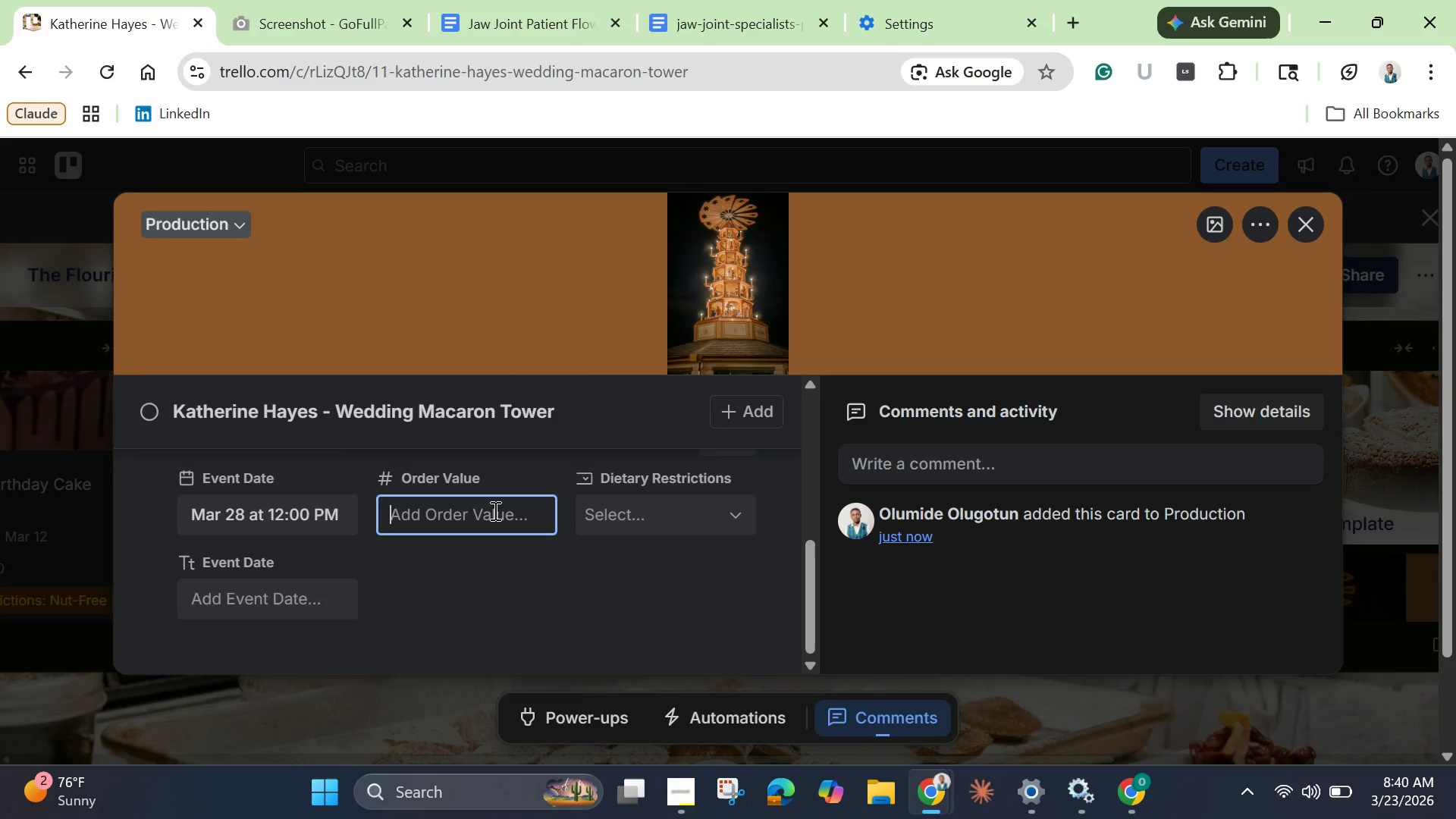 
type(1500)
 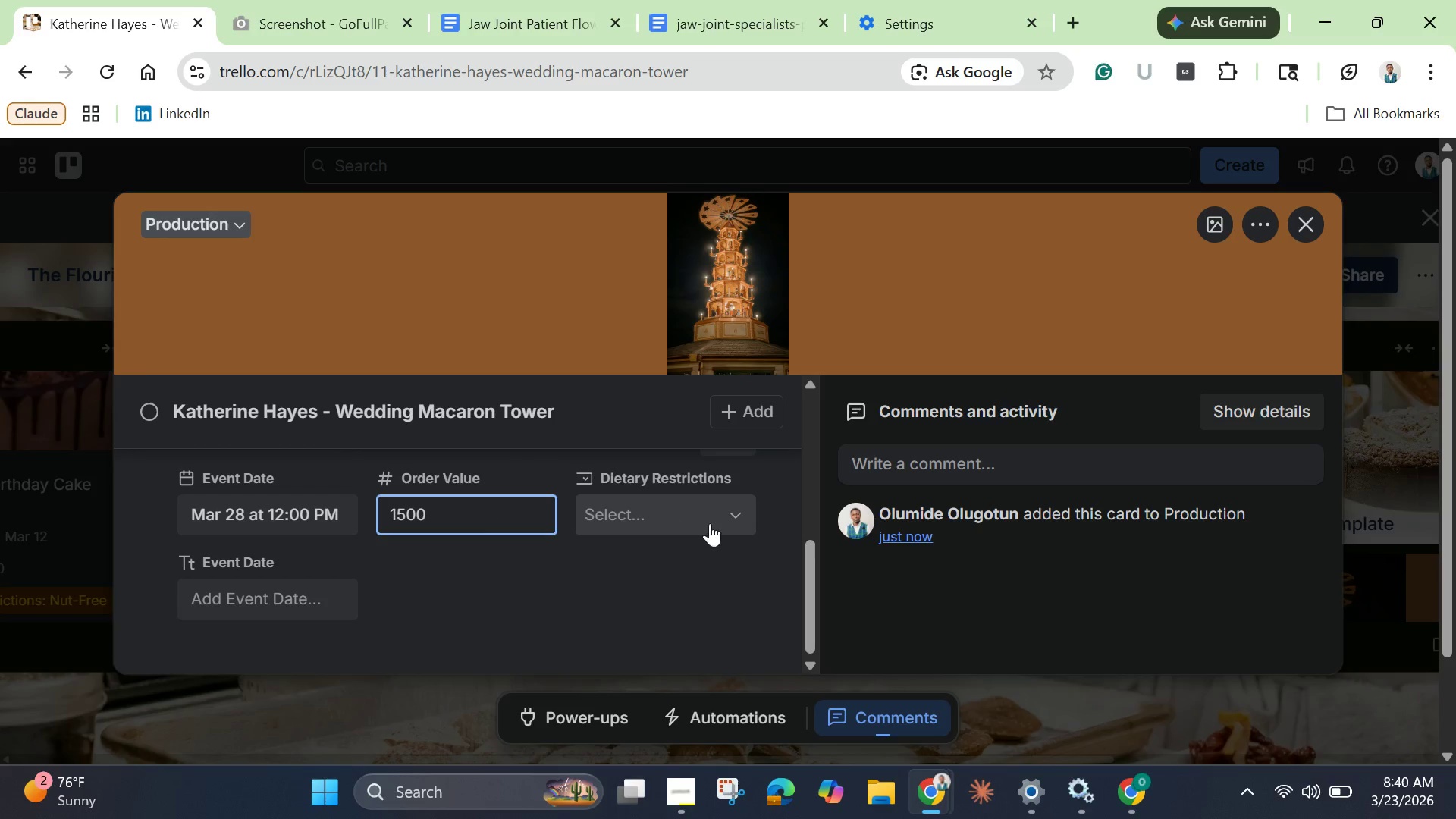 
left_click([711, 519])
 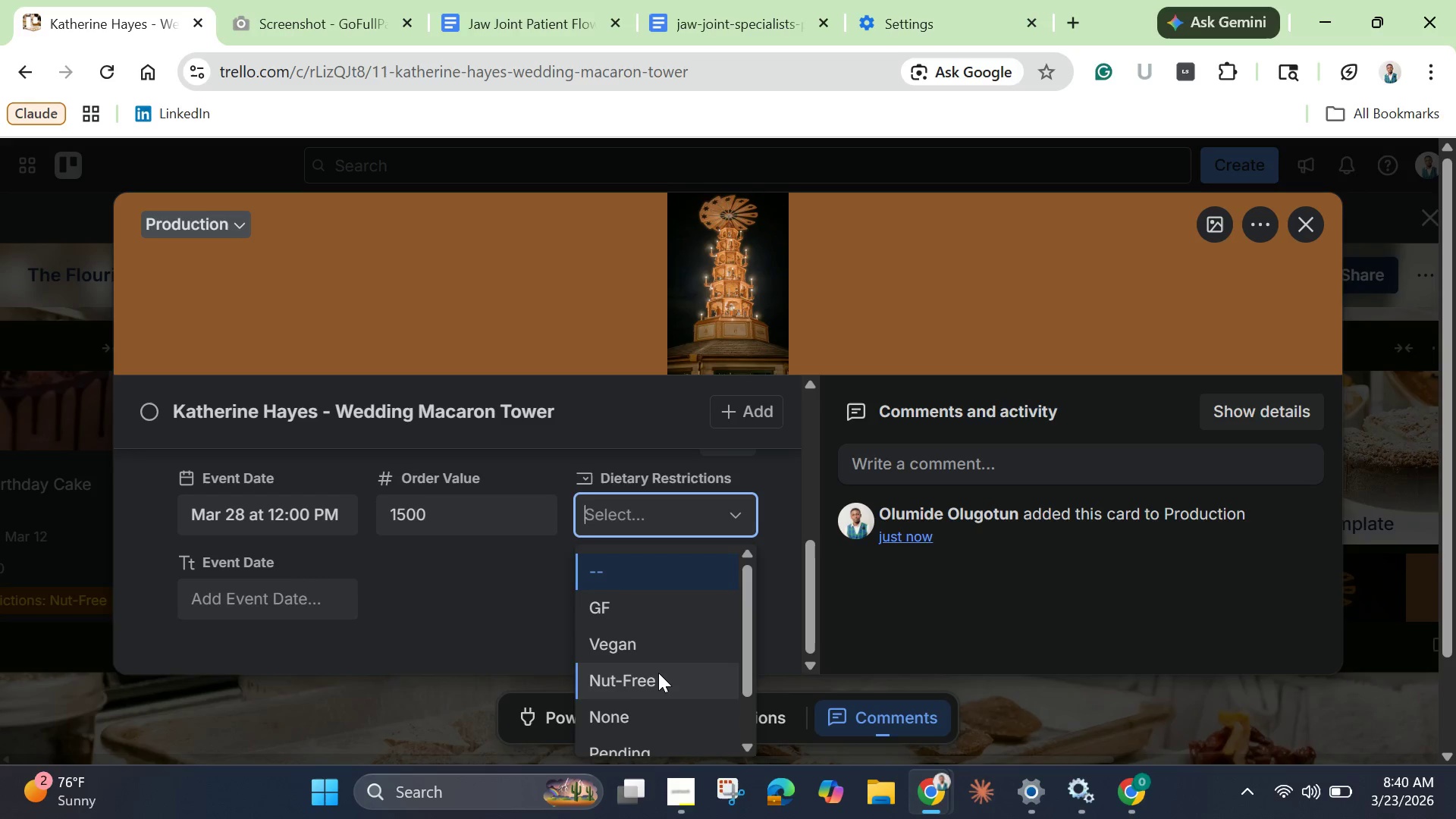 
left_click([658, 673])
 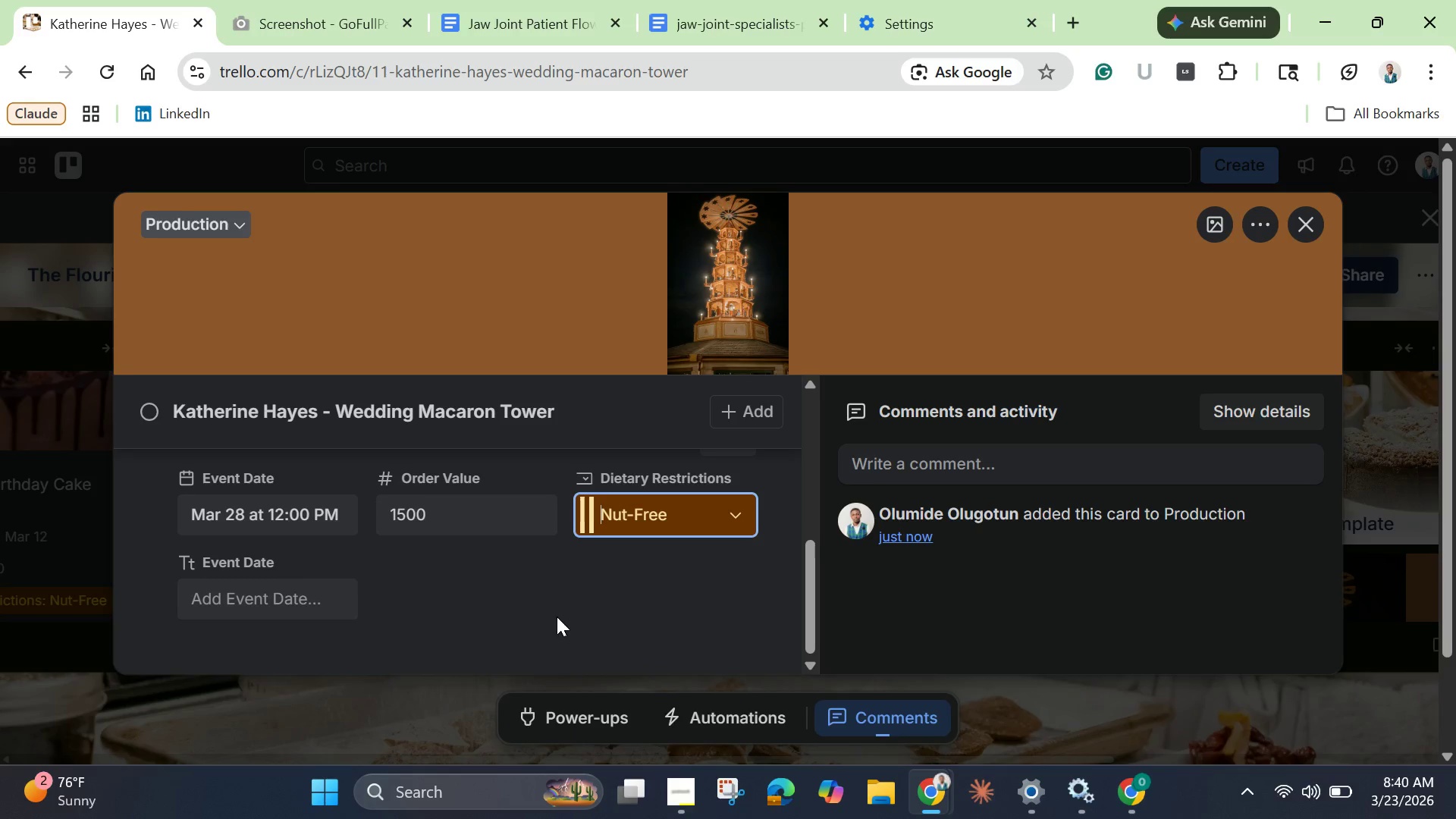 
scroll: coordinate [557, 615], scroll_direction: down, amount: 1.0
 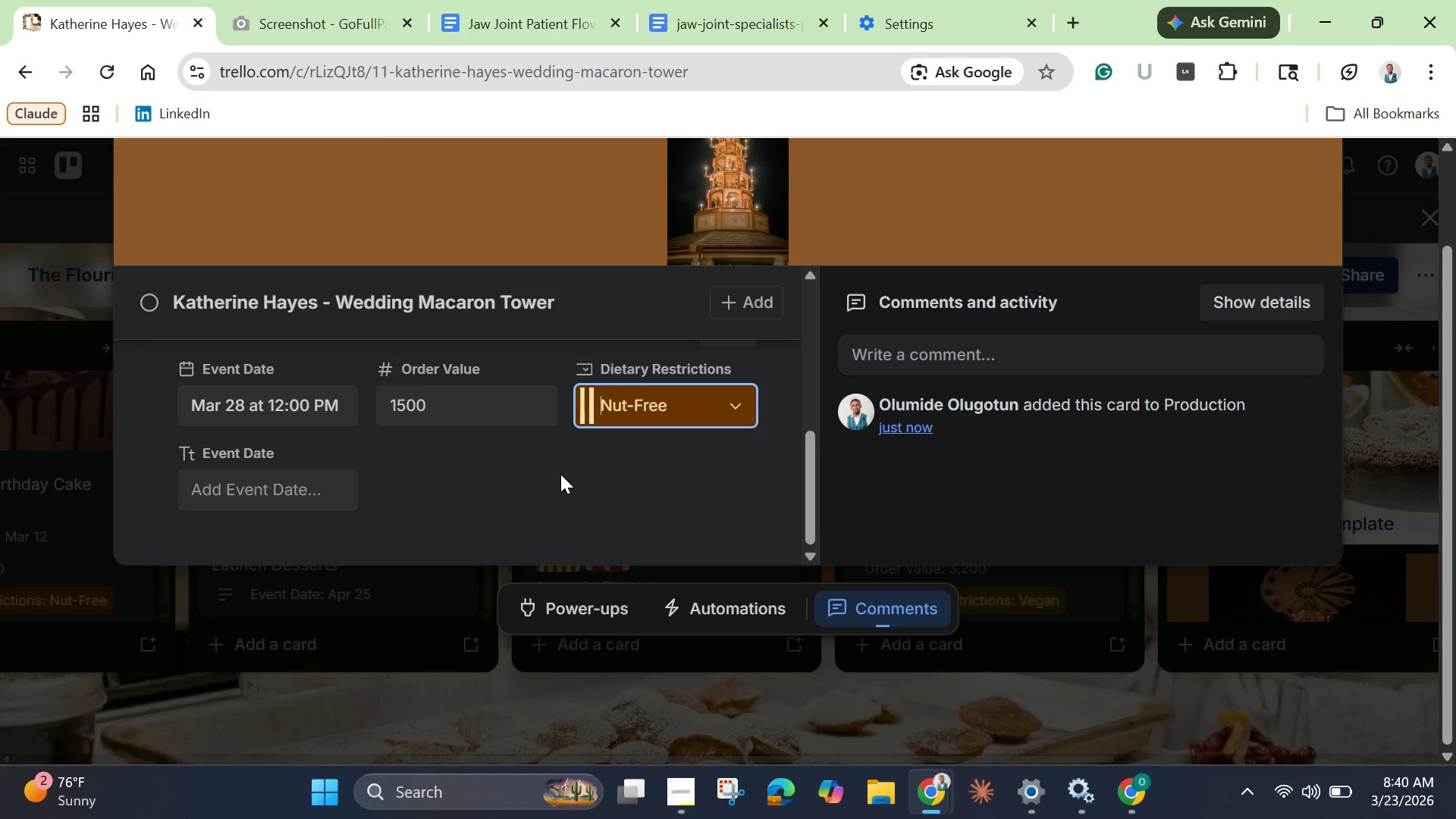 
wait(32.13)
 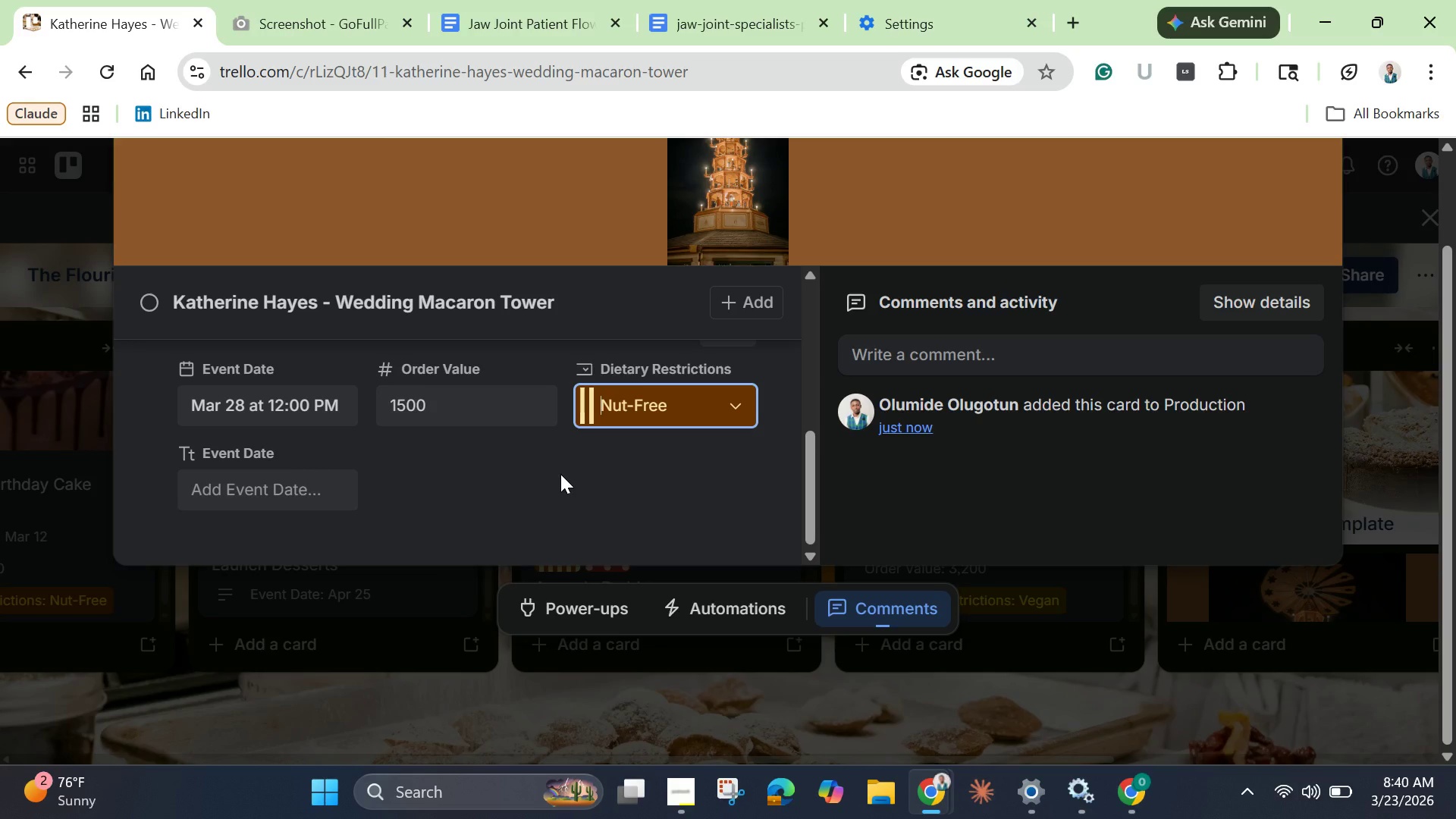 
scroll: coordinate [617, 409], scroll_direction: up, amount: 3.0
 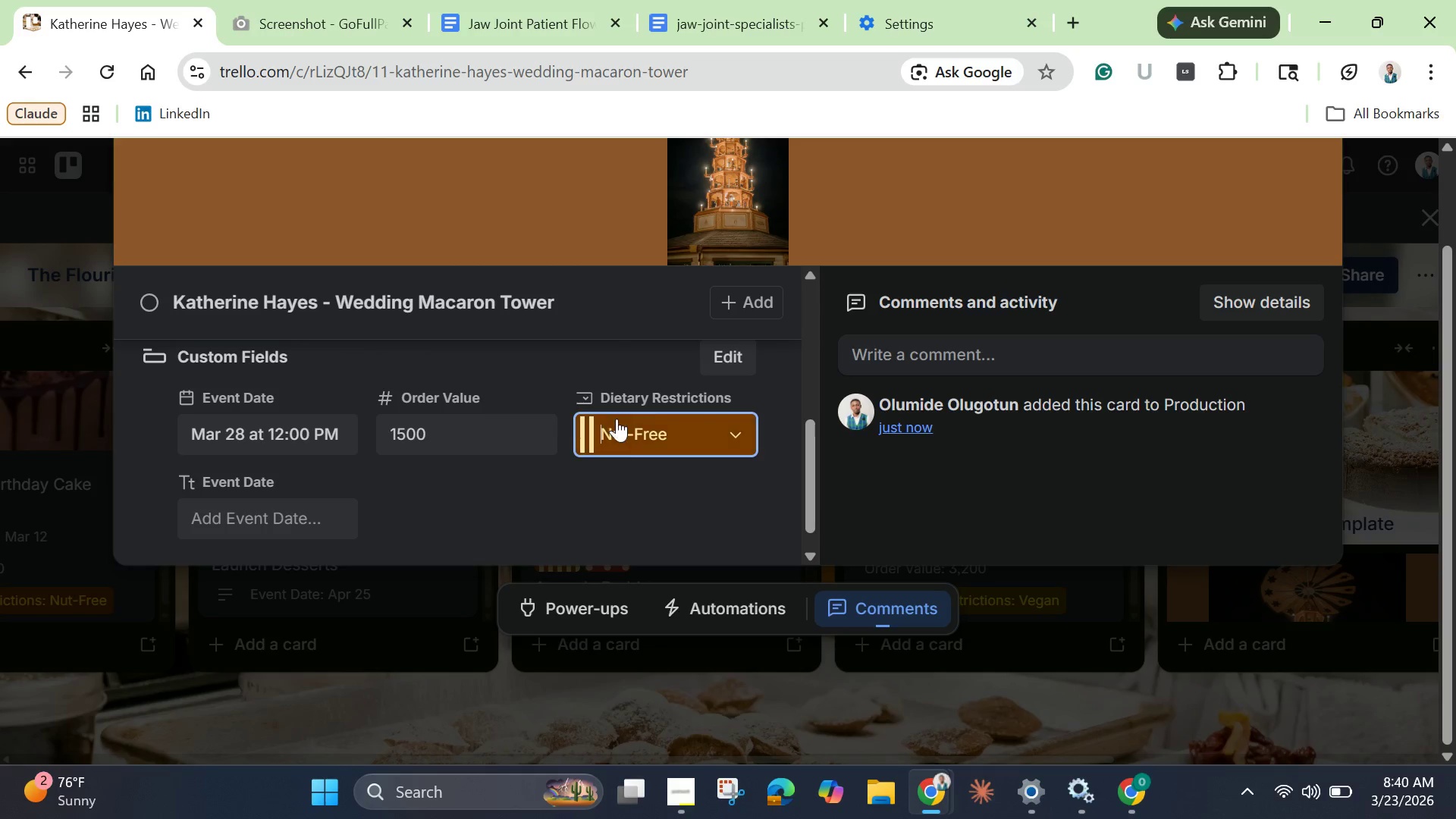 
scroll: coordinate [617, 419], scroll_direction: none, amount: 0.0
 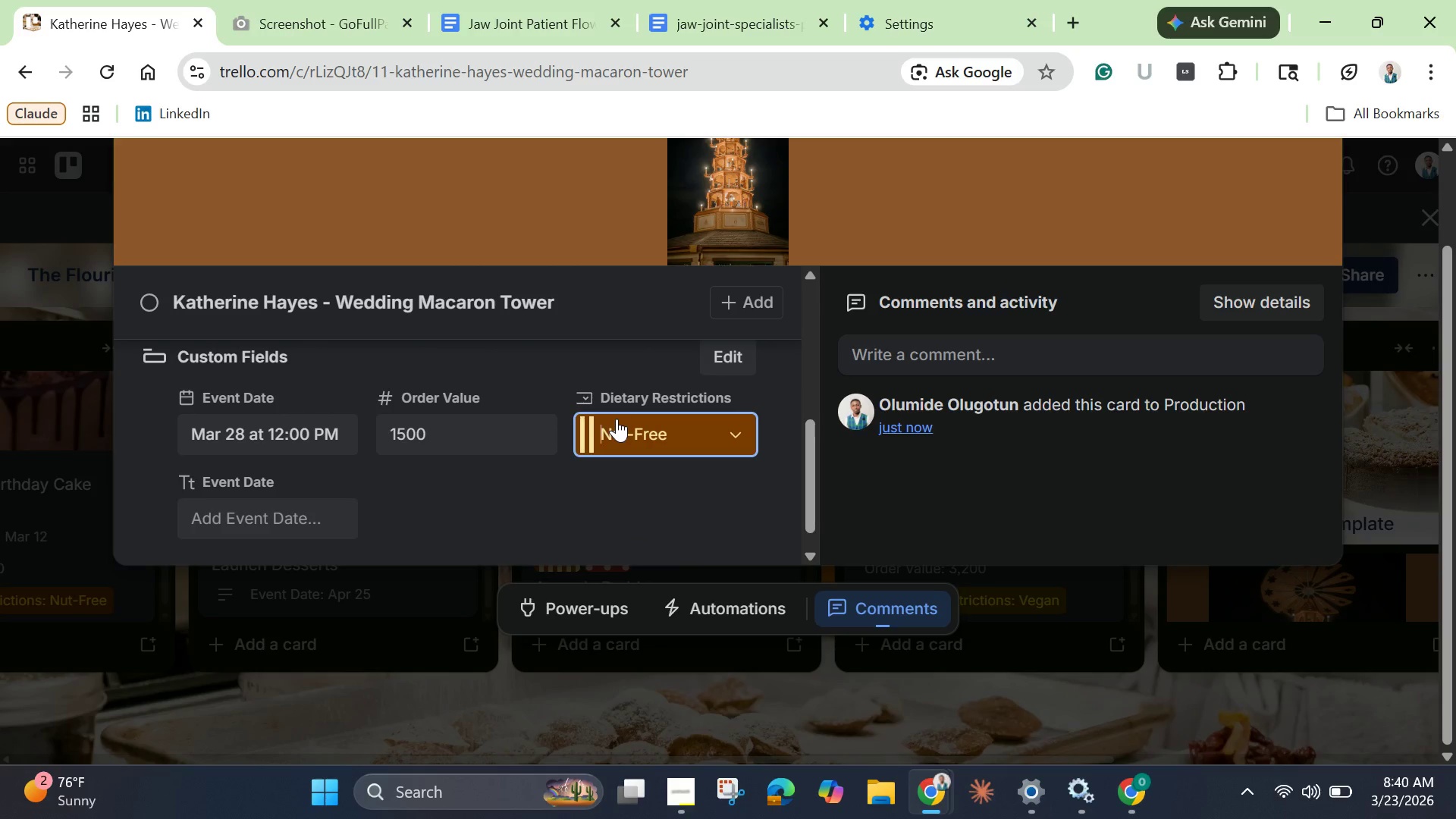 
scroll: coordinate [617, 419], scroll_direction: up, amount: 3.0
 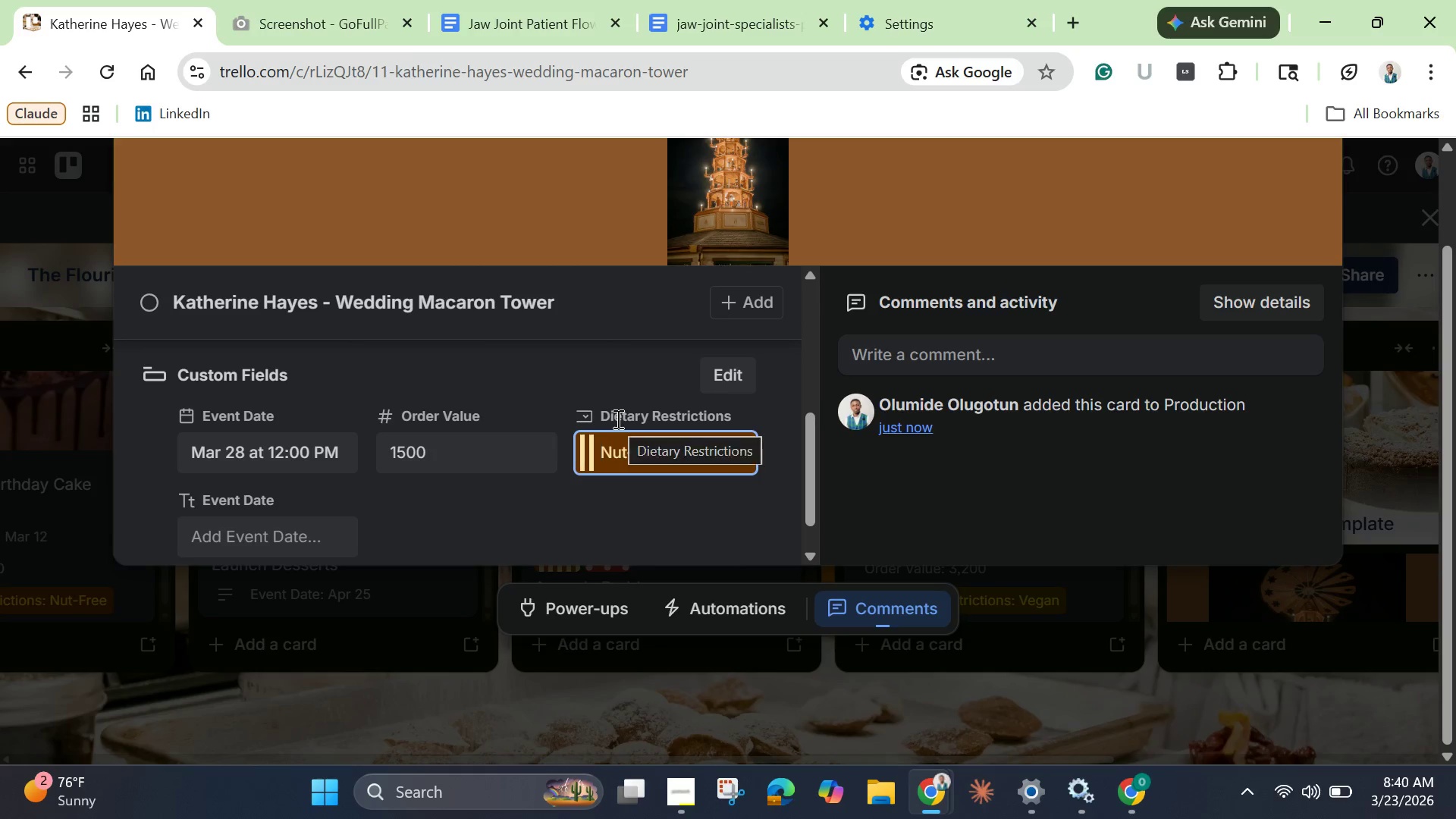 
scroll: coordinate [653, 502], scroll_direction: down, amount: 10.0
 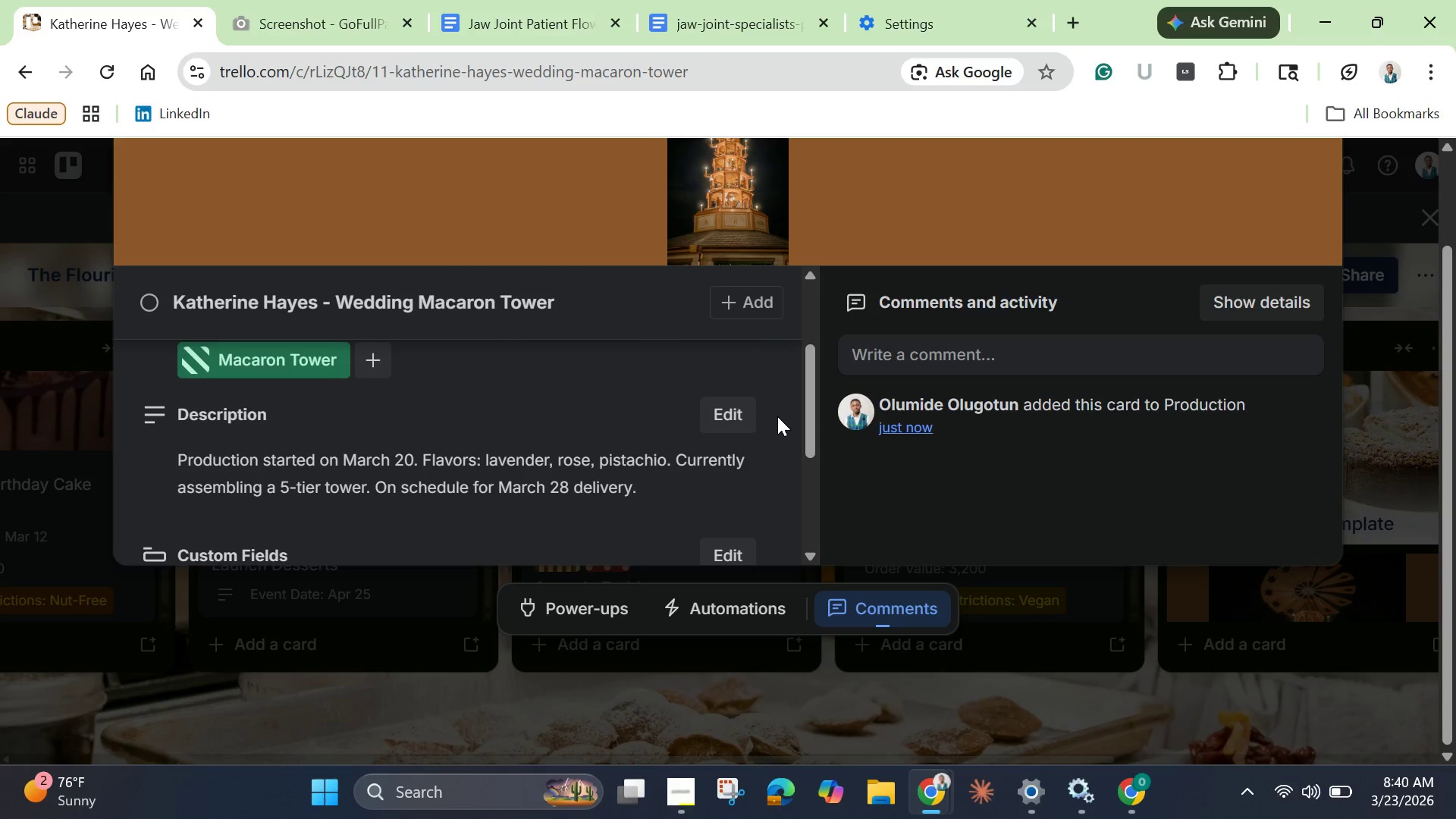 
left_click([781, 410])
 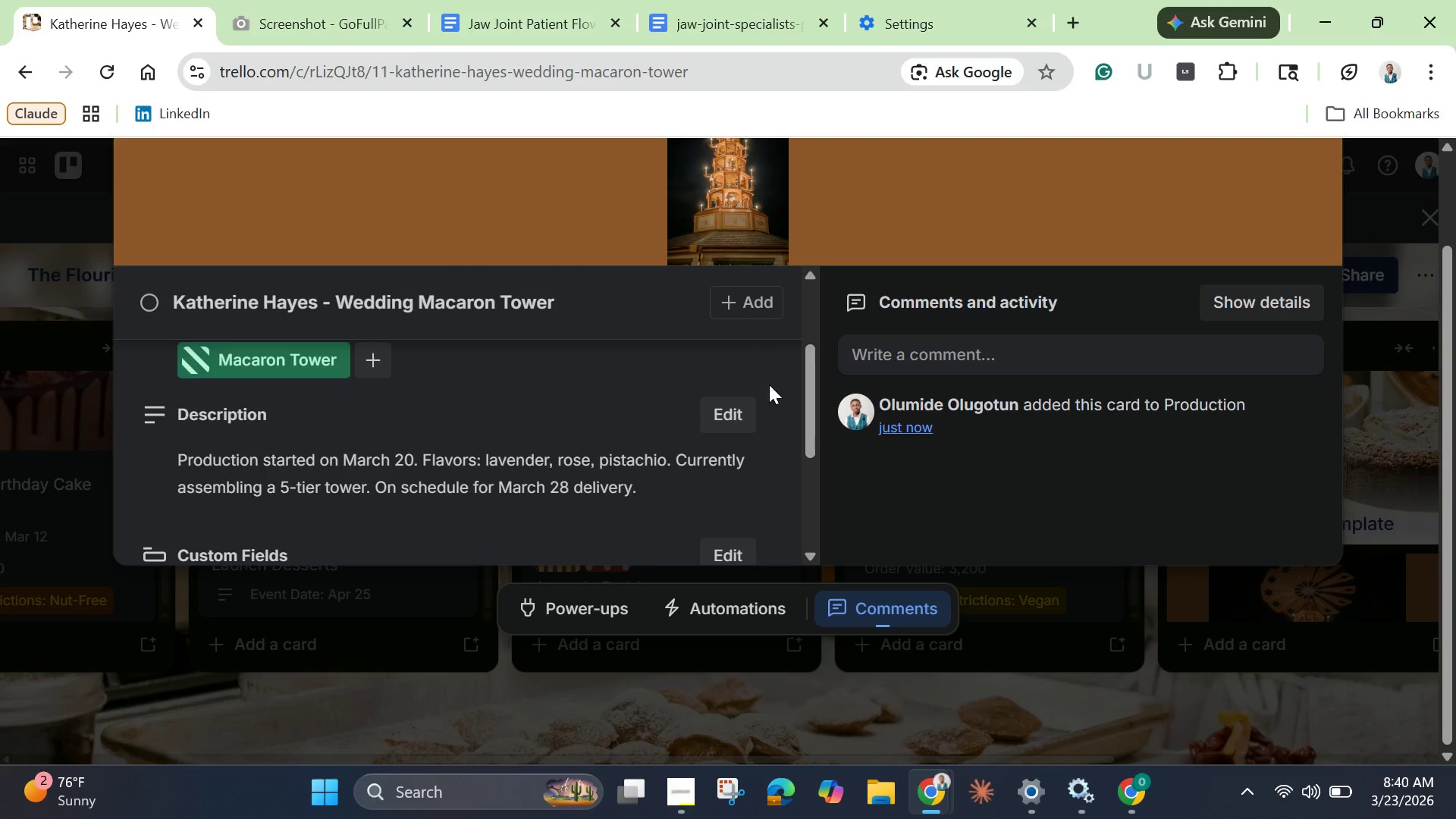 
scroll: coordinate [769, 384], scroll_direction: up, amount: 3.0
 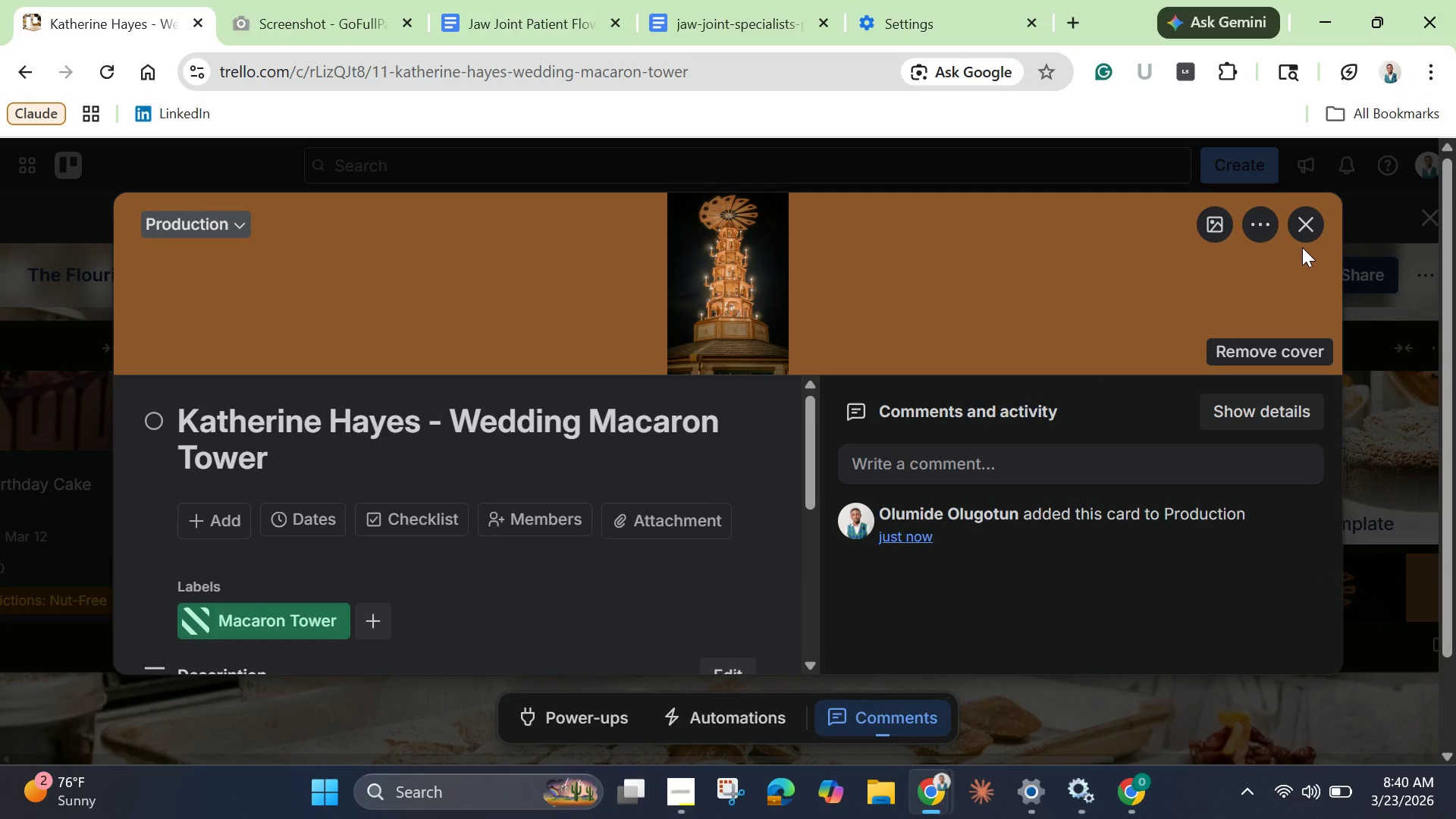 
left_click([1306, 229])
 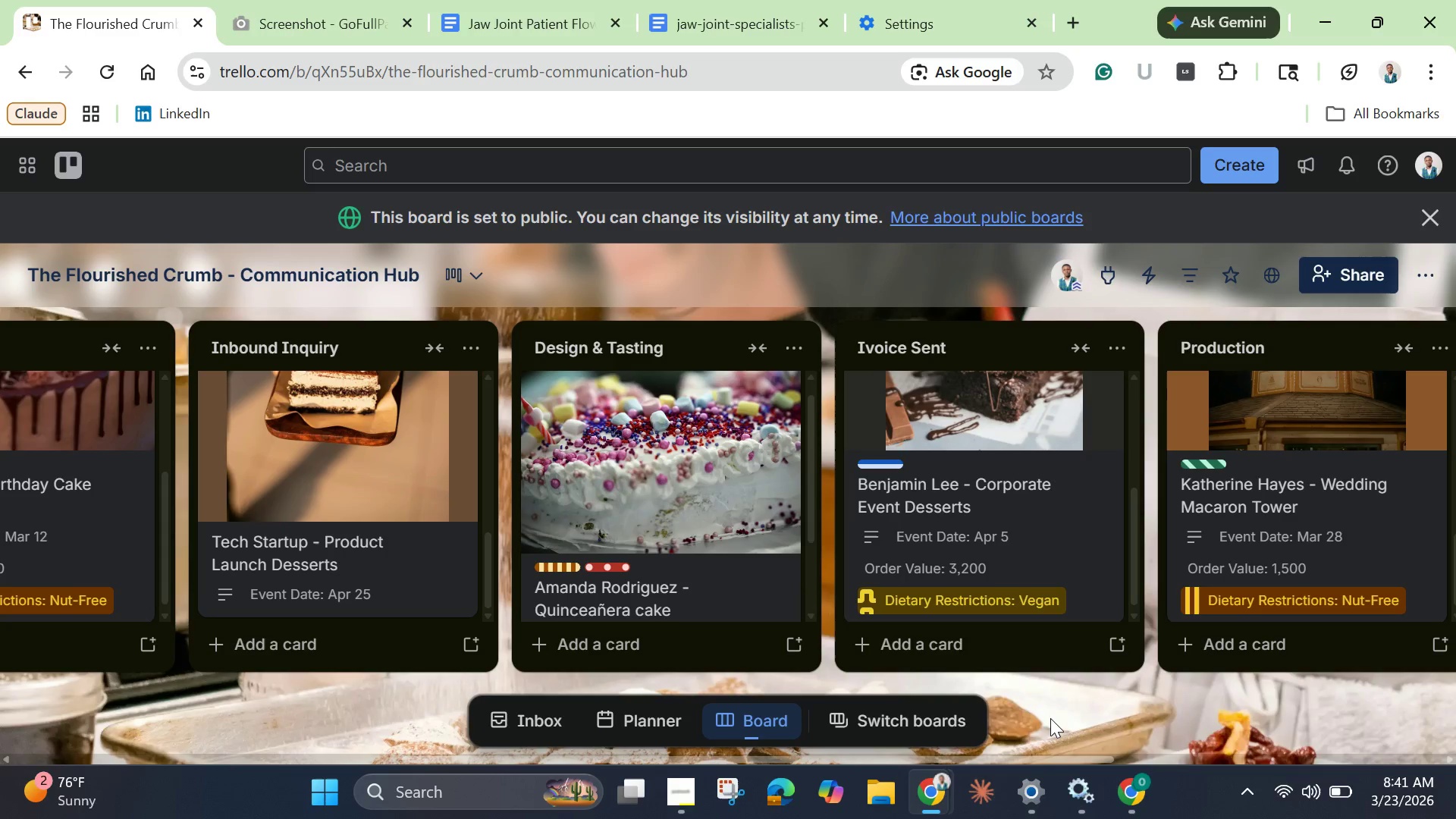 
wait(7.06)
 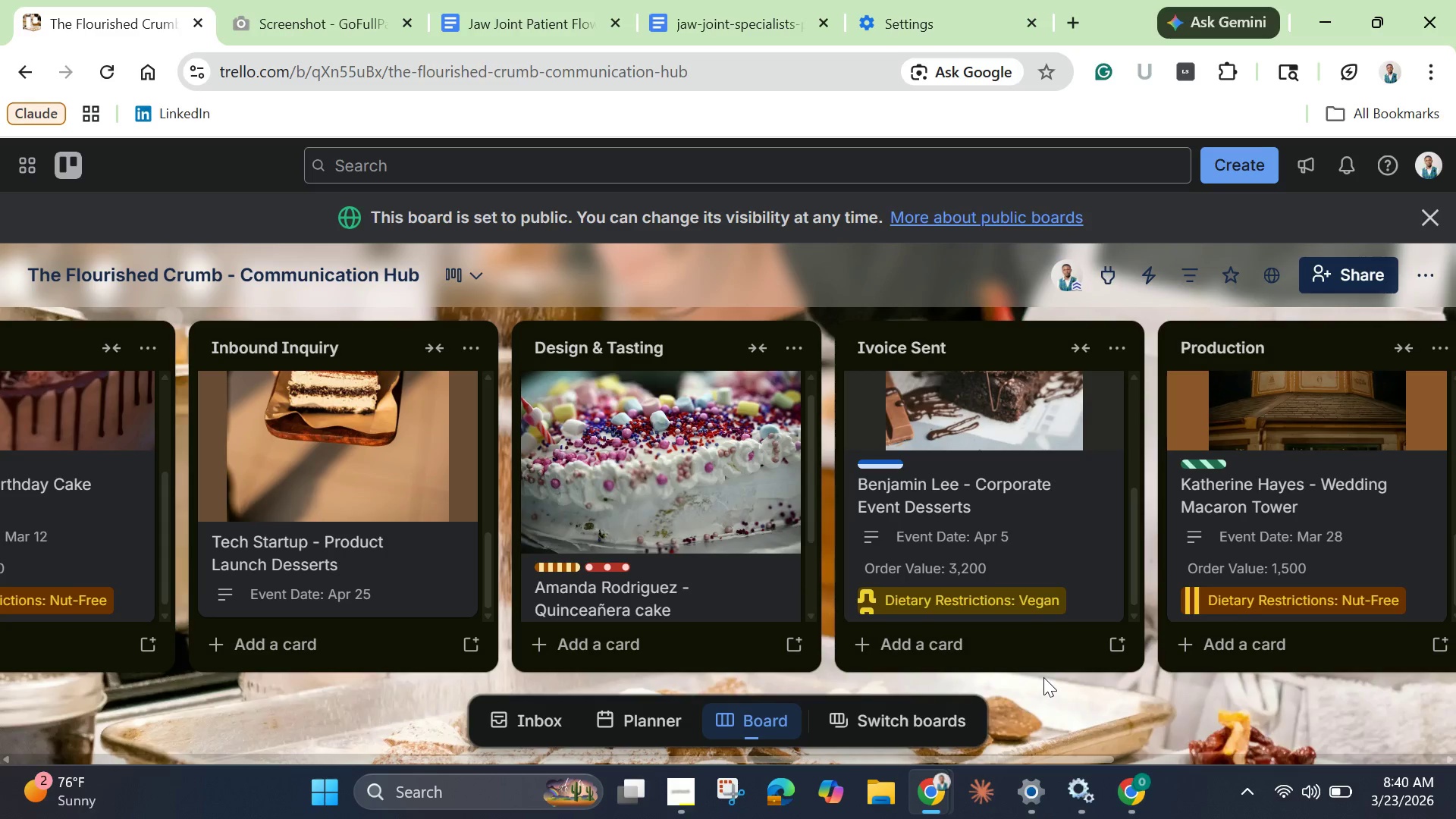 
left_click_drag(start_coordinate=[1096, 755], to_coordinate=[1331, 770])
 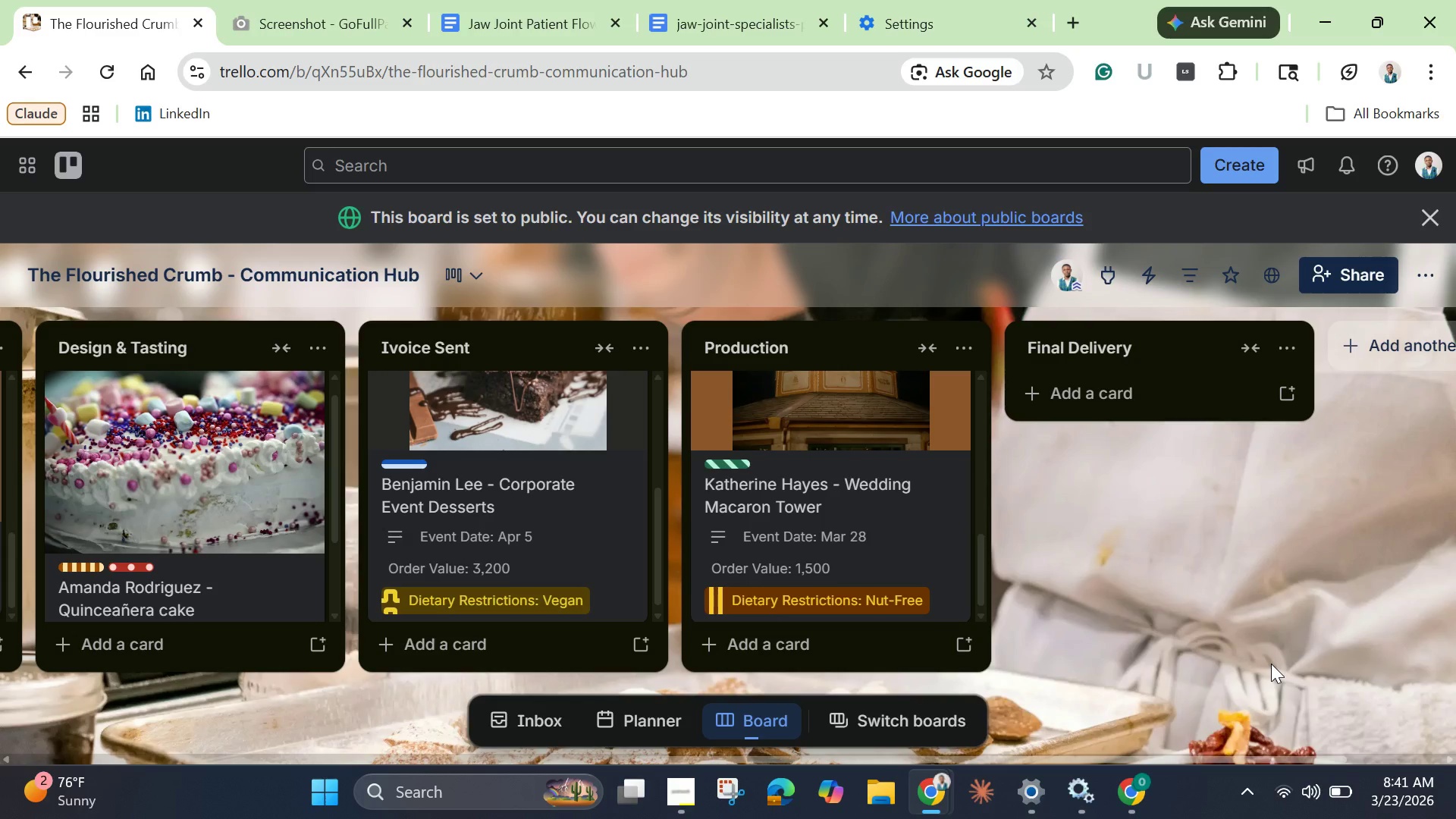 
wait(20.08)
 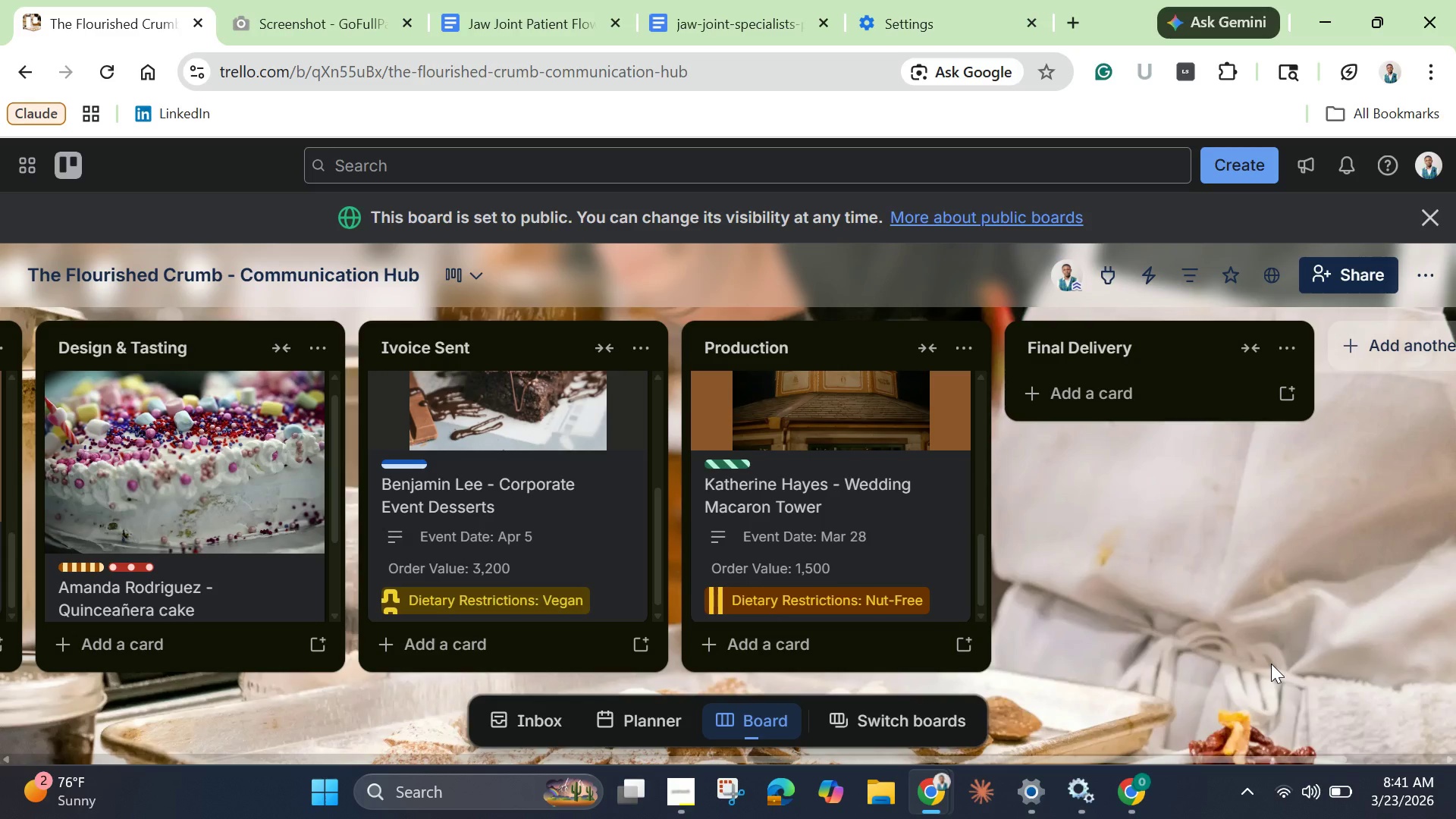 
left_click([831, 651])
 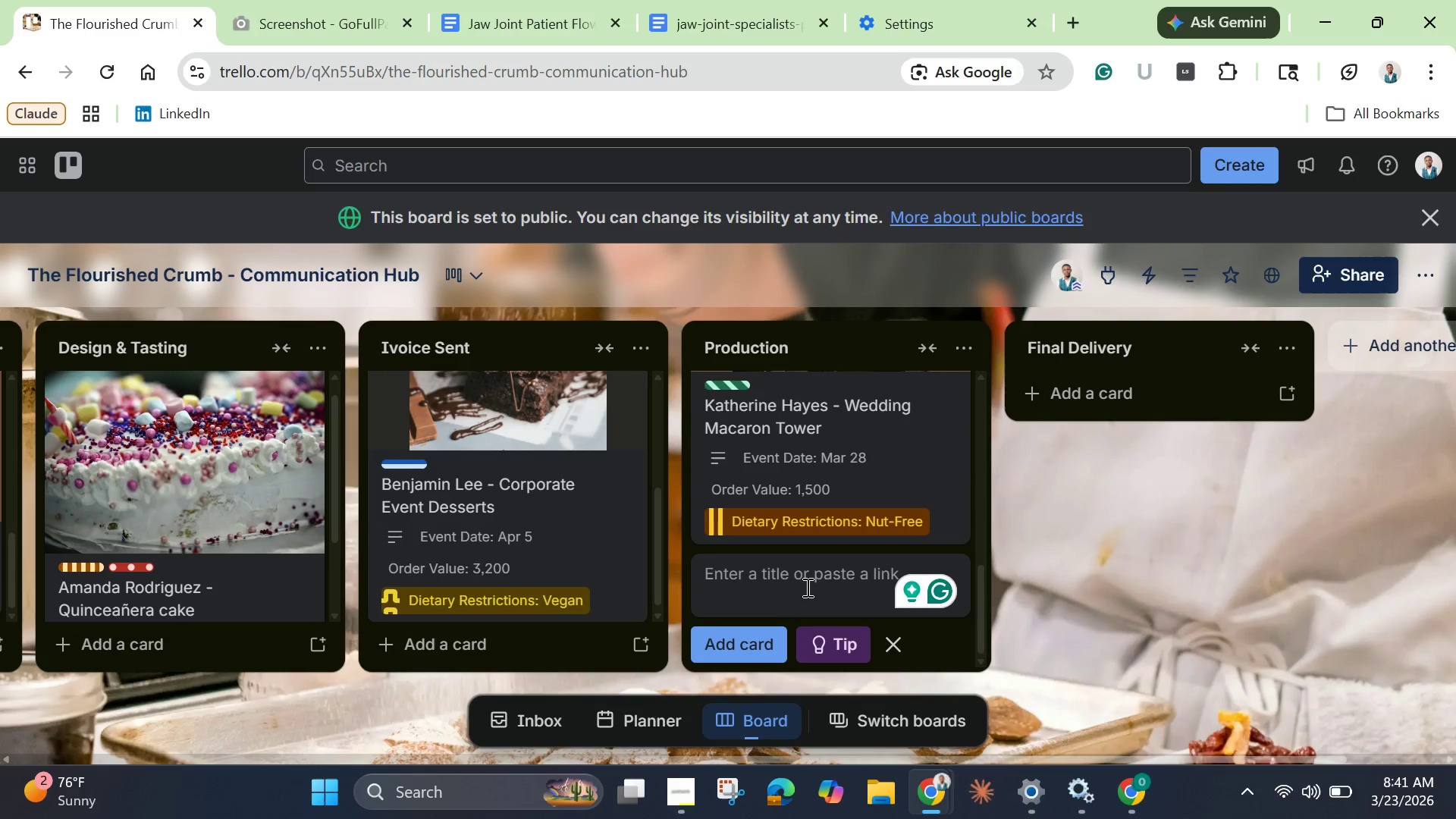 
type(Ph)
 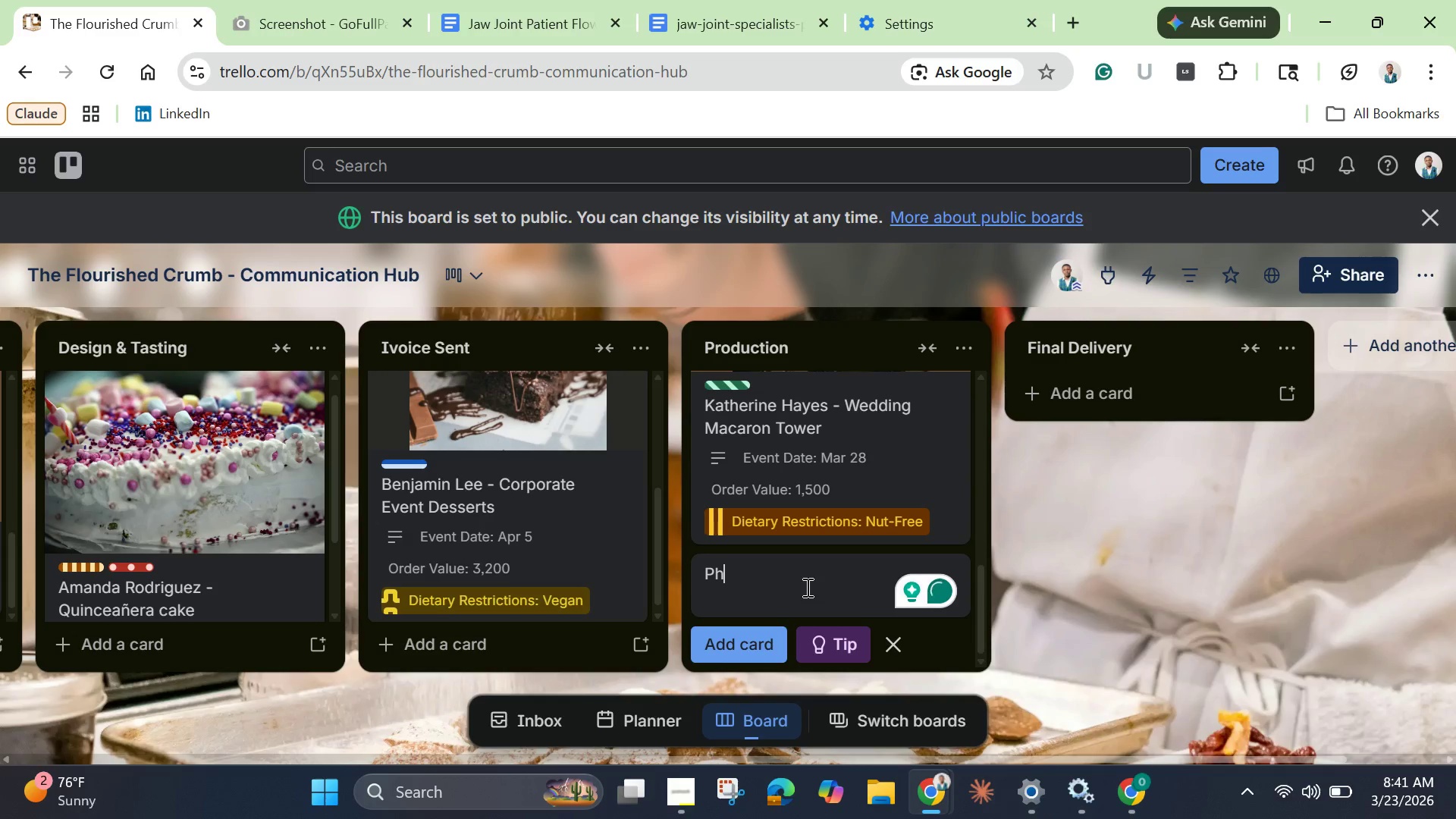 
type(oenix Catering )
 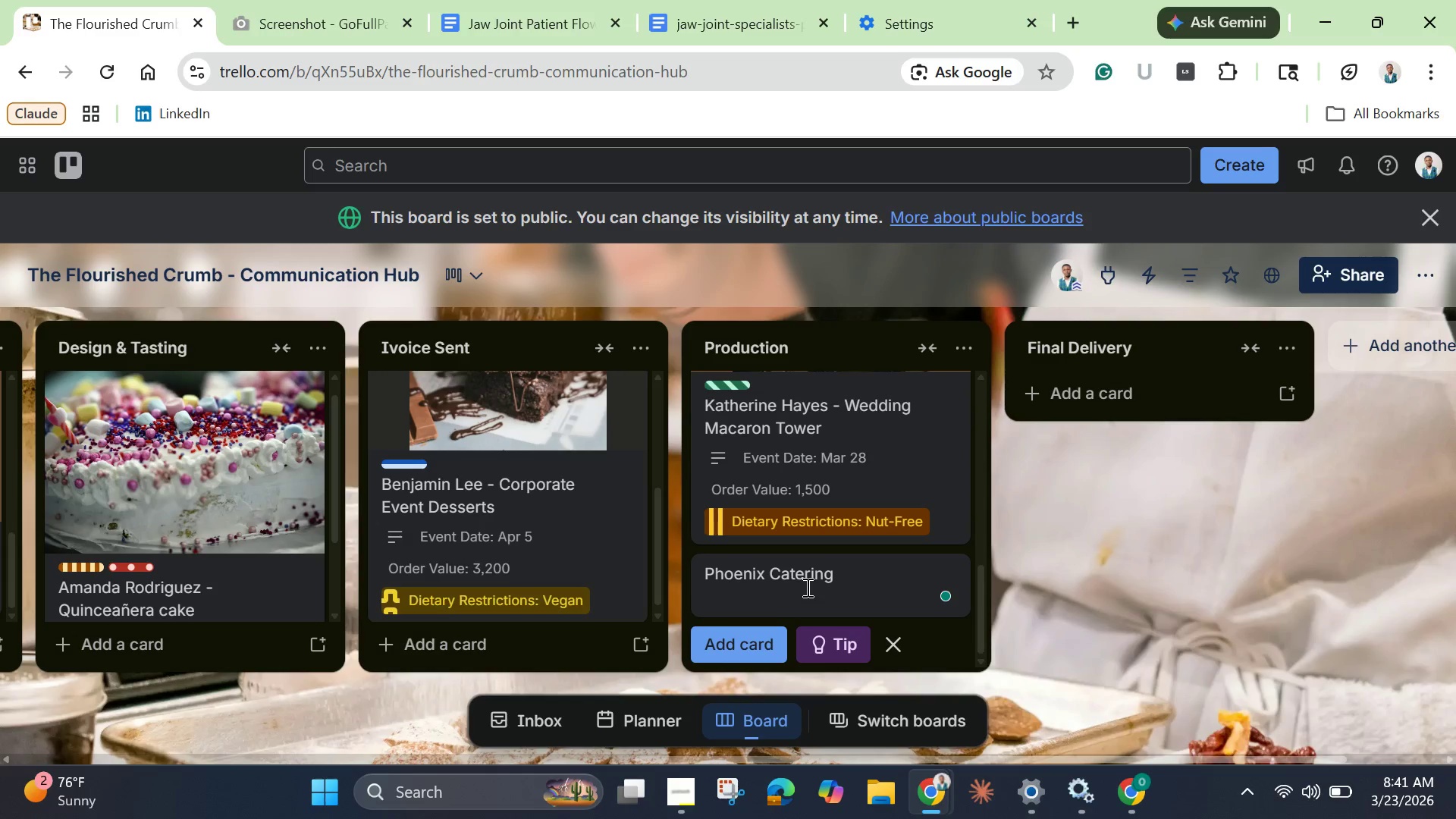 
type(- Tiered Cake Production)
 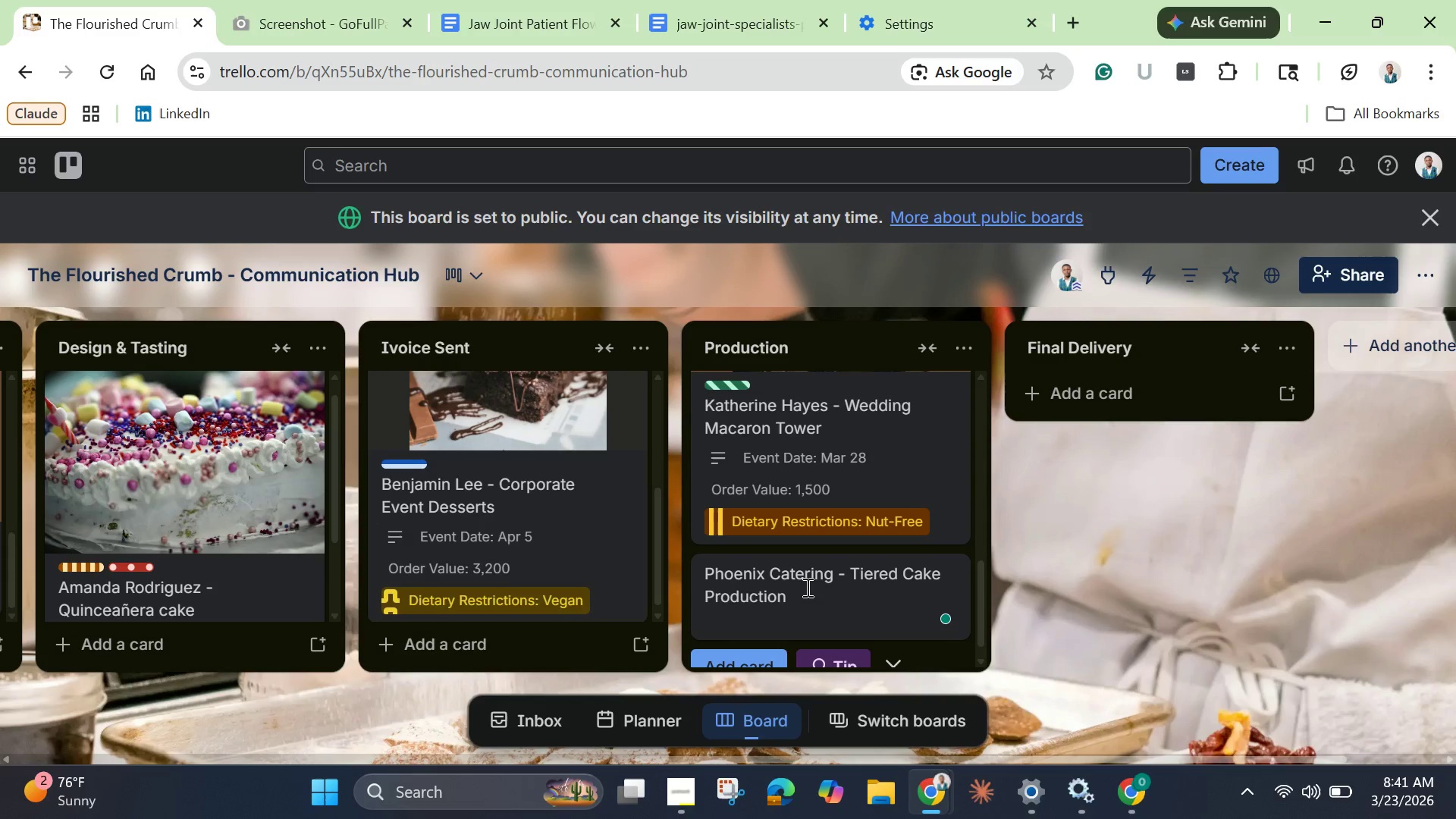 
key(Enter)
 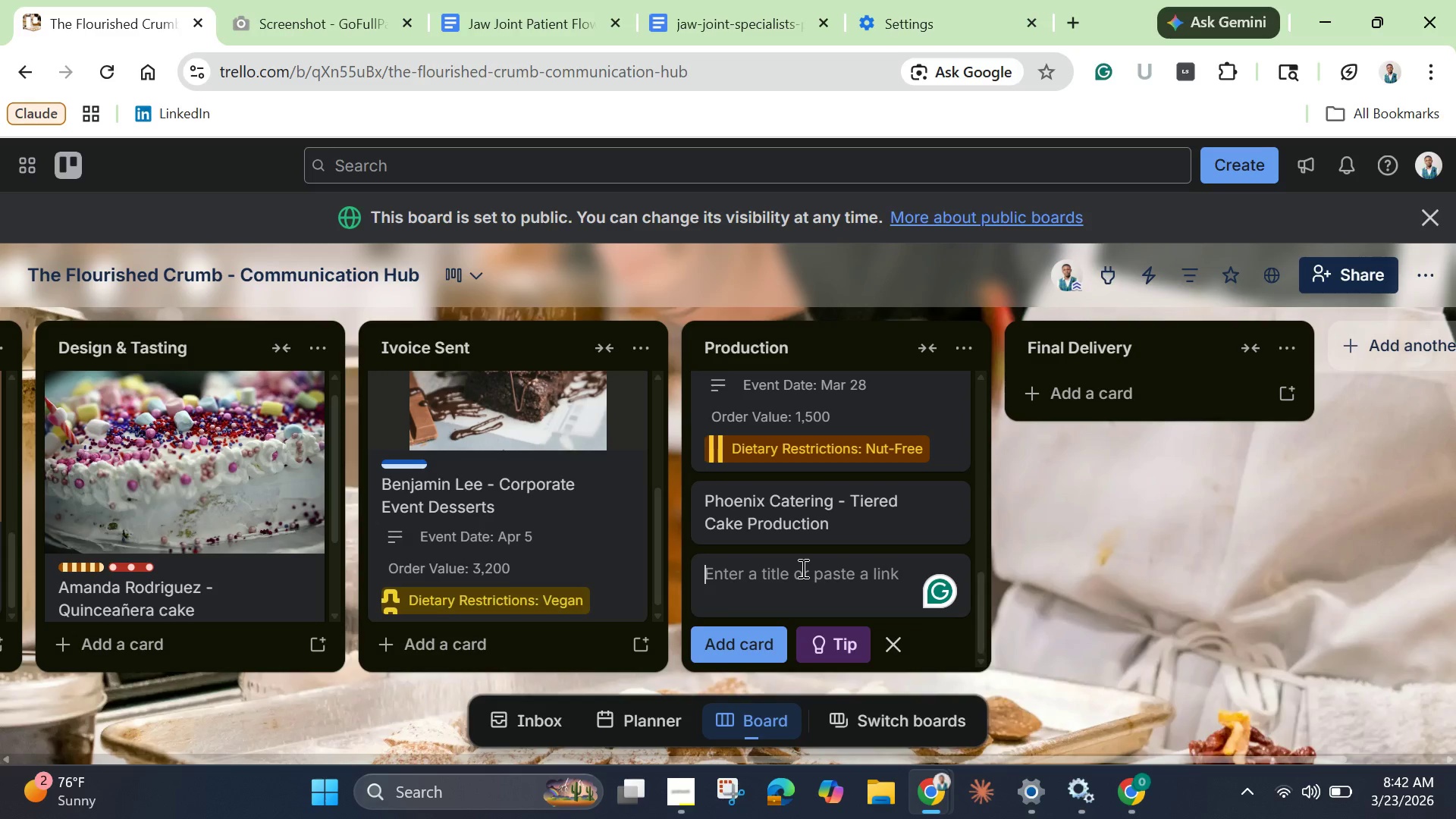 
left_click([797, 514])
 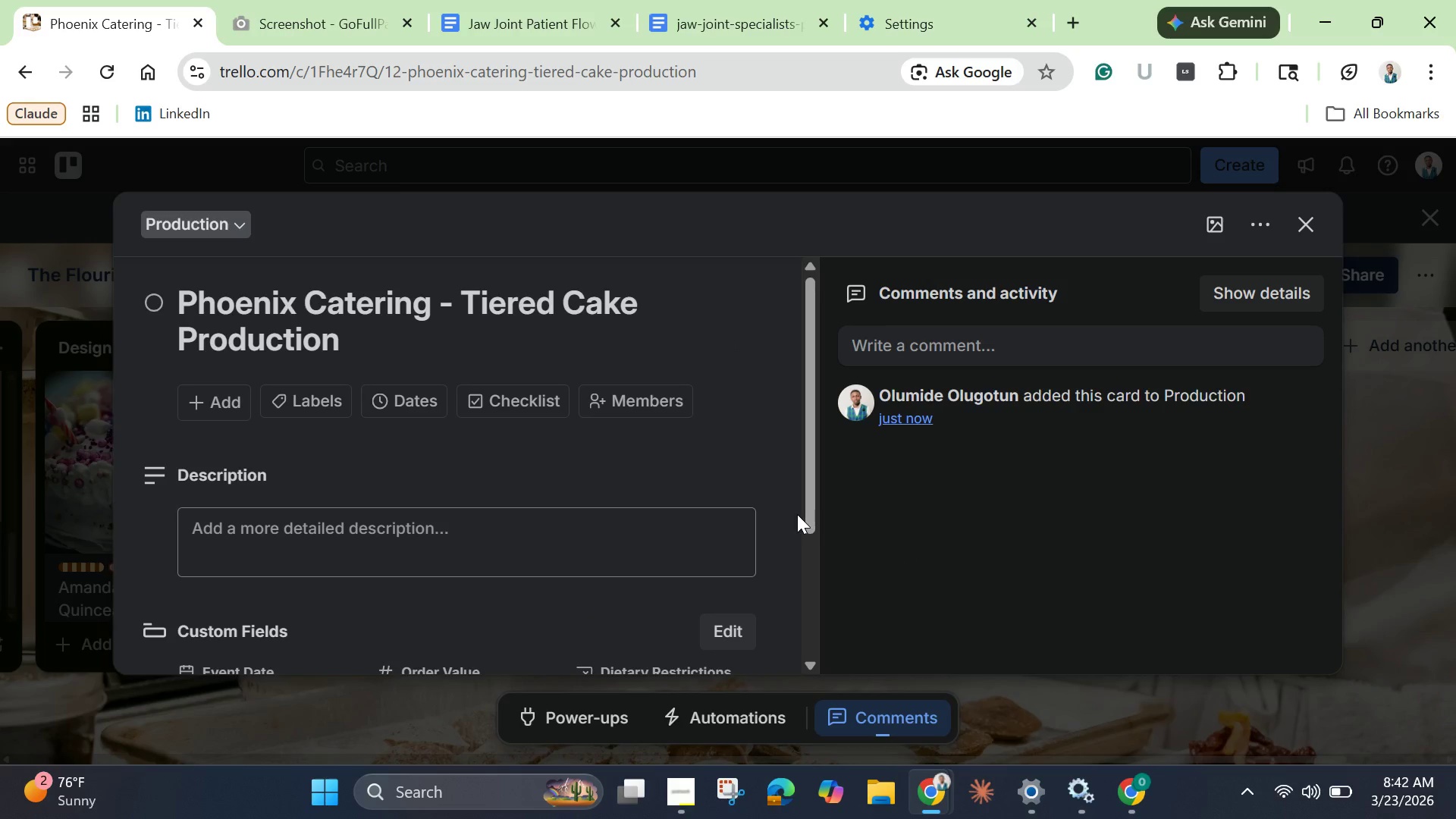 
left_click([513, 543])
 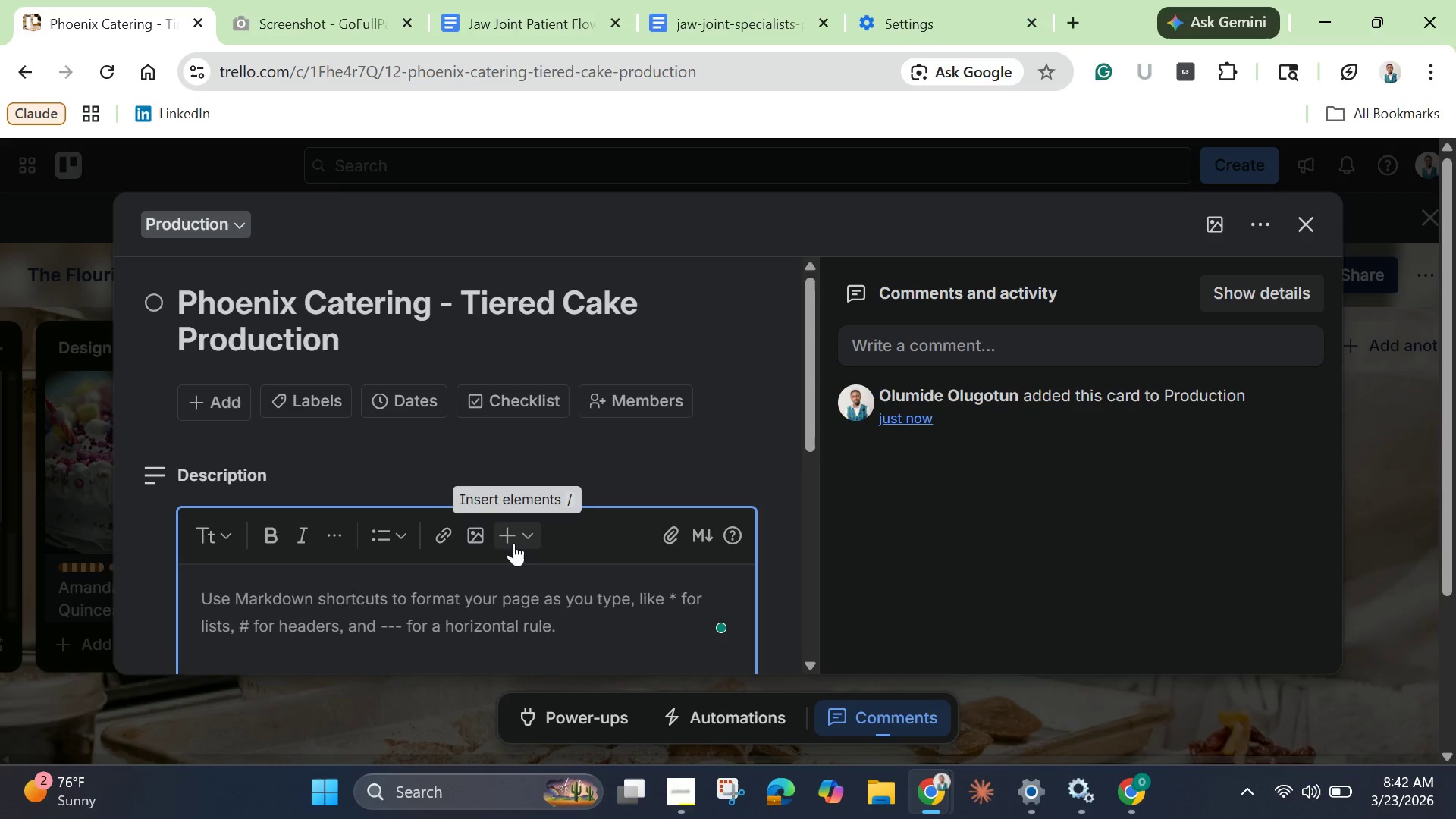 
wait(7.67)
 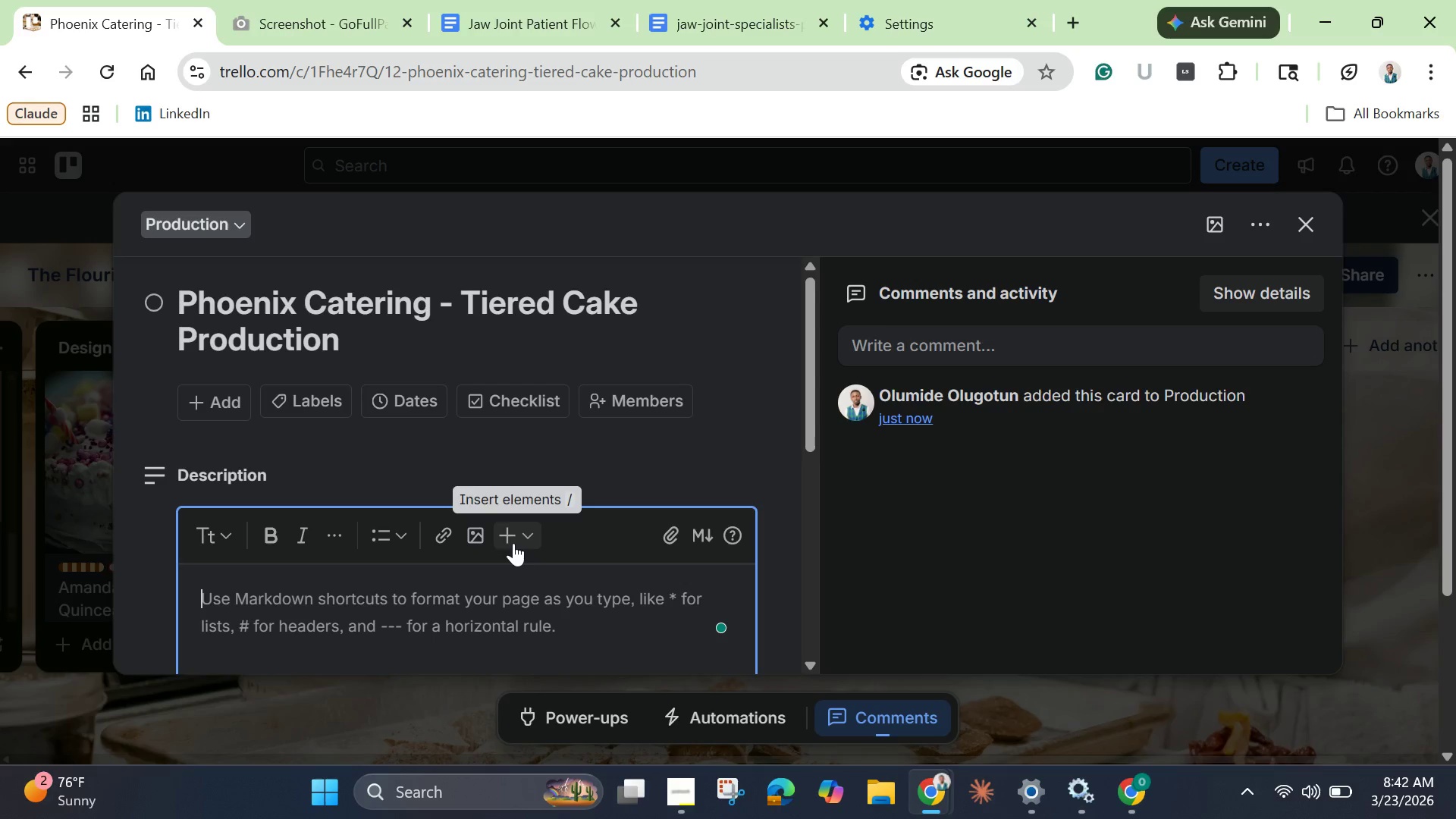 
type(Production phase )
key(Backspace)
type(. 30)
key(Backspace)
type(-tier chocolate cake with goild )
key(Backspace)
key(Backspace)
key(Backspace)
key(Backspace)
type(ld leaf accents )
key(Backspace)
type(. Baking started March 21. Dec)
key(Backspace)
key(Backspace)
key(Backspace)
key(Backspace)
key(Backspace)
key(Backspace)
type(3. Deccoration phase tomorrow.)
 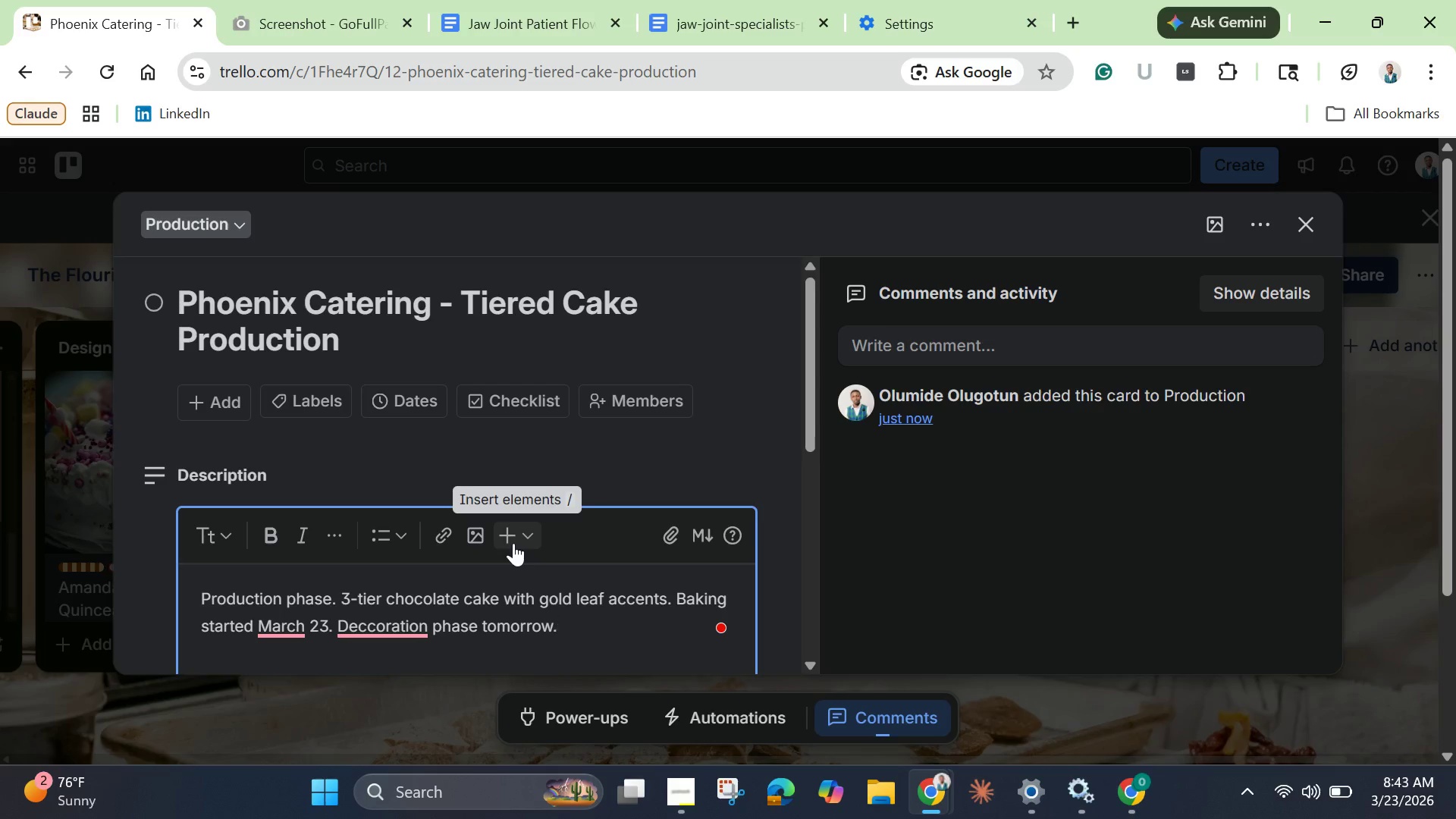 
wait(40.12)
 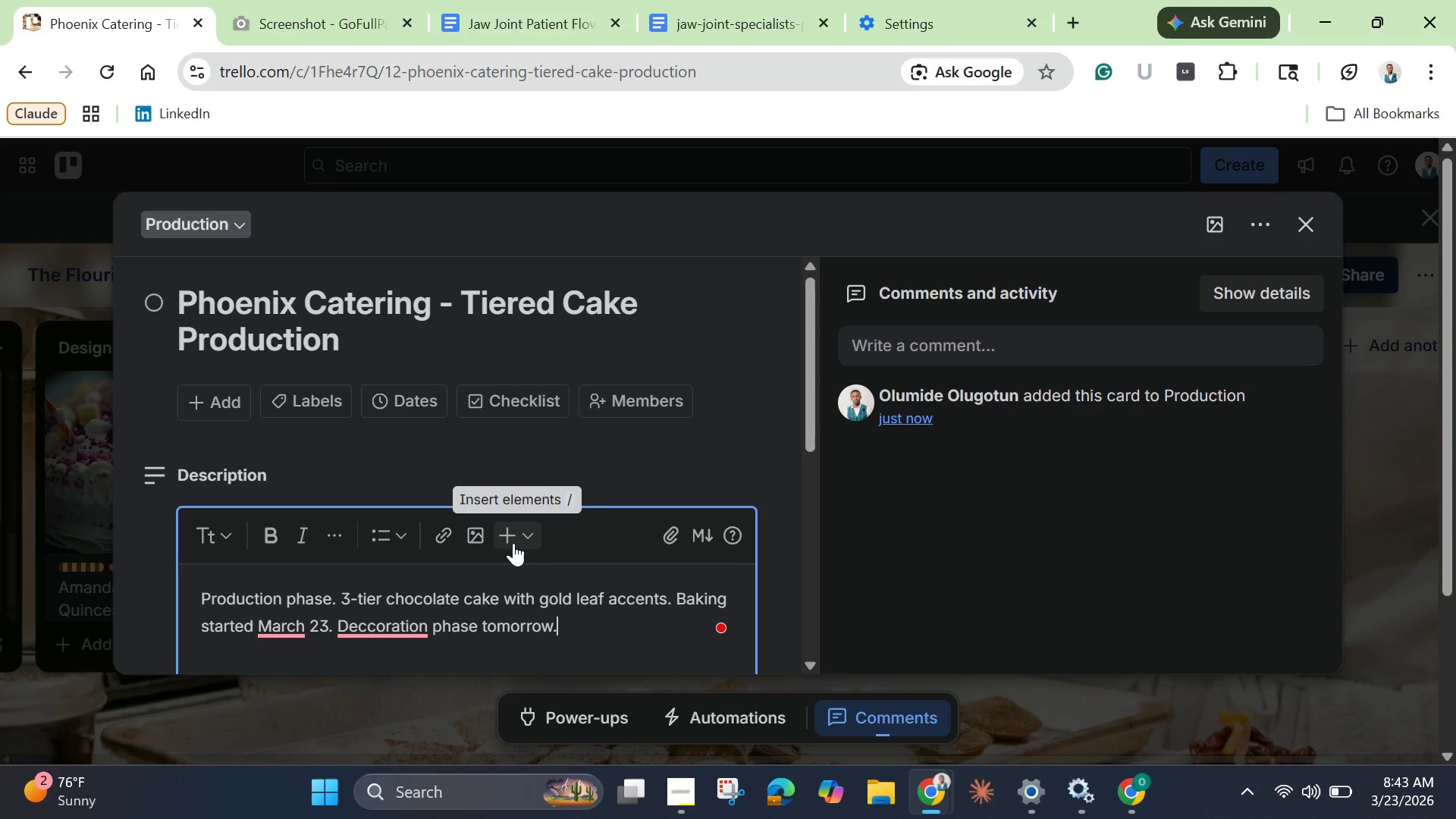 
left_click([385, 632])
 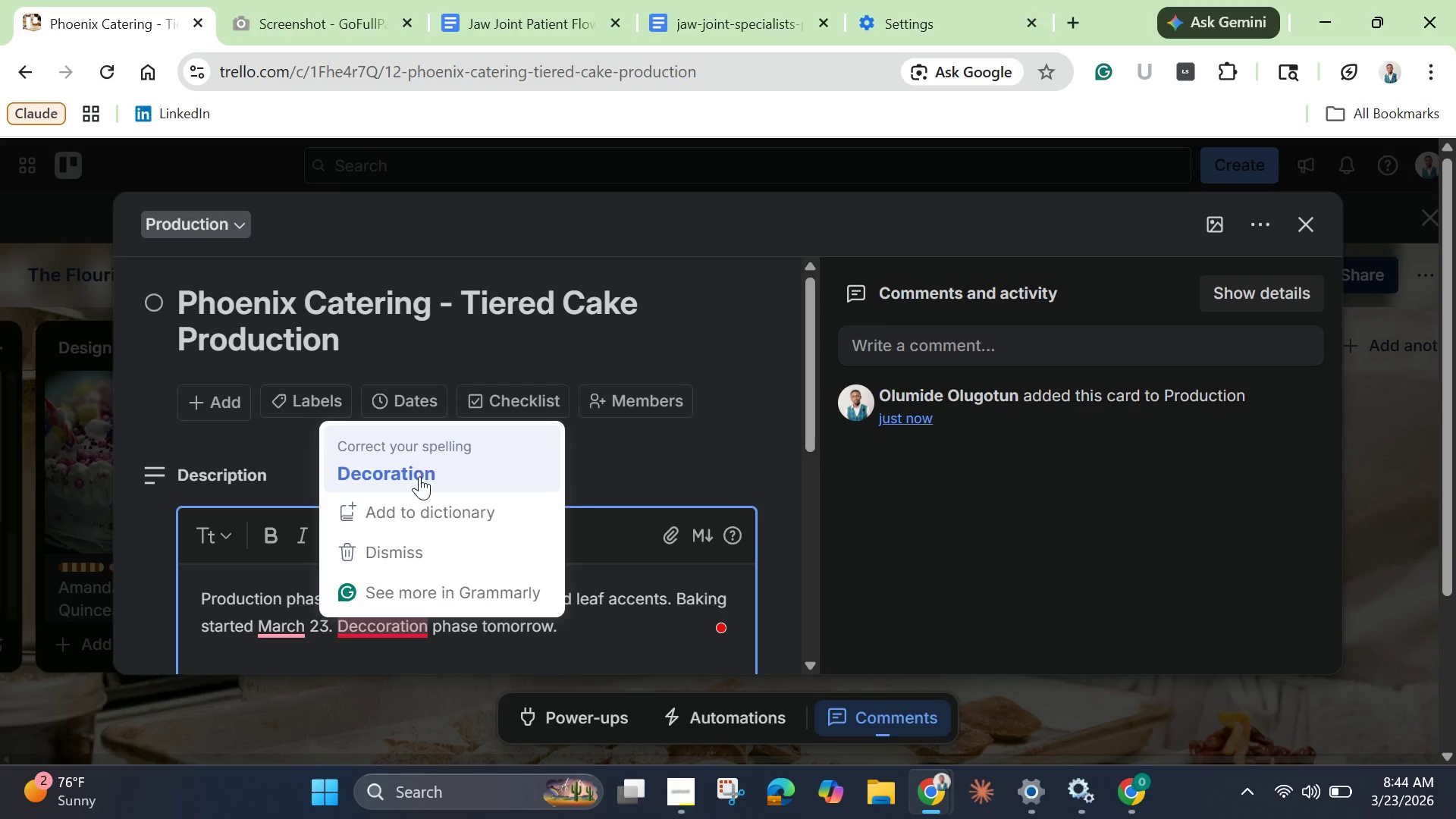 
left_click([419, 479])
 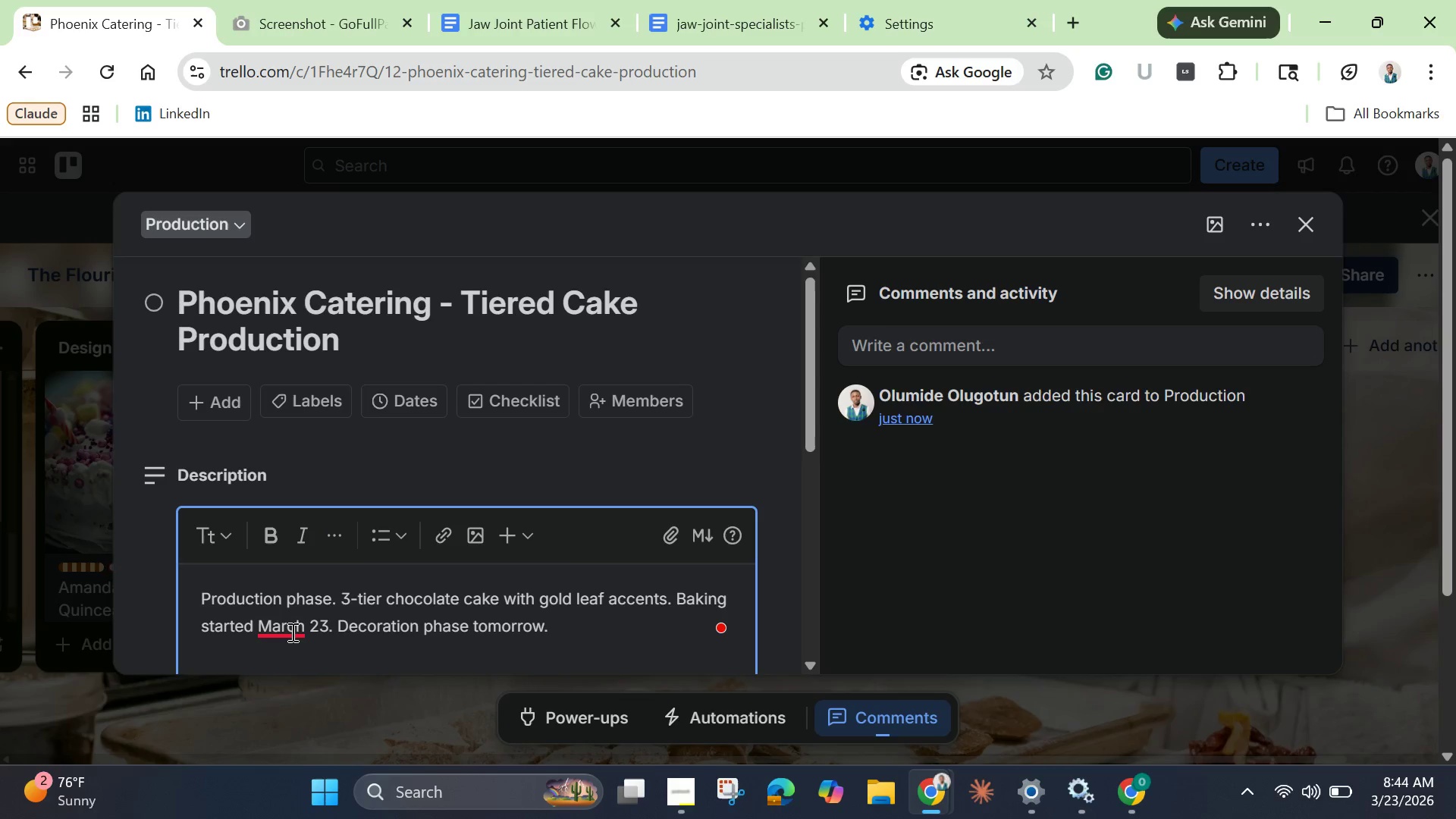 
left_click([291, 630])
 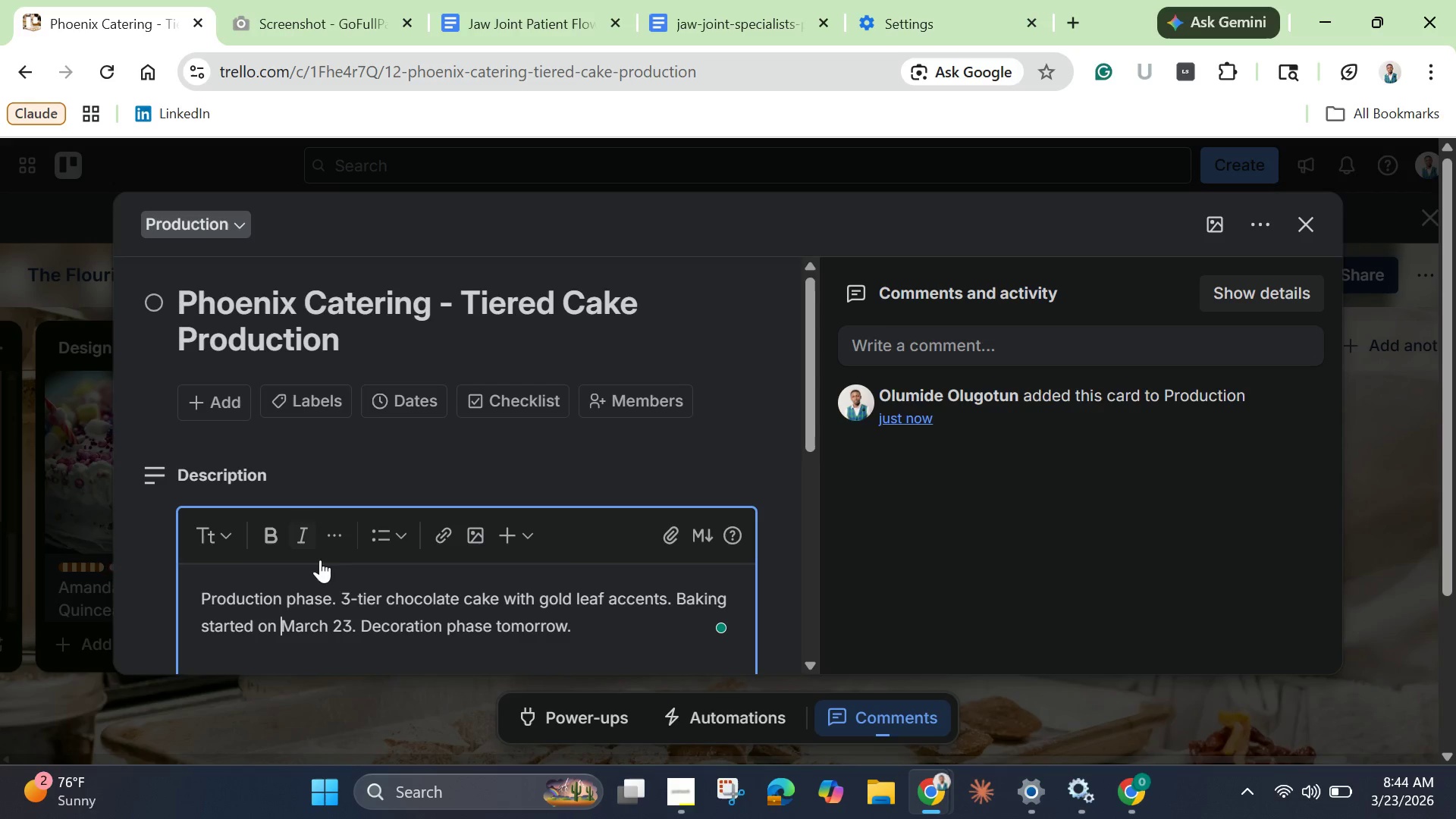 
scroll: coordinate [351, 578], scroll_direction: down, amount: 3.0
 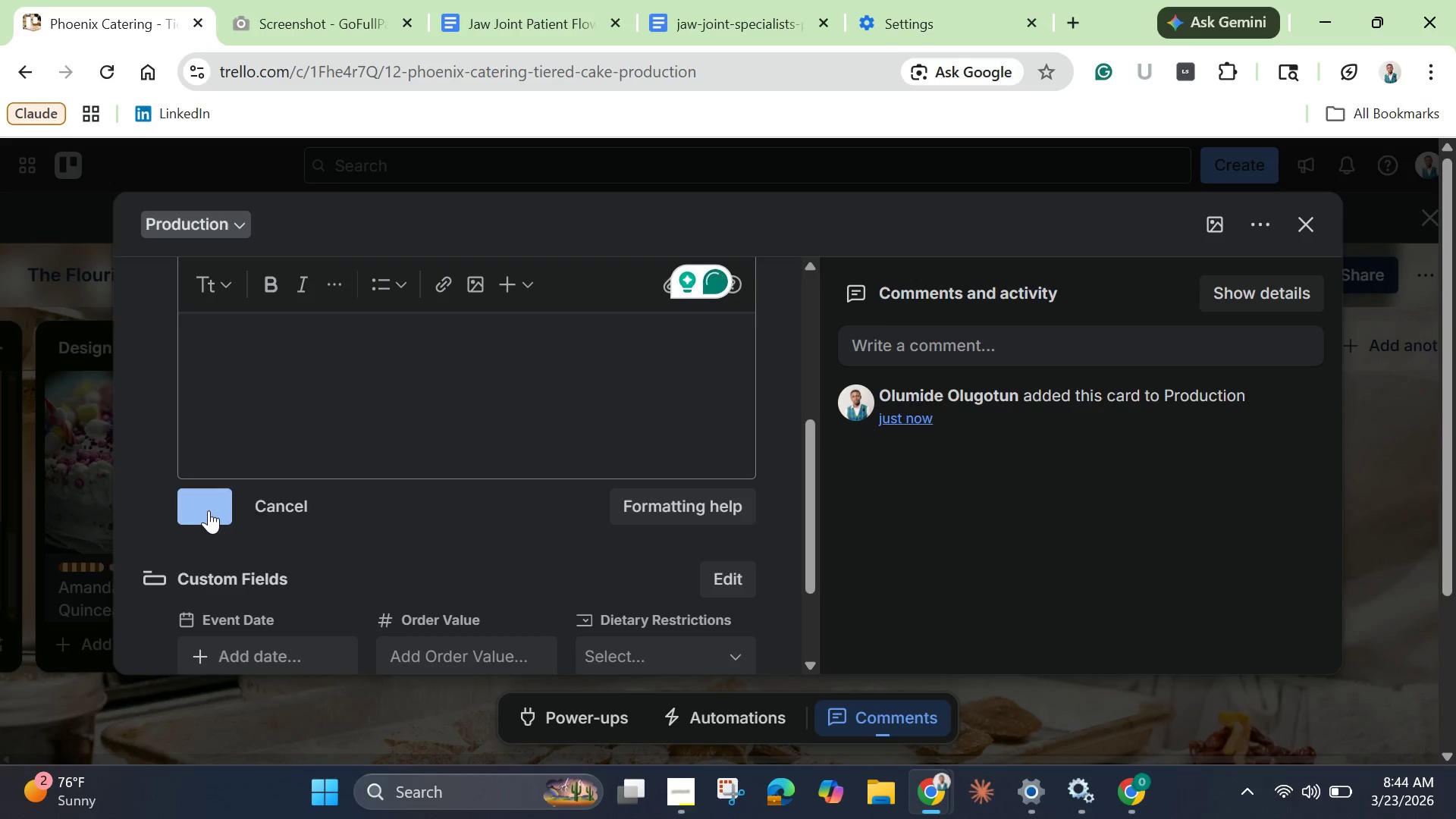 
mouse_move([272, 551])
 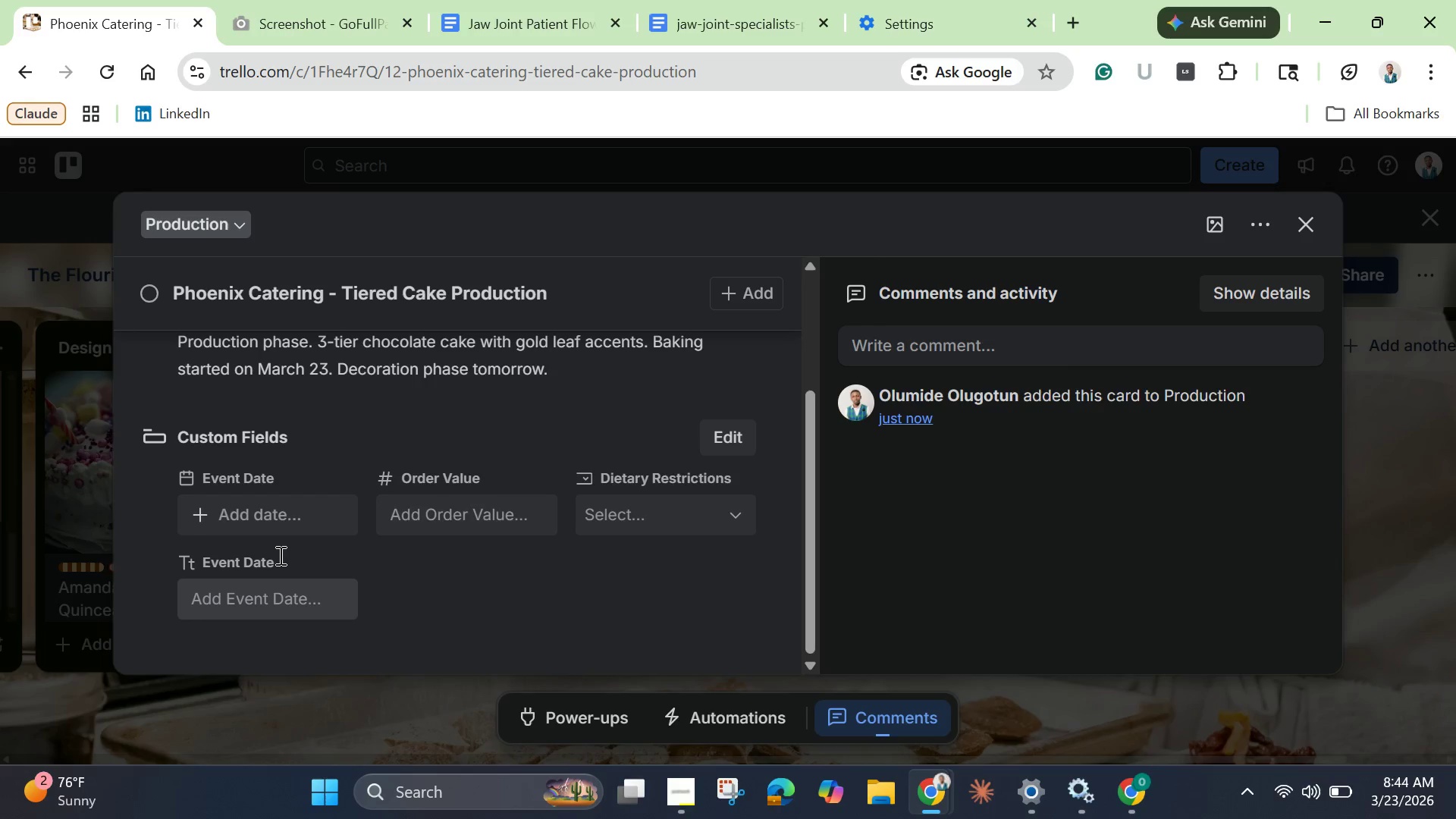 
scroll: coordinate [279, 555], scroll_direction: down, amount: 1.0
 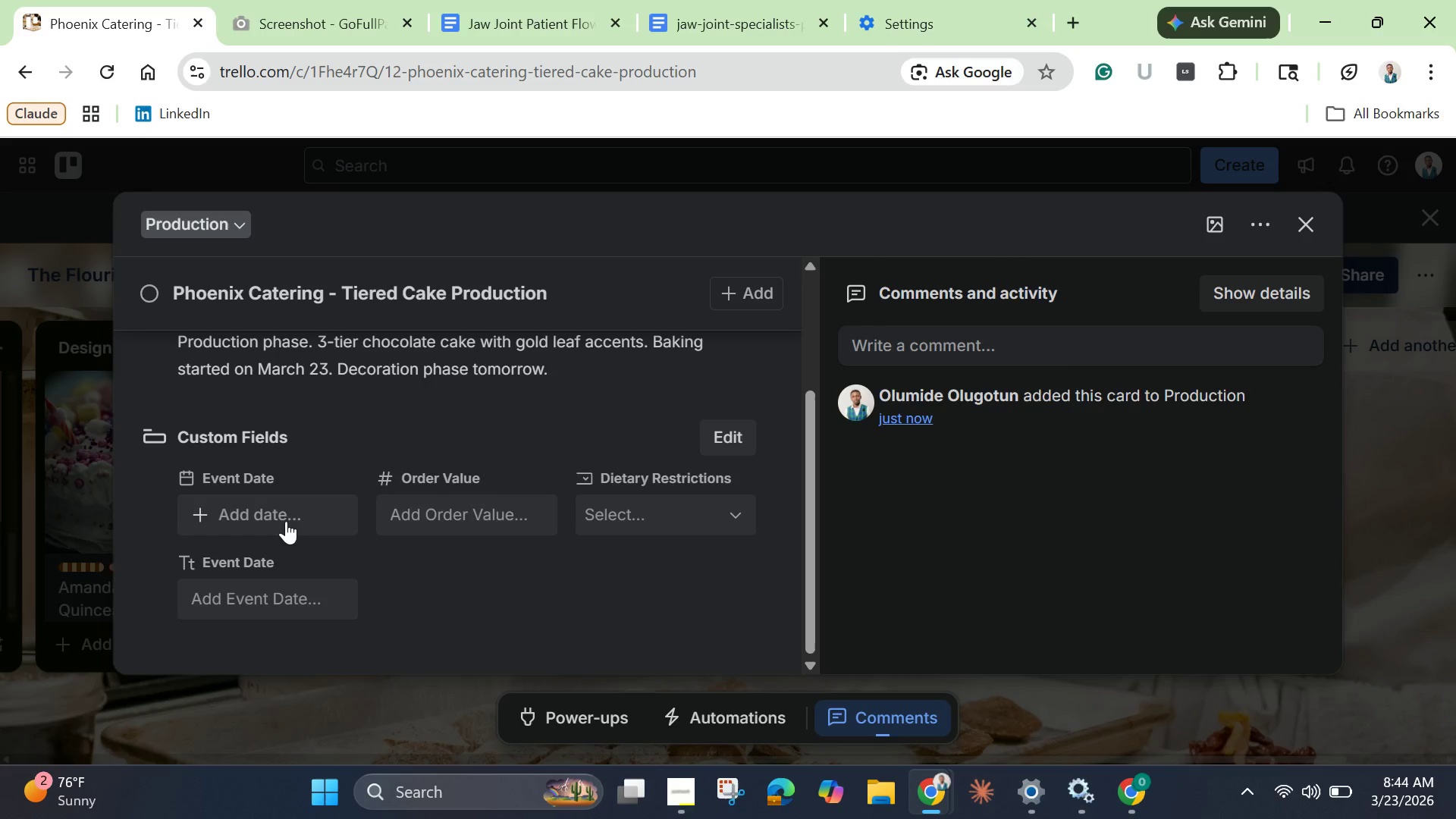 
mouse_move([303, 516])
 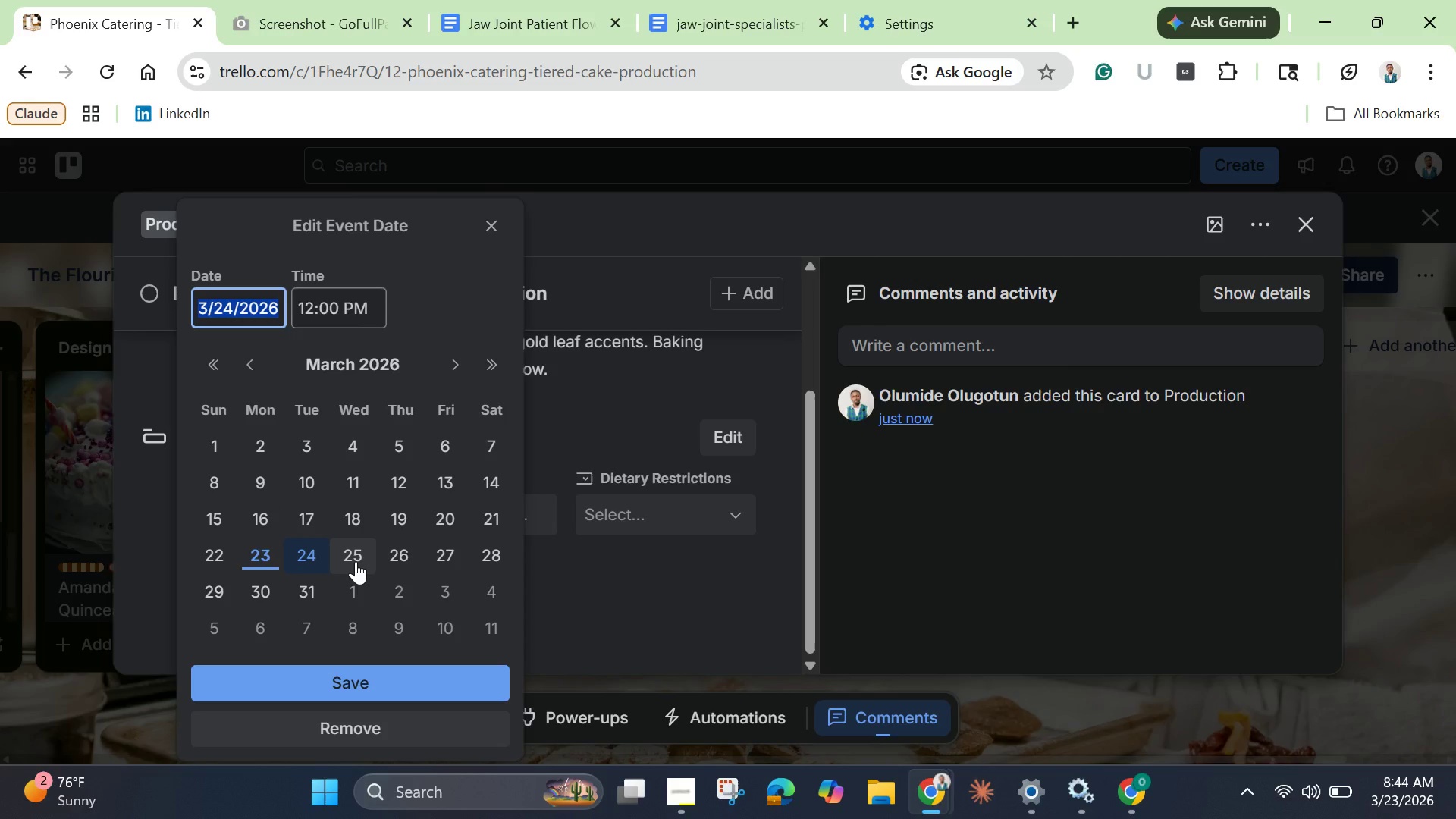 
wait(8.54)
 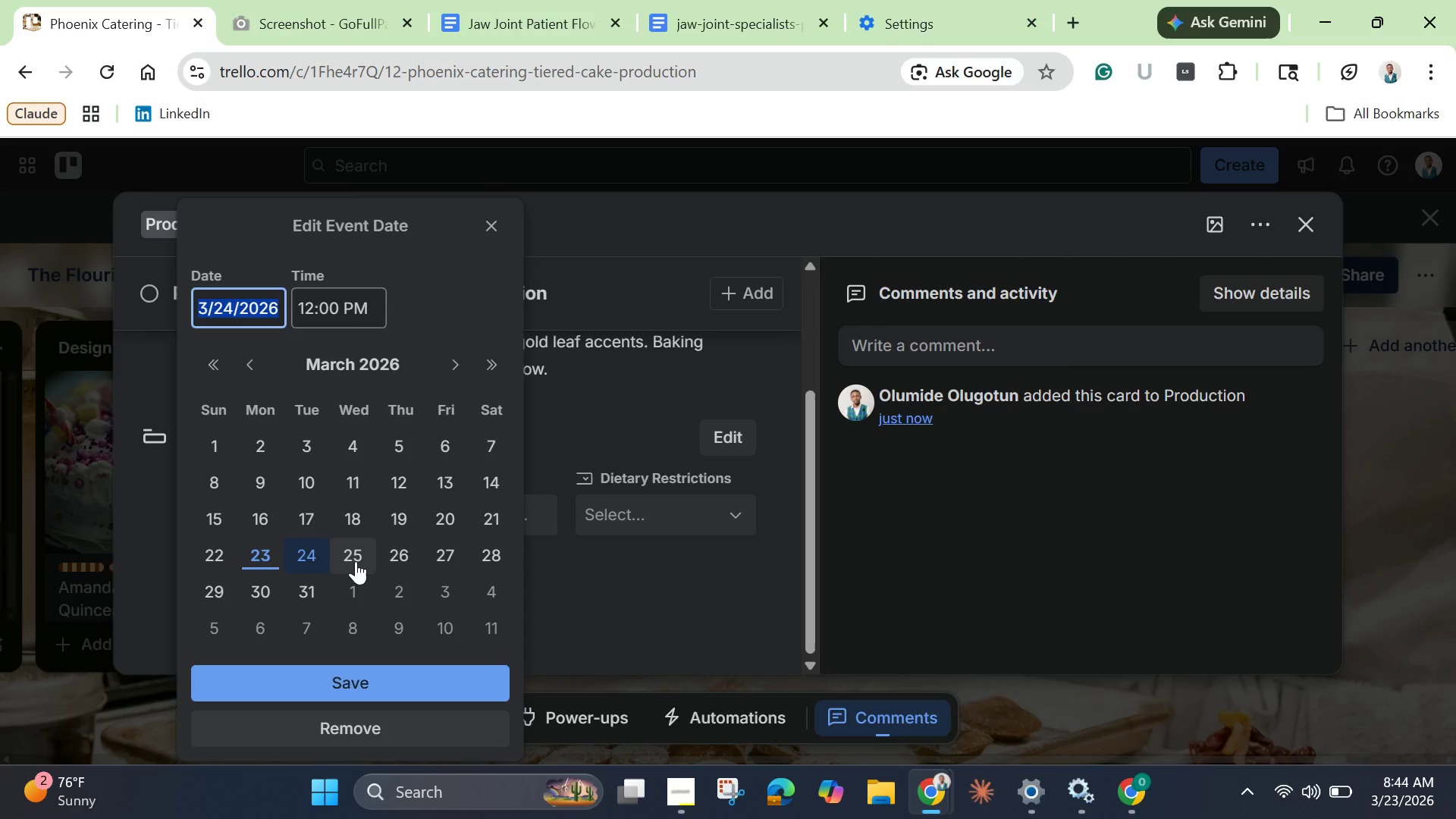 
left_click([286, 693])
 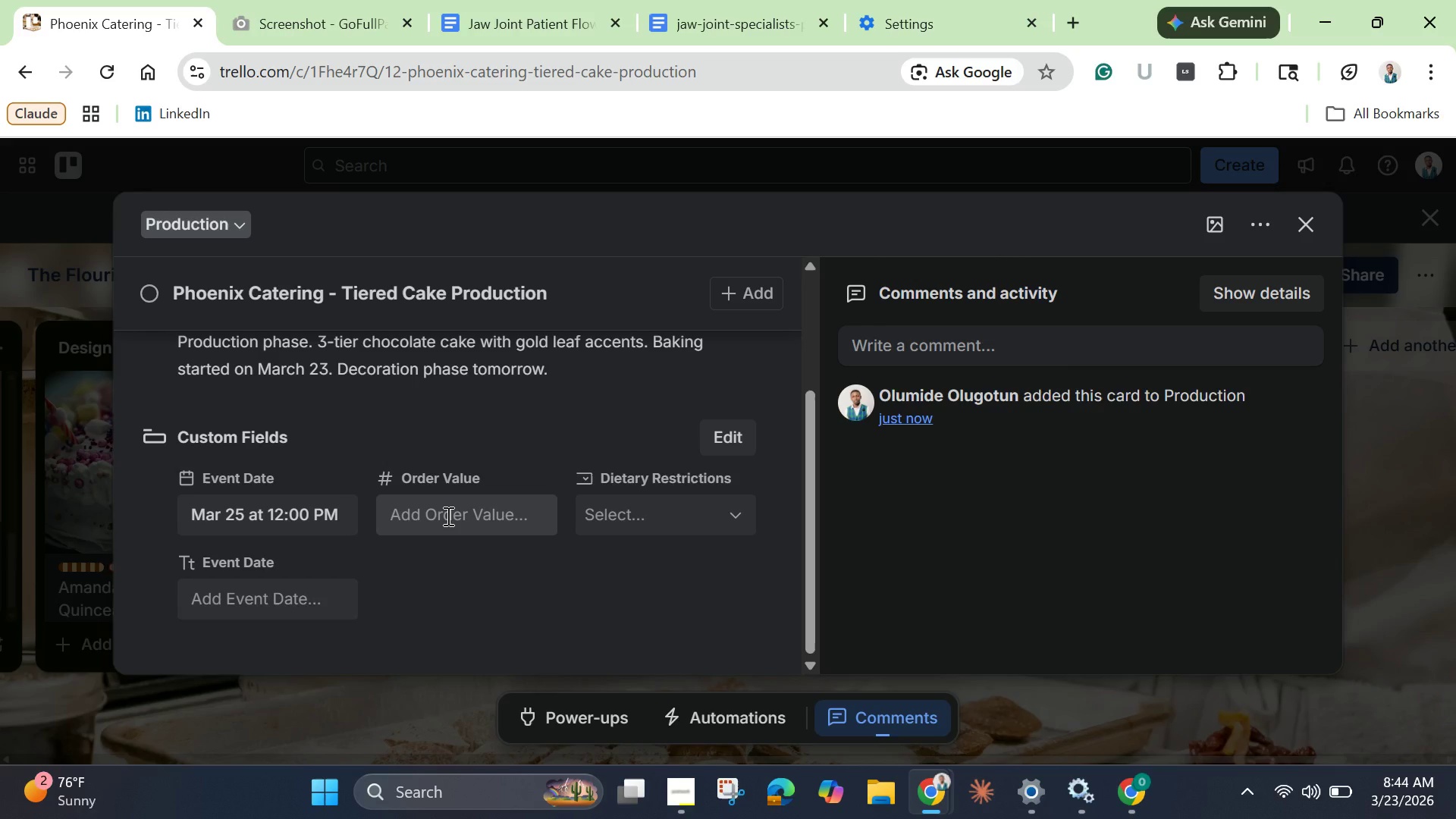 
left_click([447, 516])
 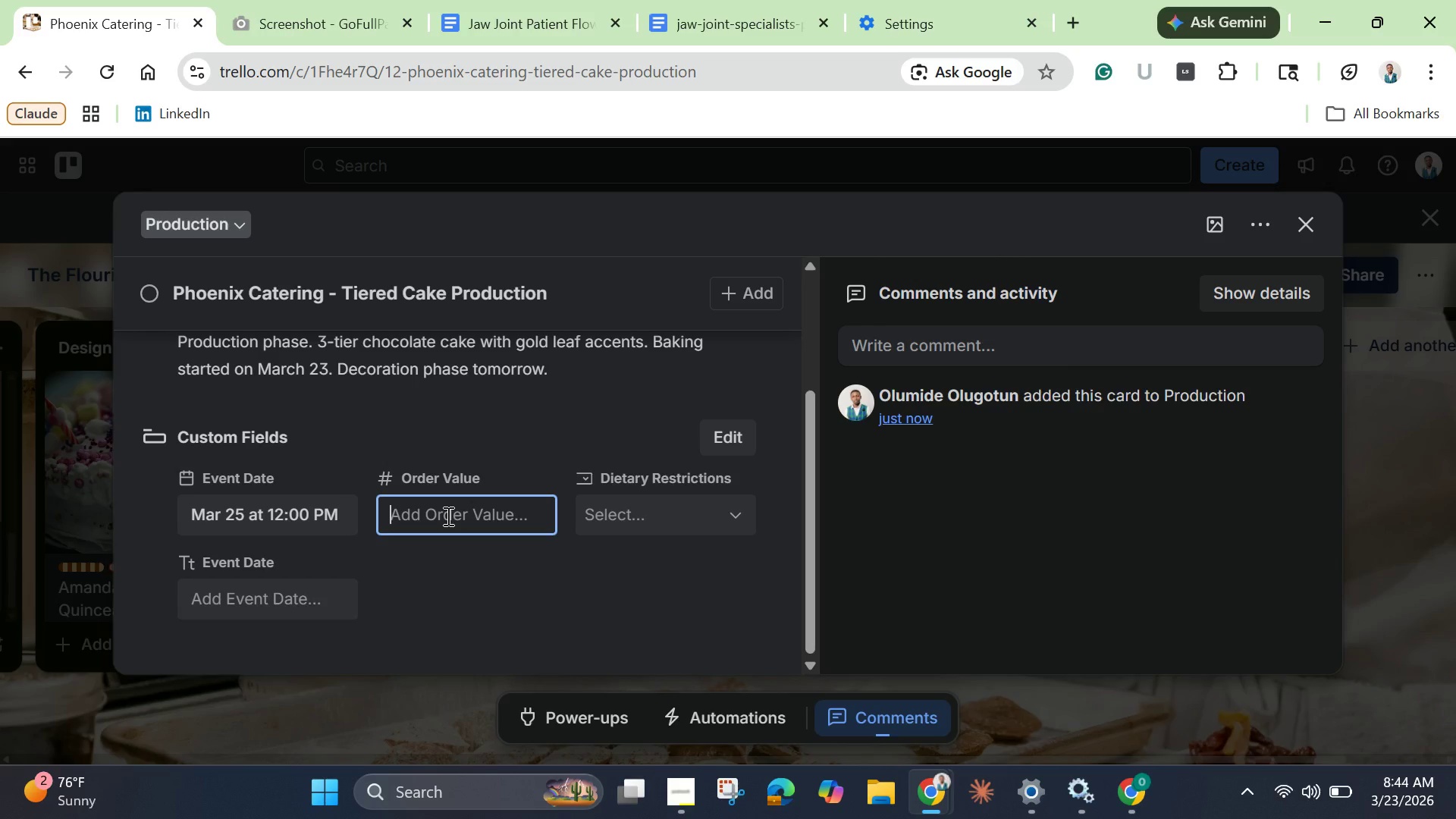 
type(1100)
 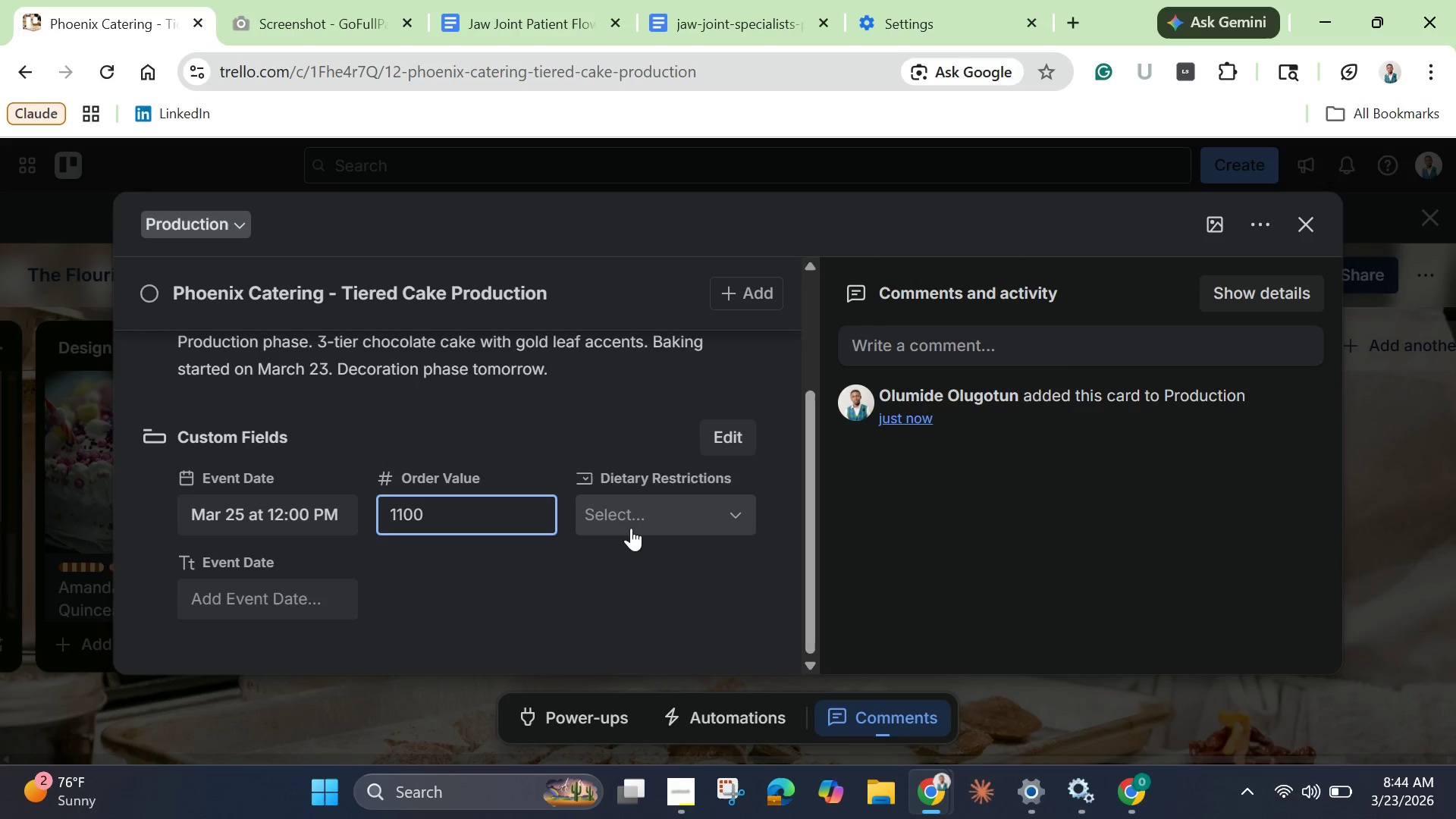 
left_click([640, 512])
 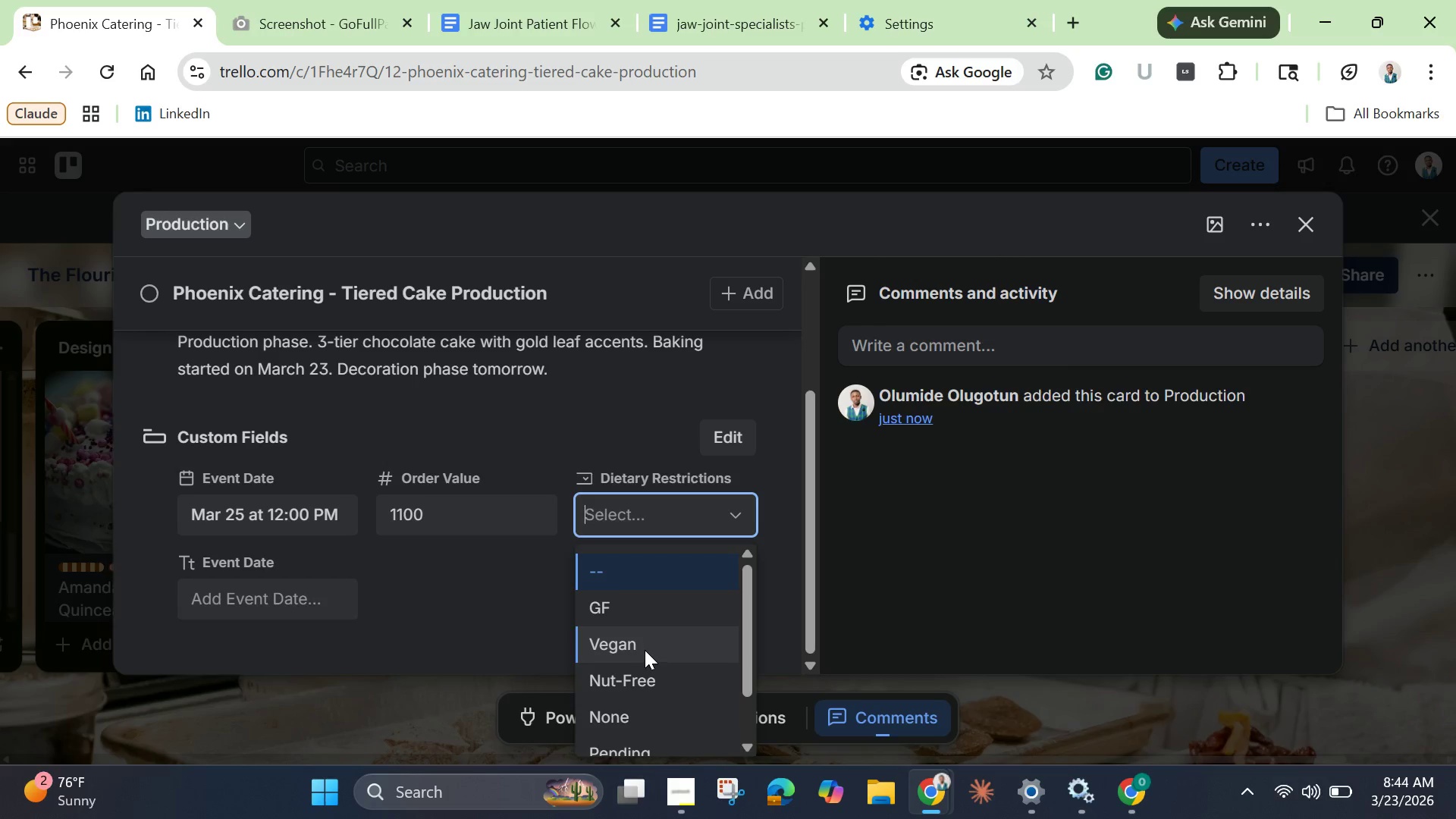 
left_click([645, 650])
 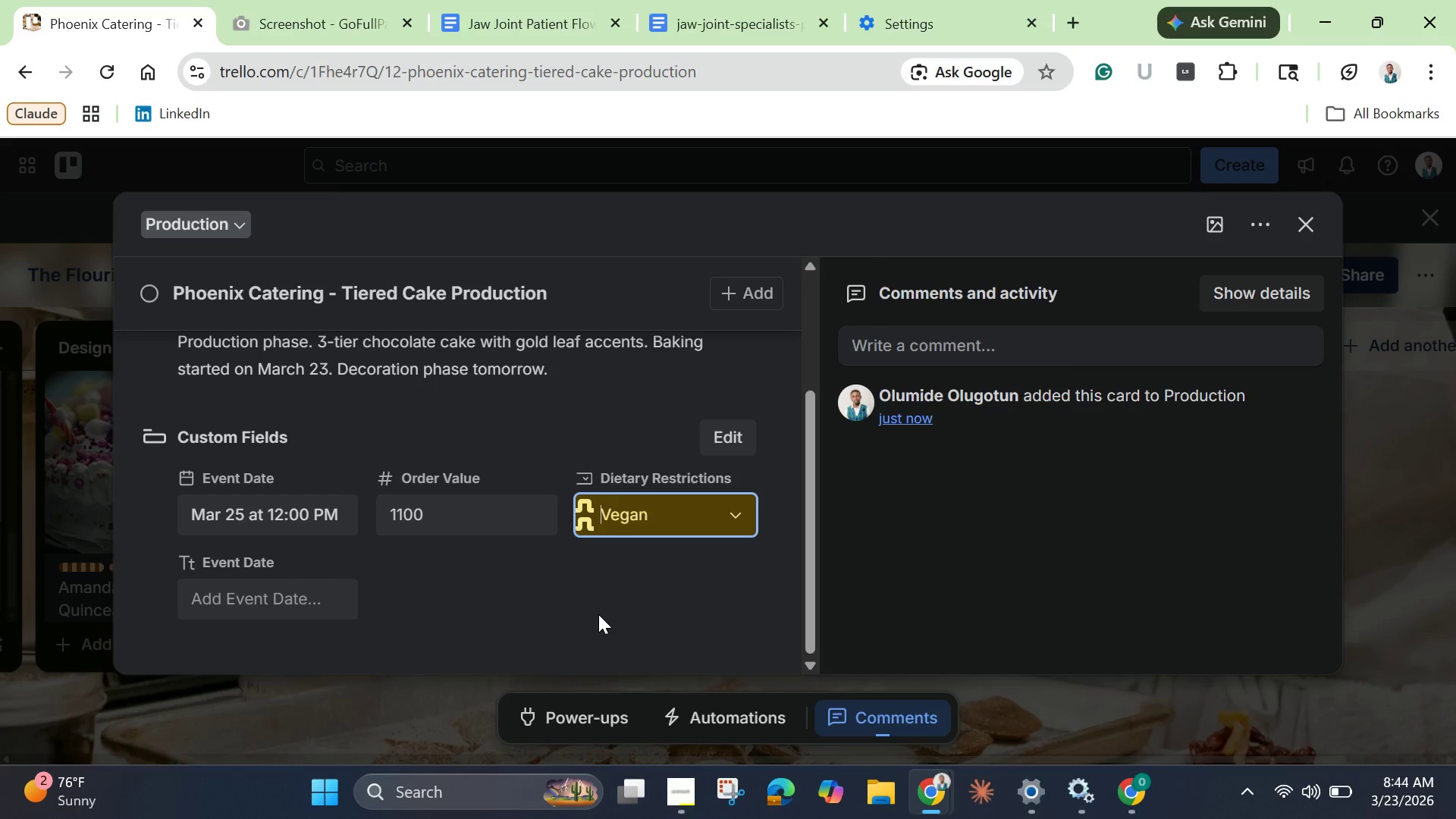 
scroll: coordinate [595, 541], scroll_direction: up, amount: 10.0
 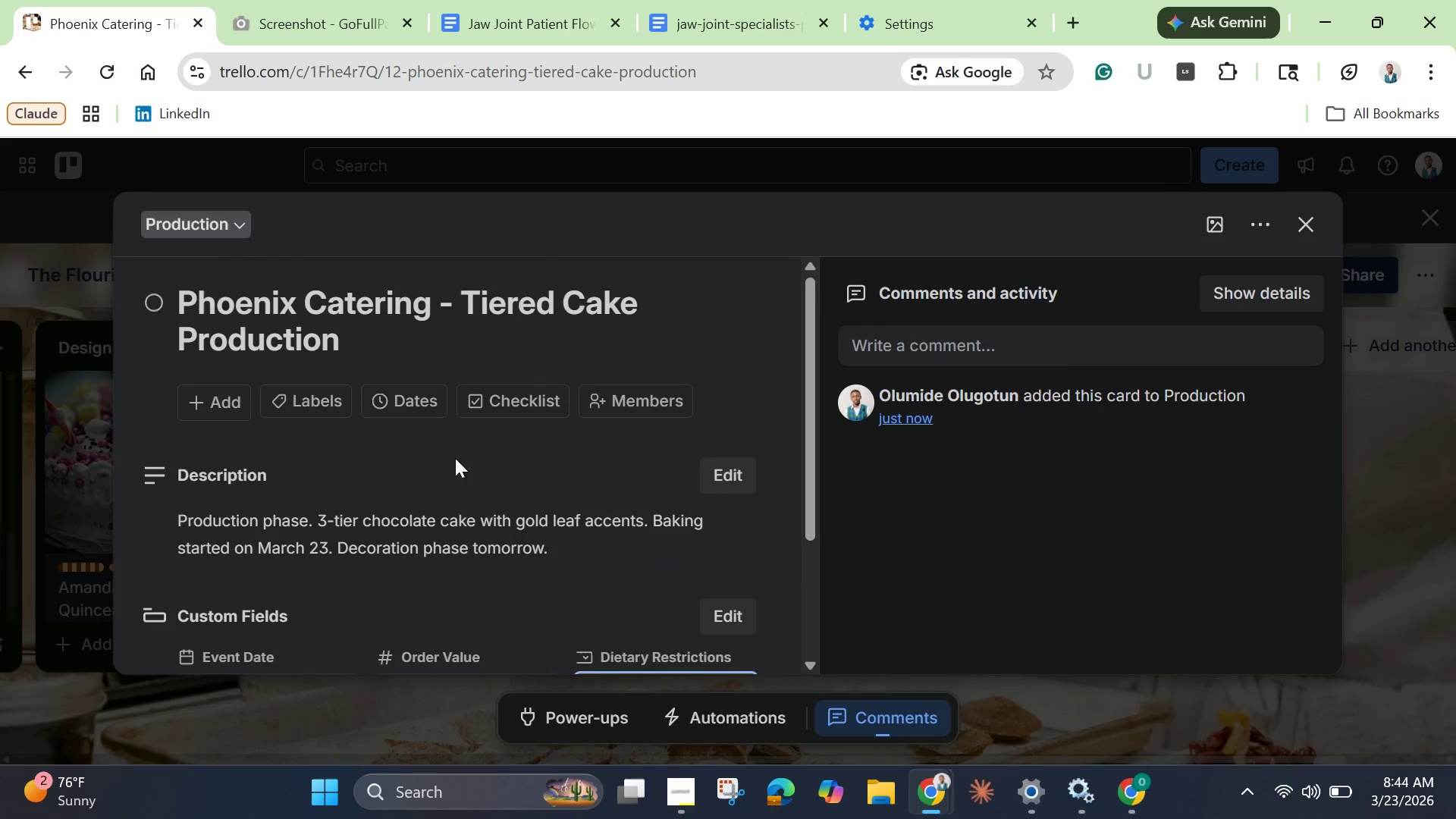 
left_click([293, 398])
 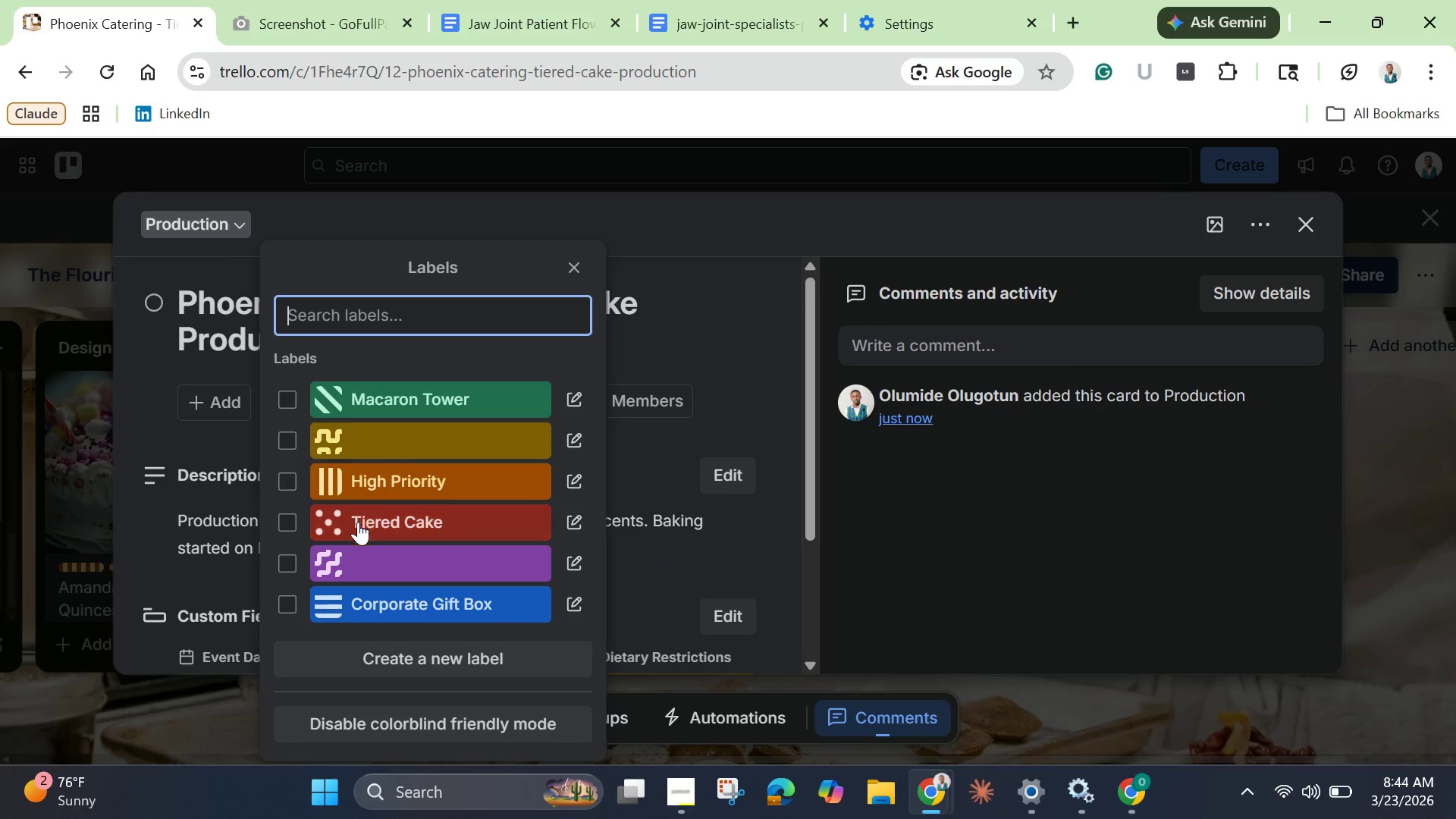 
left_click([373, 519])
 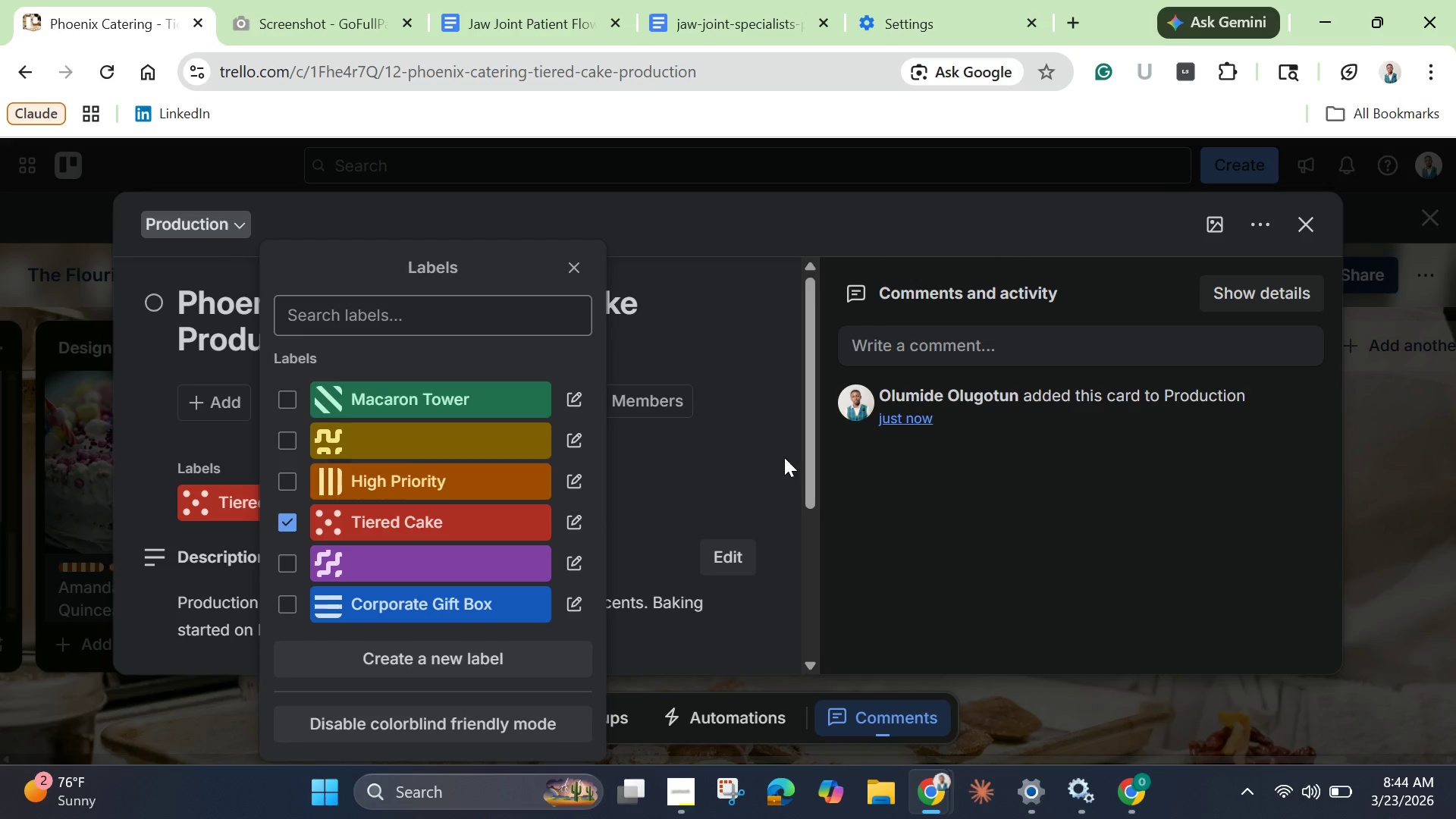 
left_click([786, 457])
 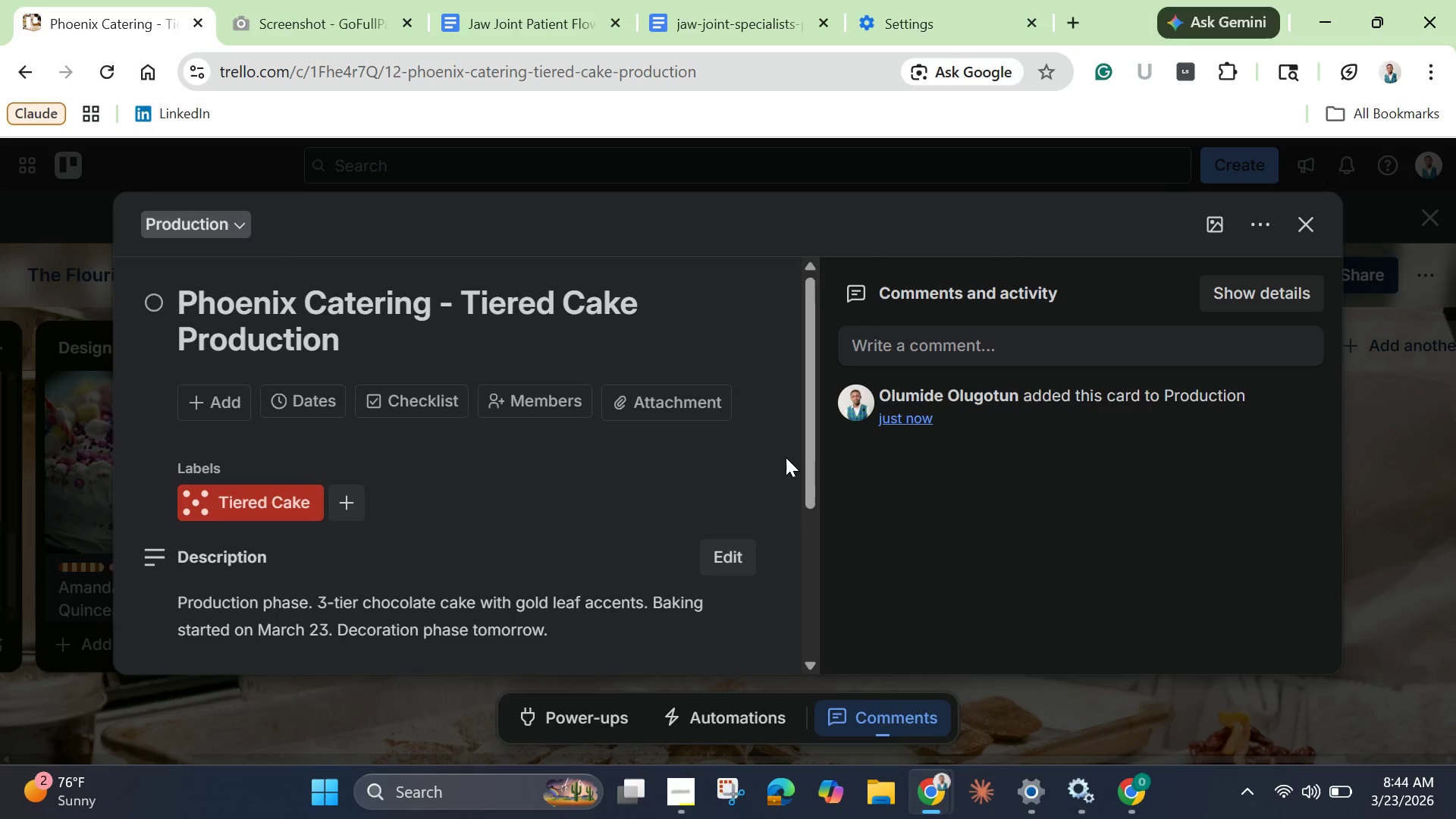 
scroll: coordinate [786, 457], scroll_direction: down, amount: 2.0
 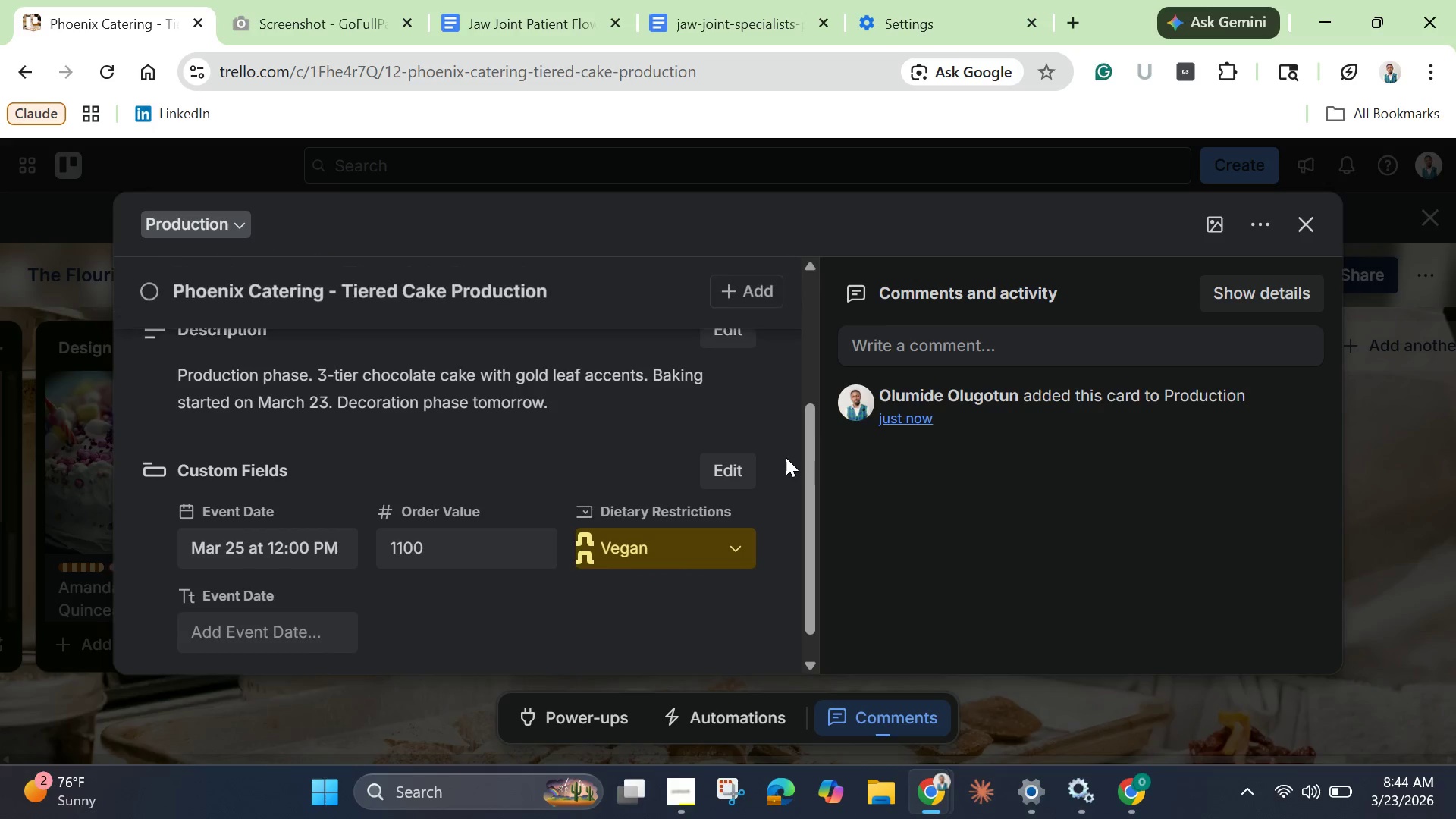 
scroll: coordinate [786, 457], scroll_direction: up, amount: 4.0
 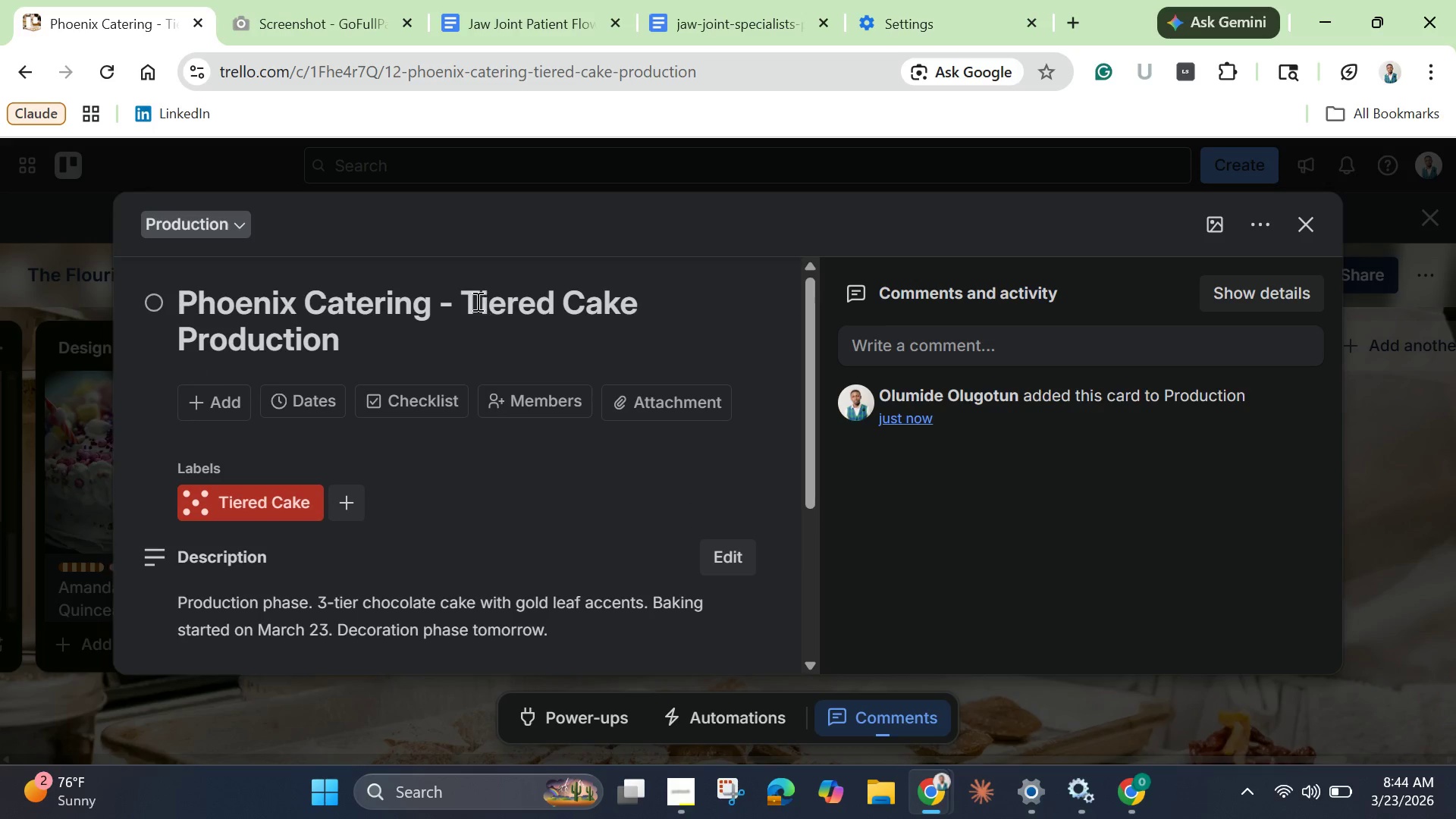 
left_click_drag(start_coordinate=[470, 297], to_coordinate=[634, 303])
 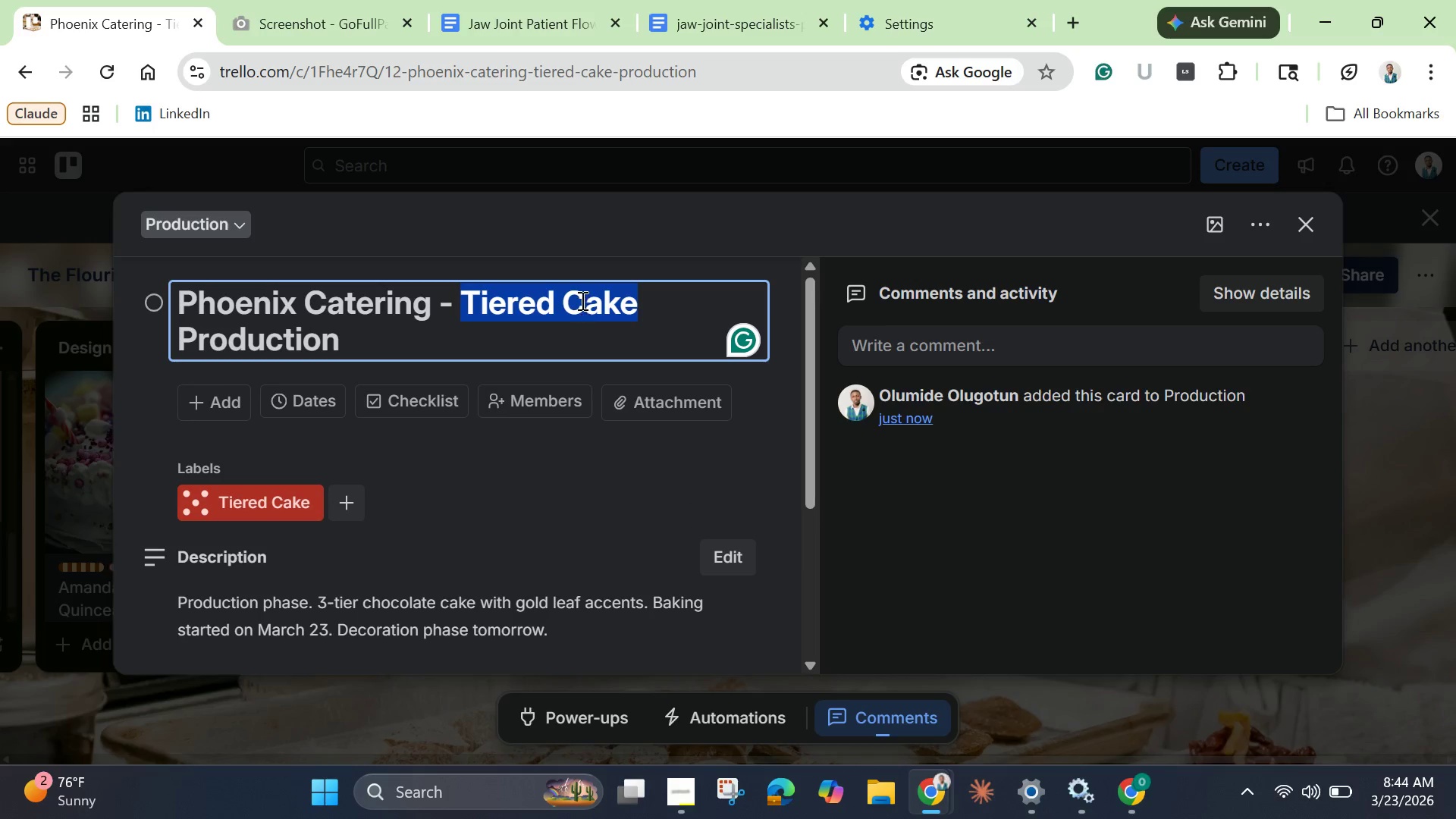 
right_click([581, 300])
 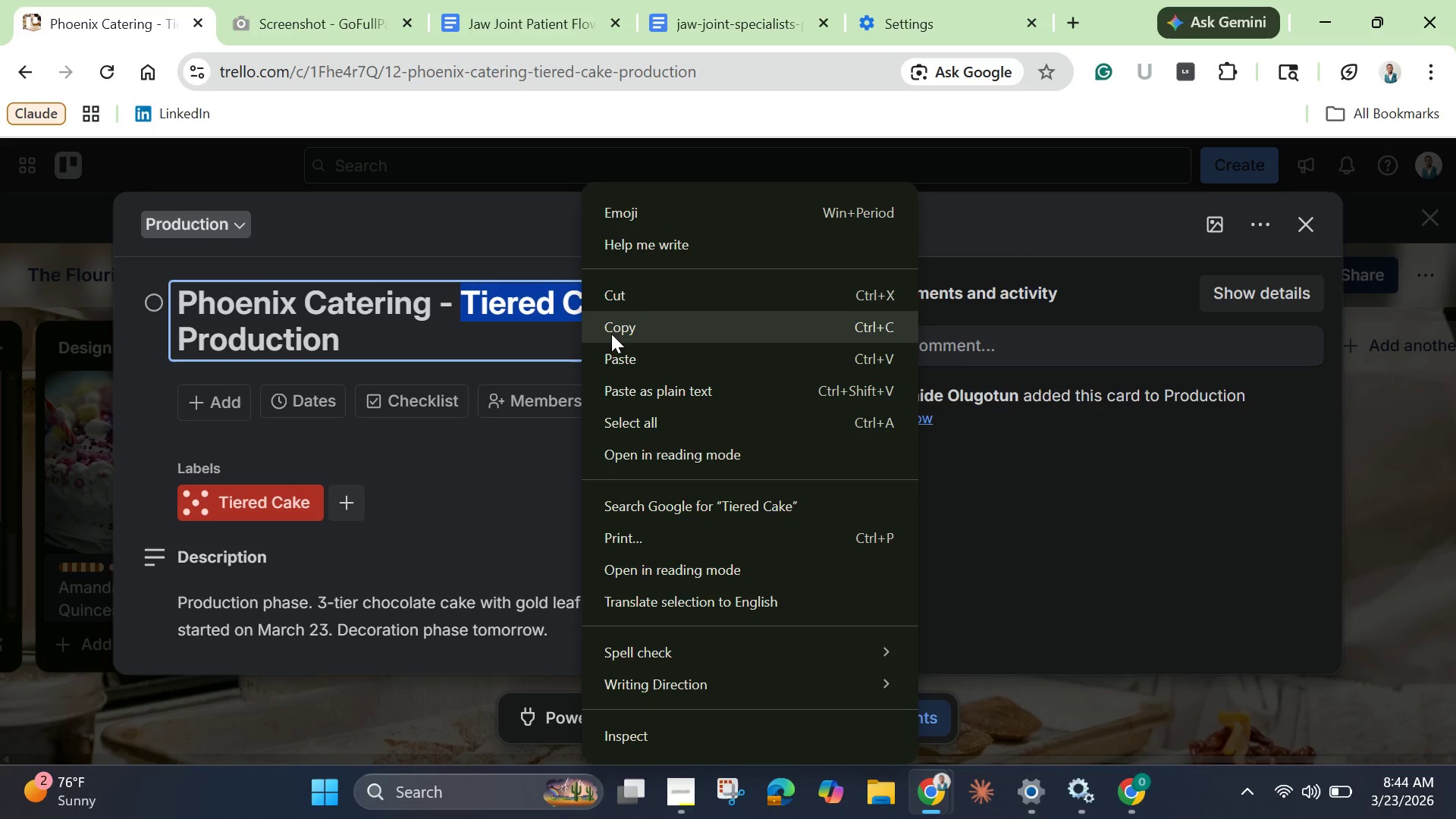 
left_click([611, 334])
 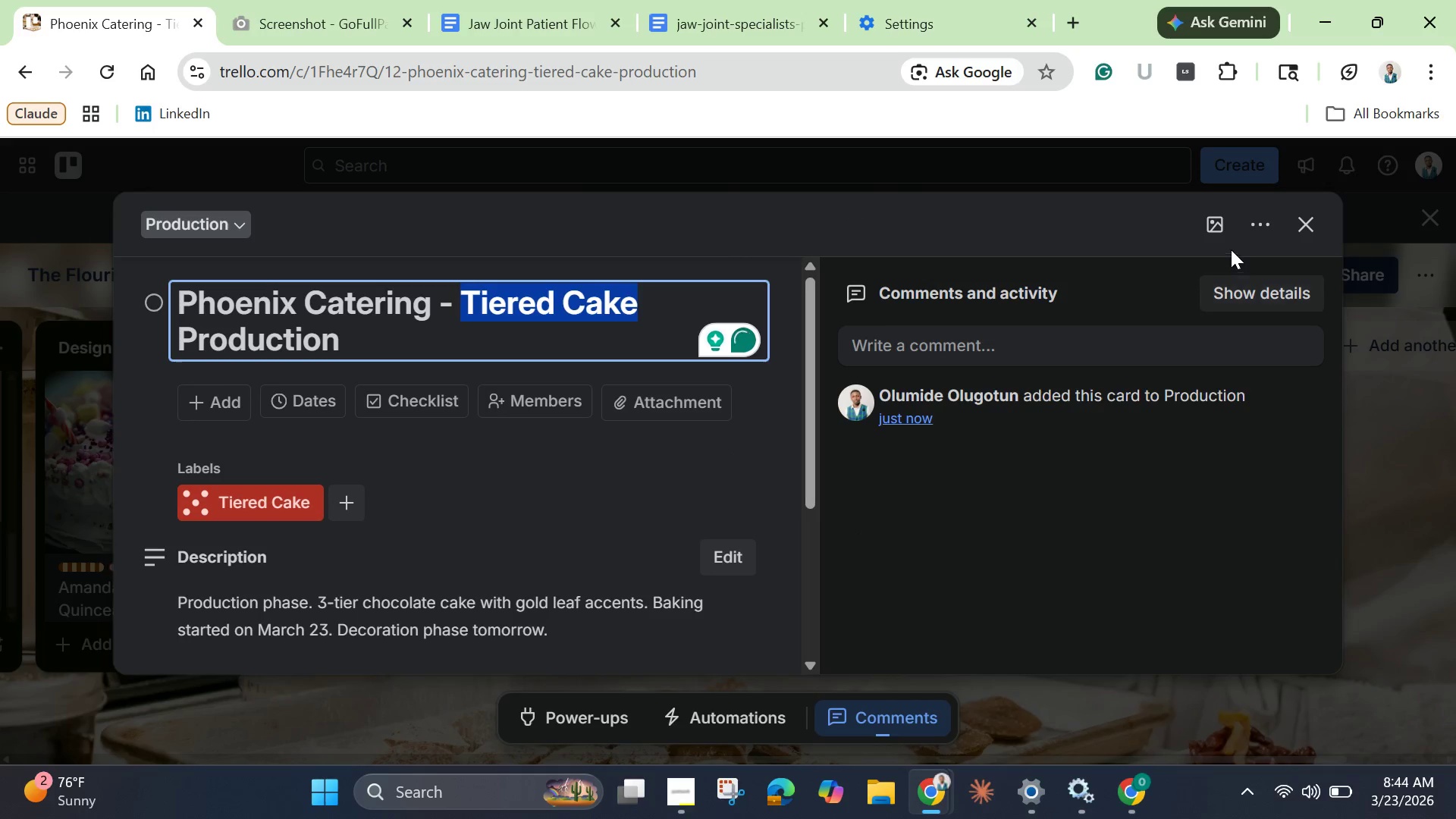 
left_click([1222, 233])
 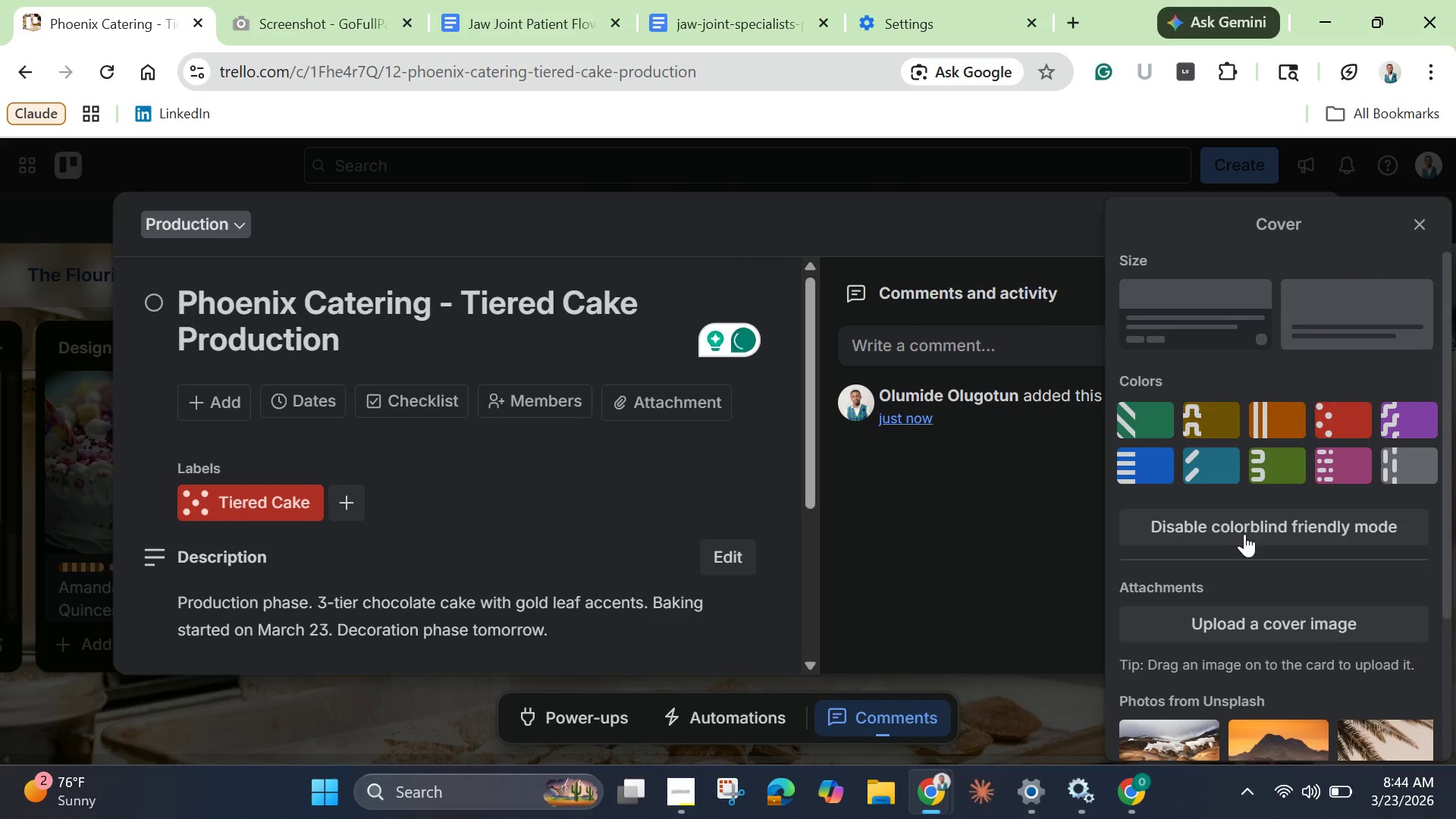 
scroll: coordinate [1270, 644], scroll_direction: down, amount: 5.0
 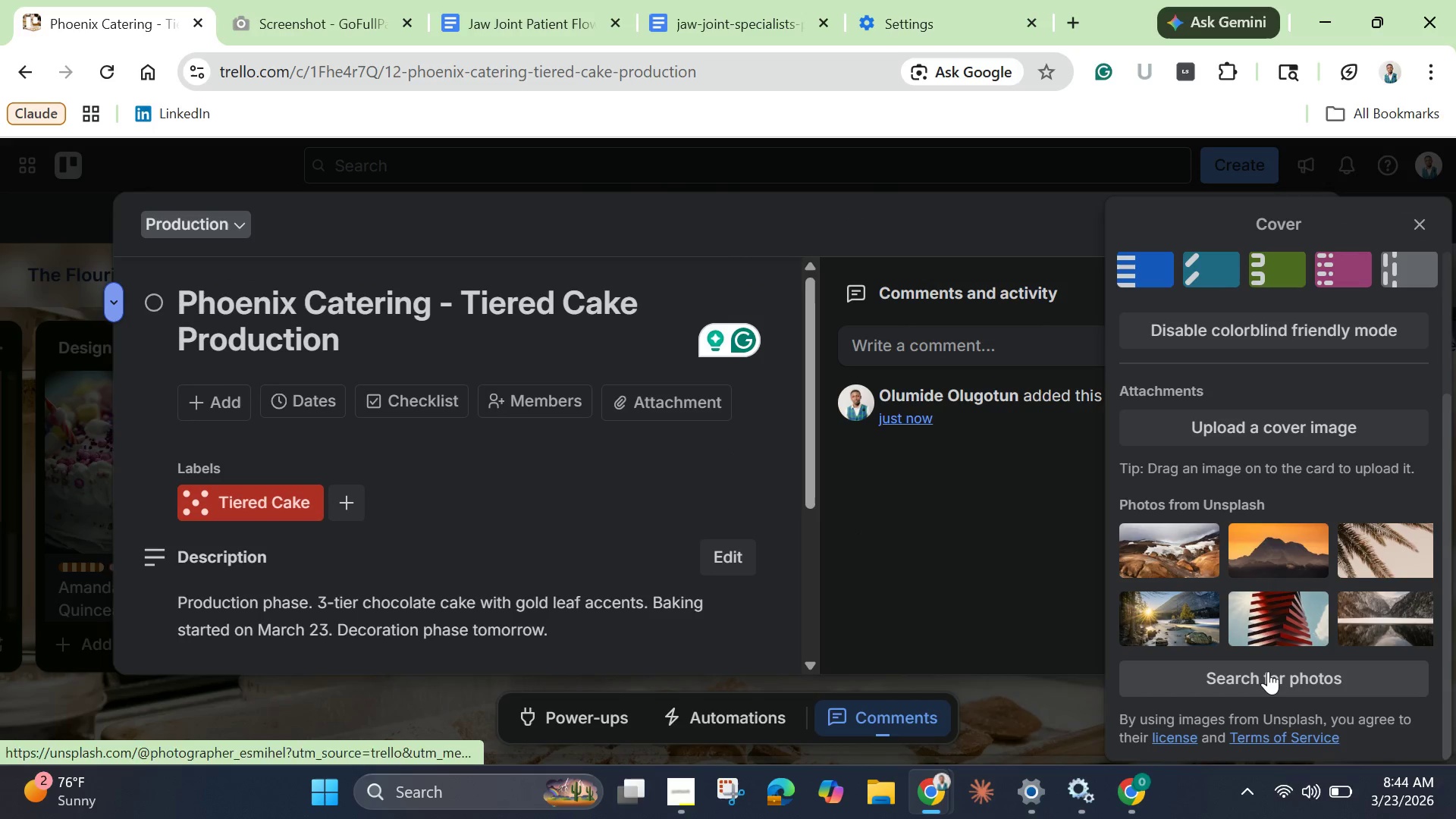 
left_click([1268, 671])
 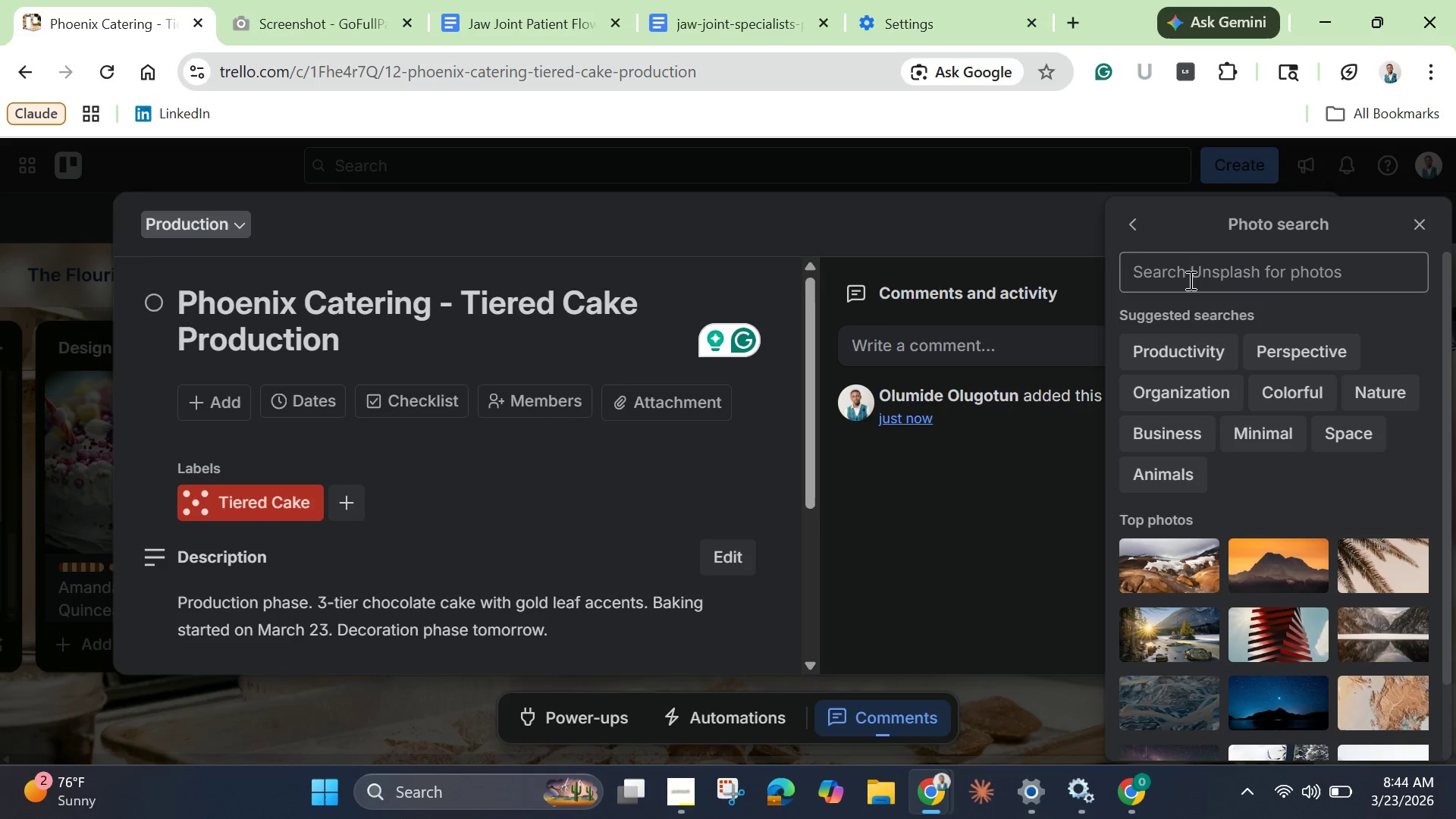 
left_click([1189, 275])
 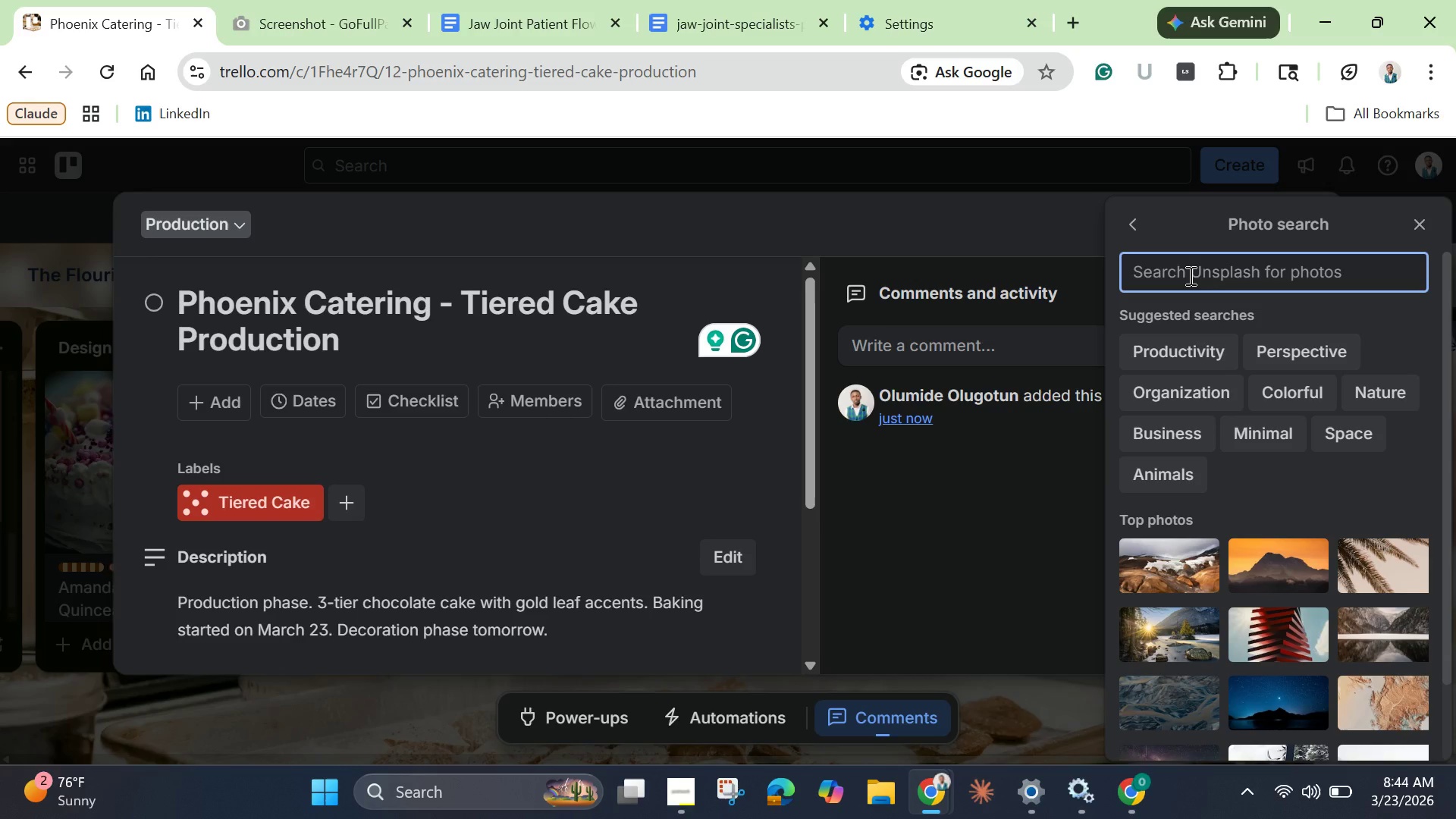 
key(Control+V)
 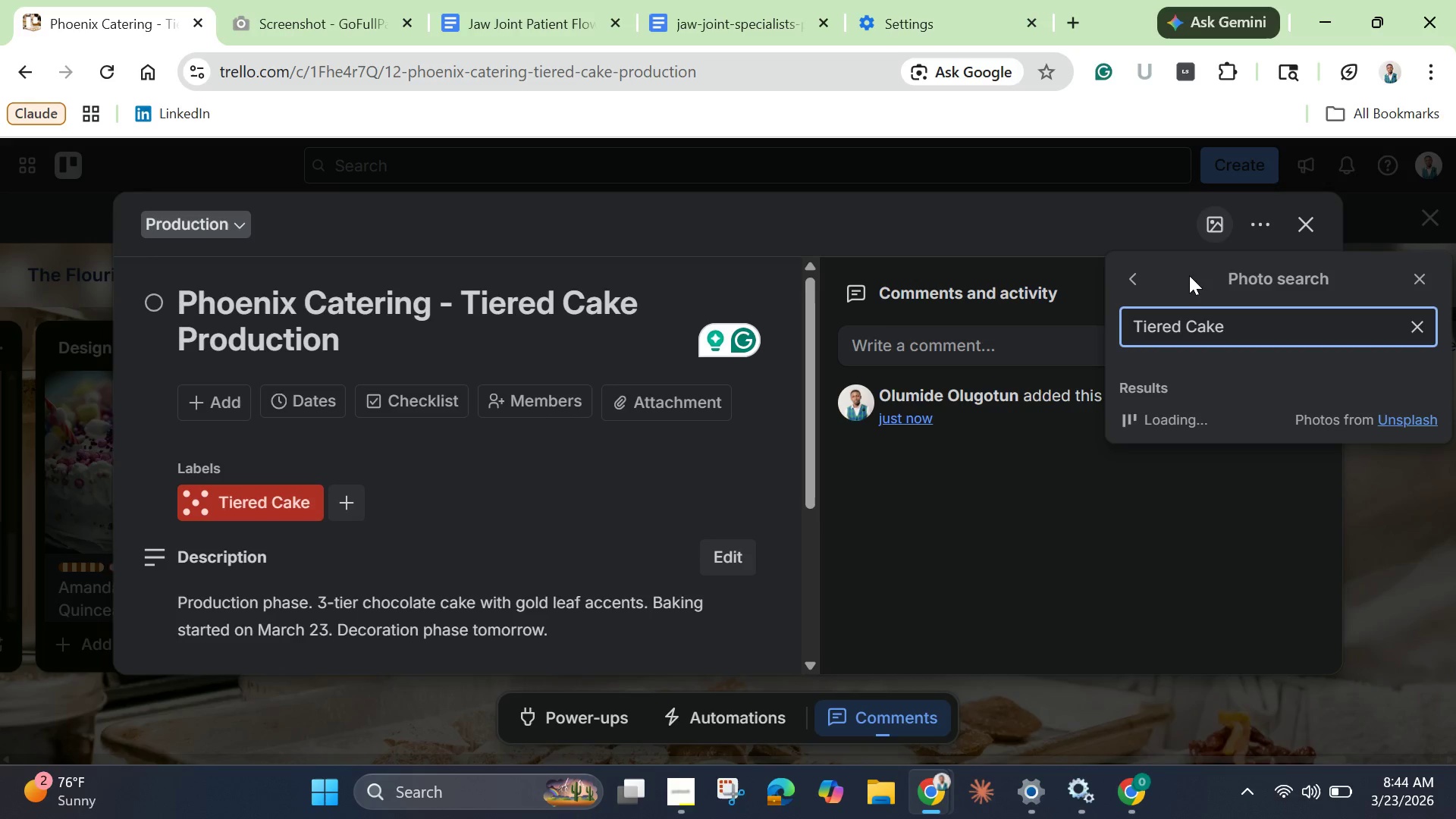 
key(Enter)
 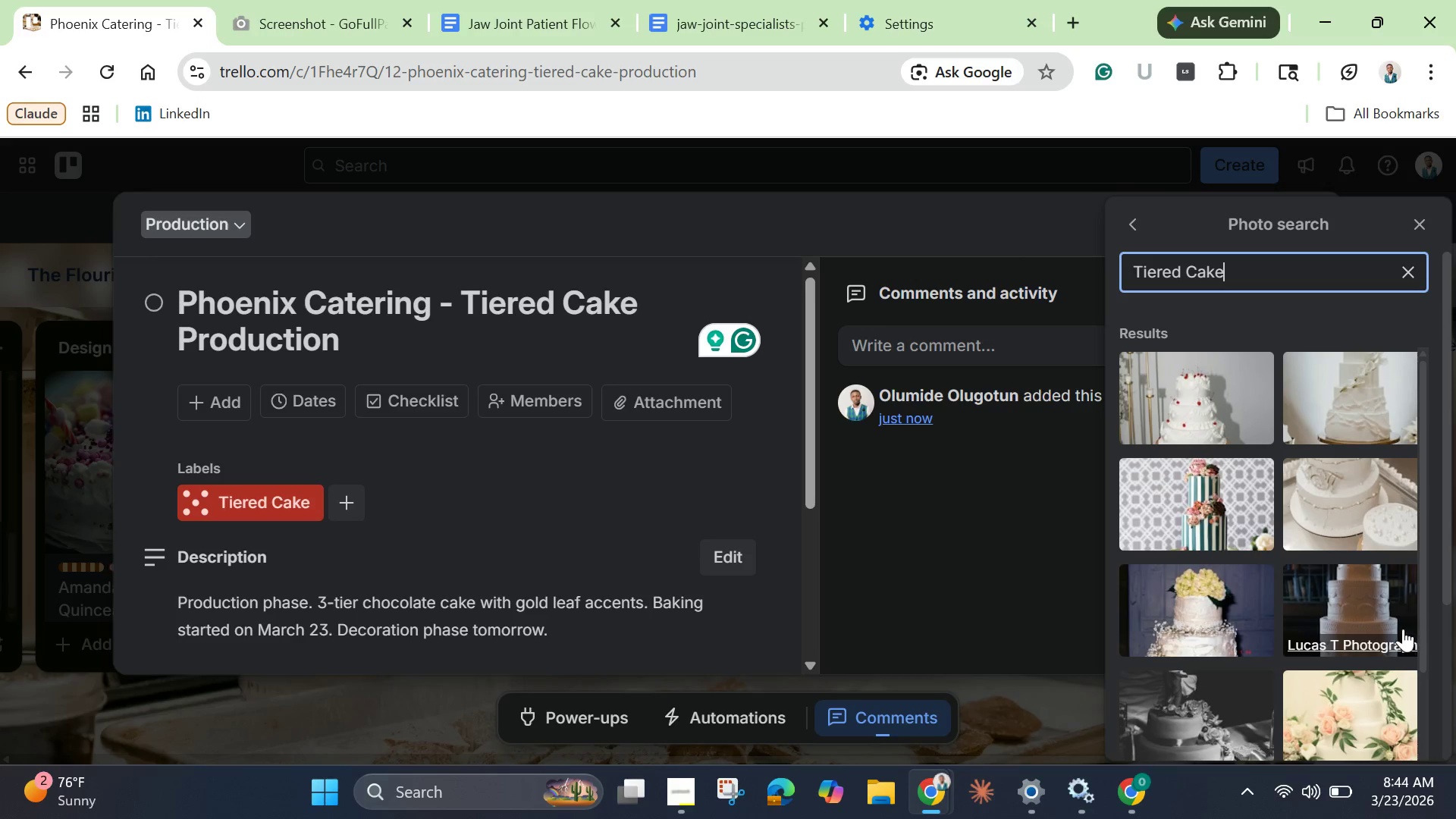 
scroll: coordinate [1330, 576], scroll_direction: down, amount: 13.0
 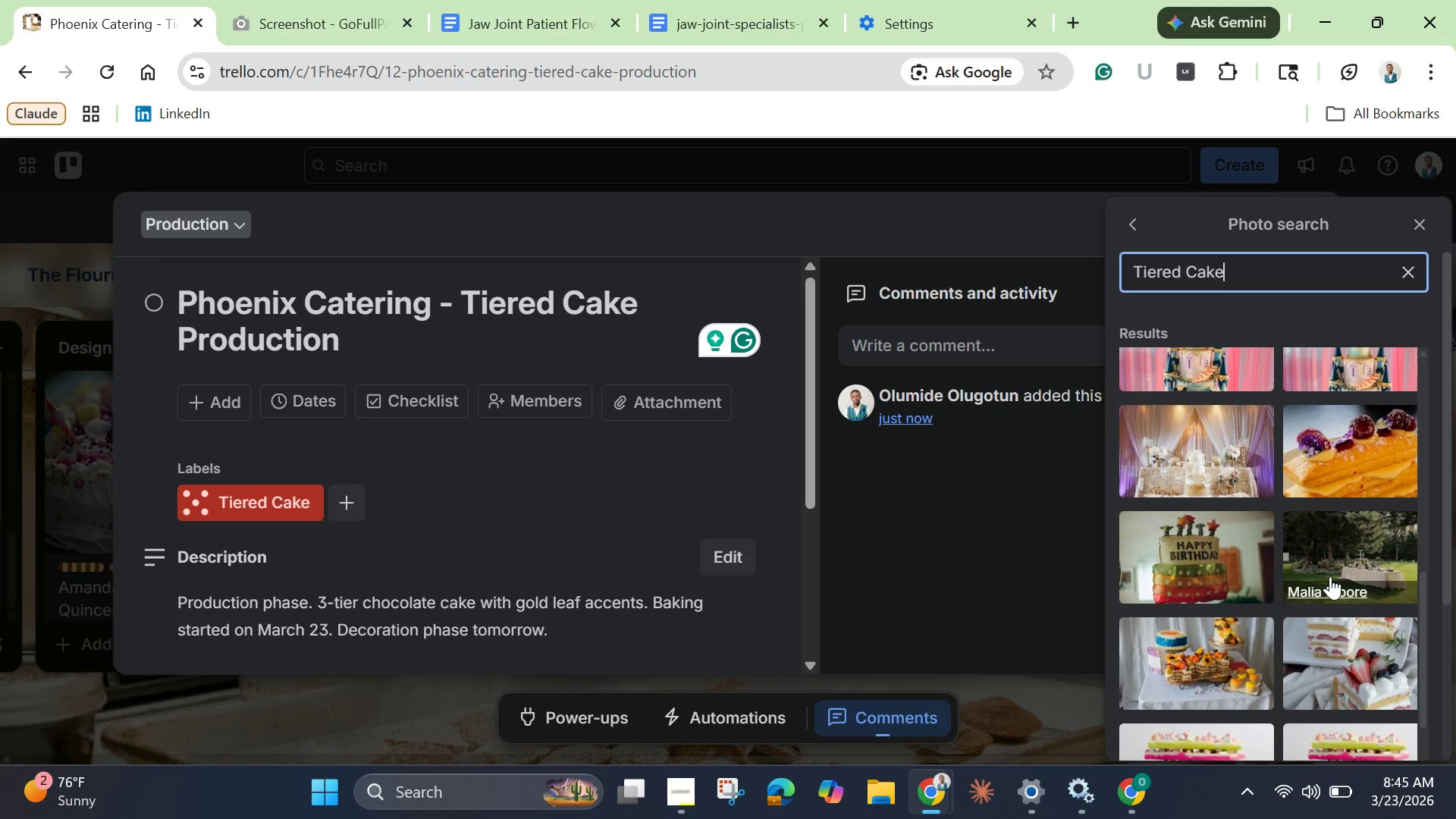 
scroll: coordinate [1330, 576], scroll_direction: down, amount: 4.0
 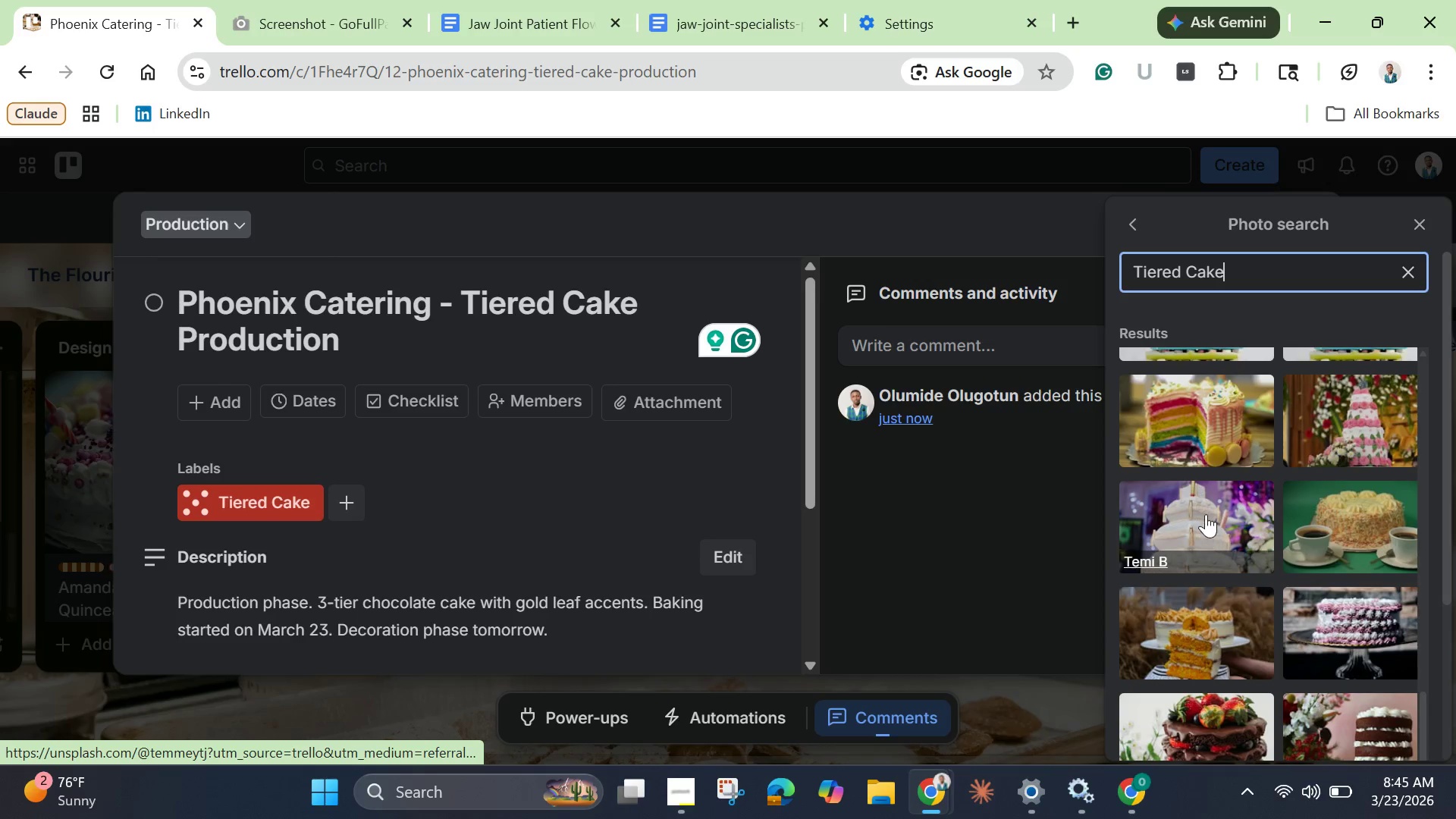 
left_click([1204, 508])
 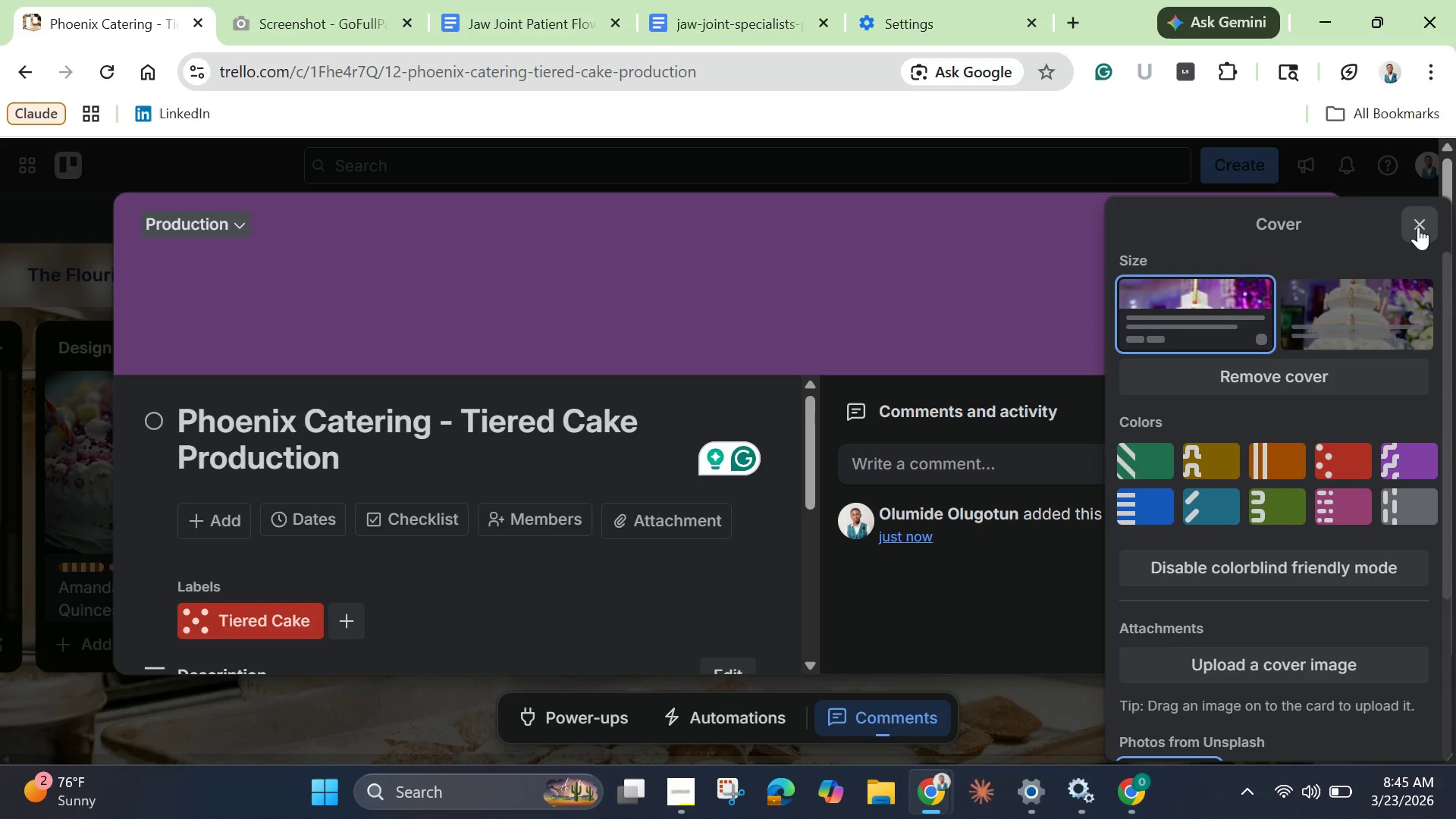 
wait(7.66)
 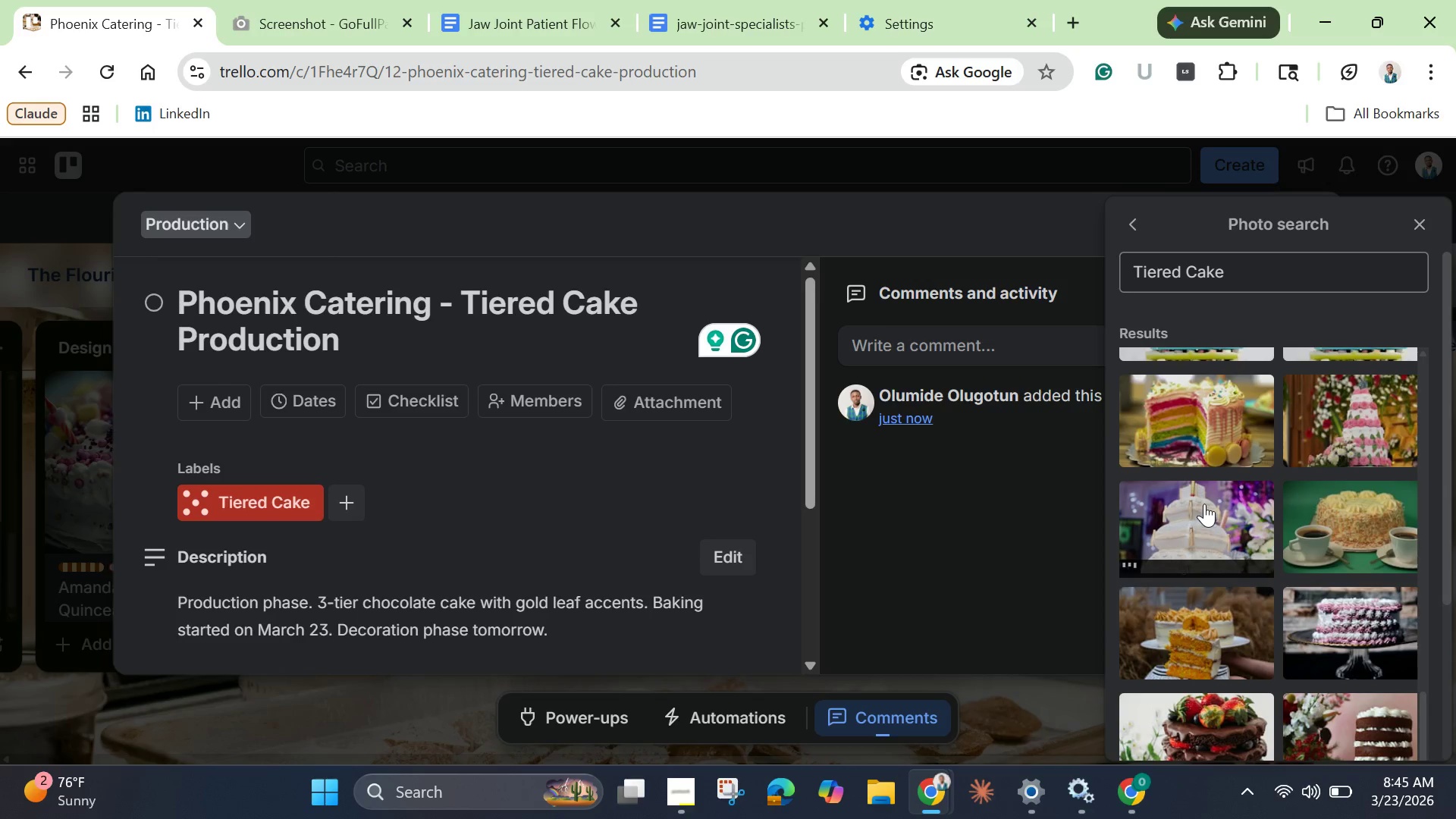 
left_click([1422, 222])
 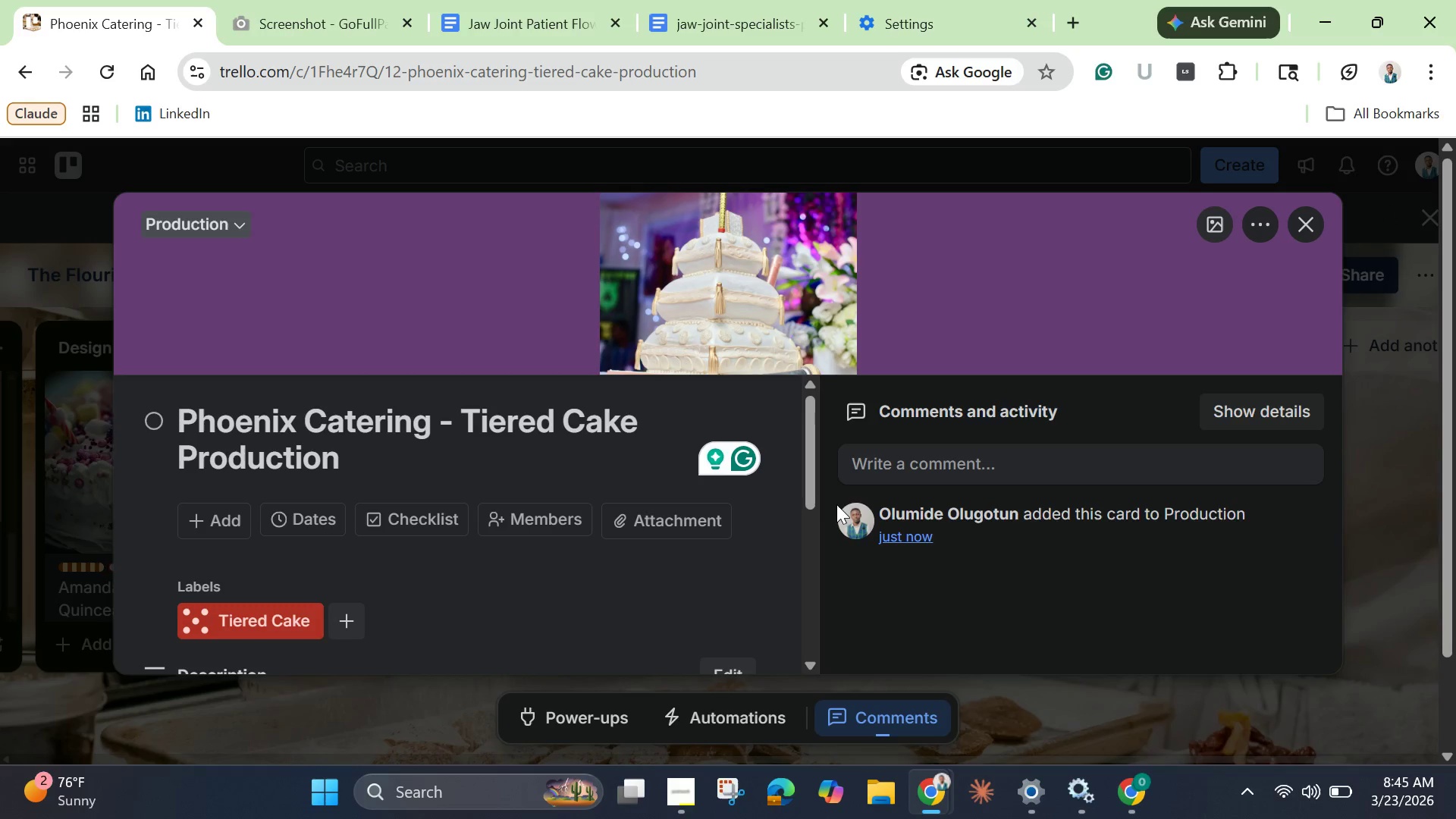 
scroll: coordinate [516, 493], scroll_direction: down, amount: 9.0
 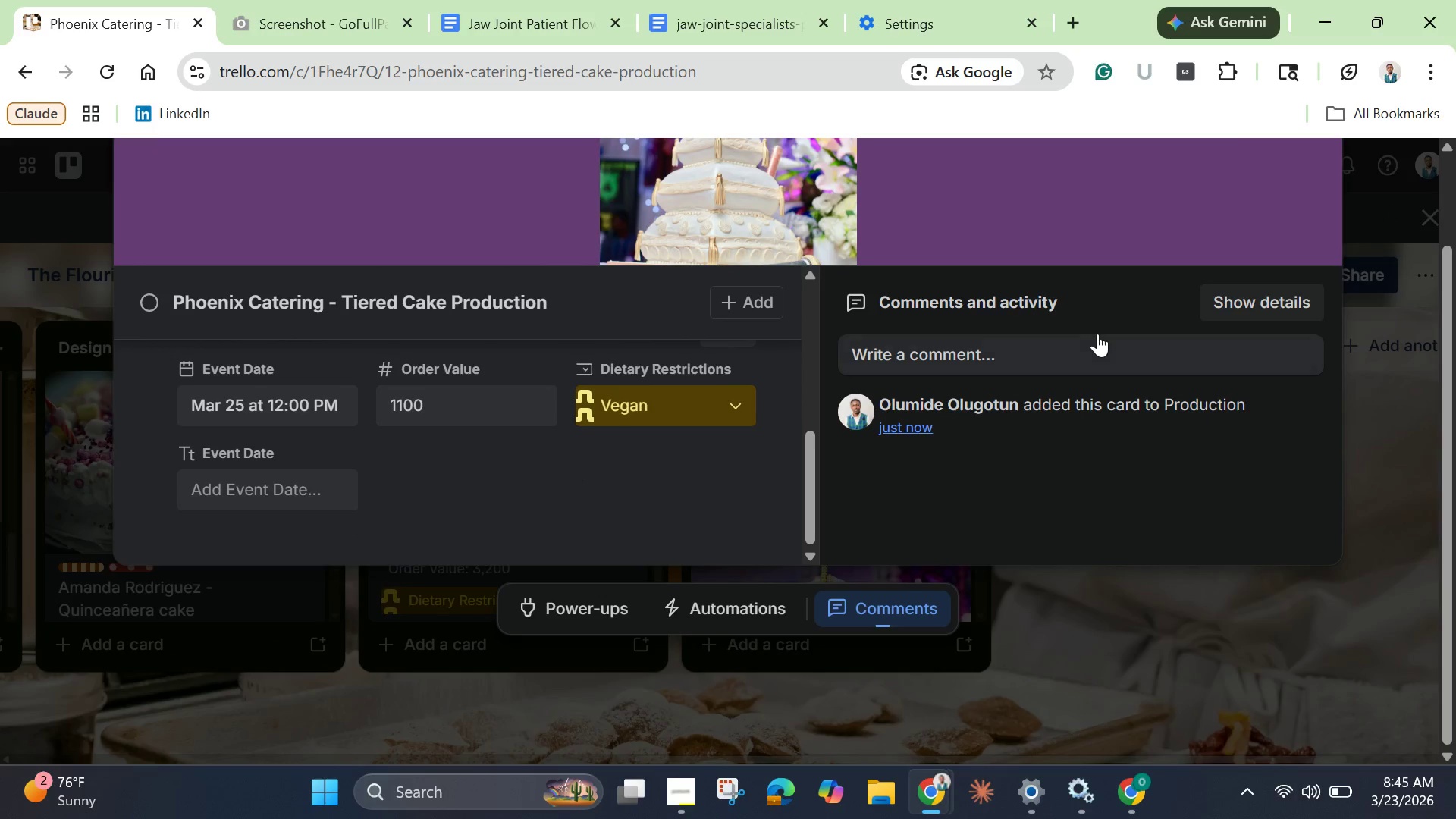 
scroll: coordinate [1101, 334], scroll_direction: up, amount: 8.0
 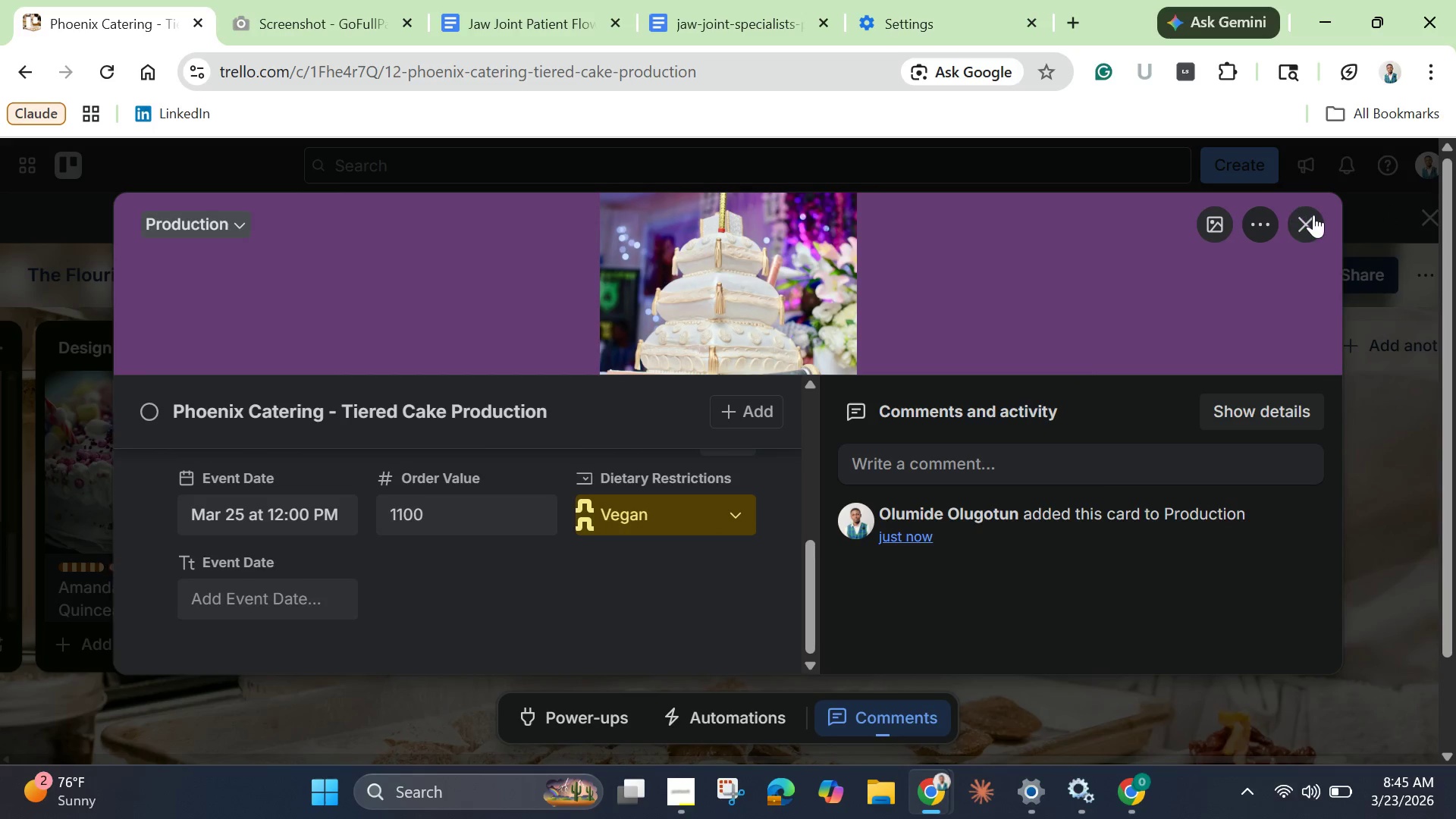 
left_click([1313, 215])
 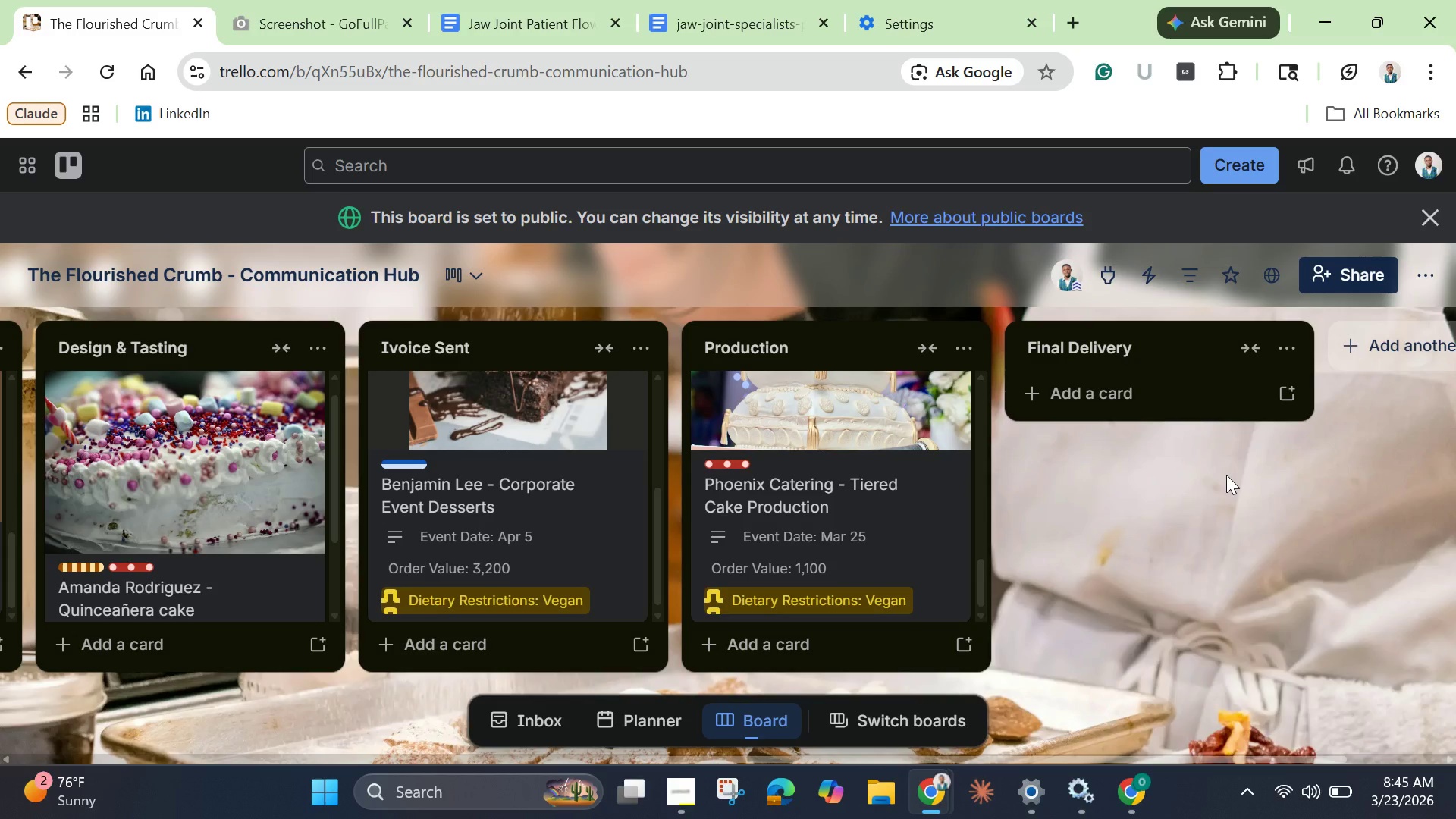 
wait(8.67)
 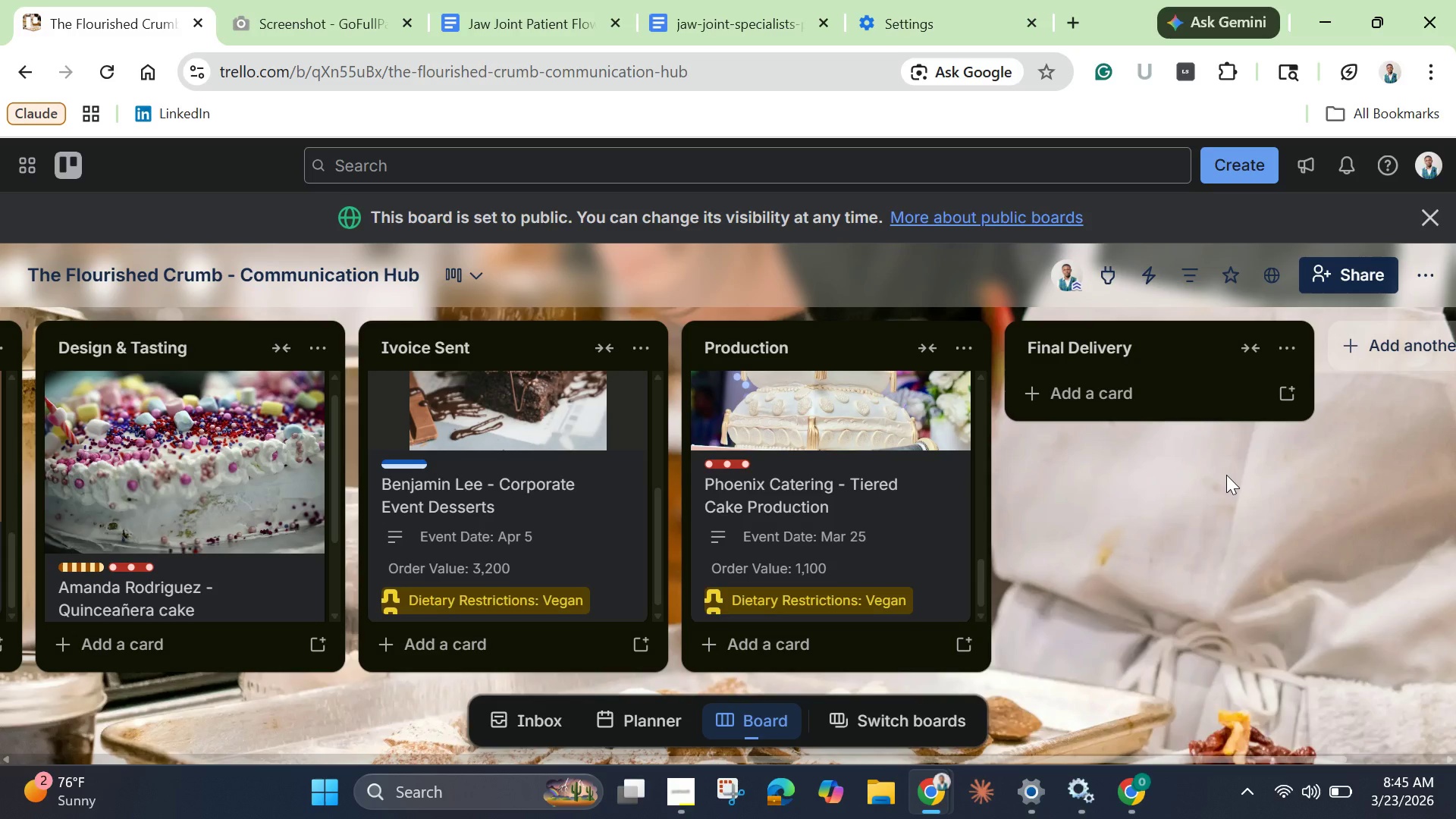 
left_click([1126, 396])
 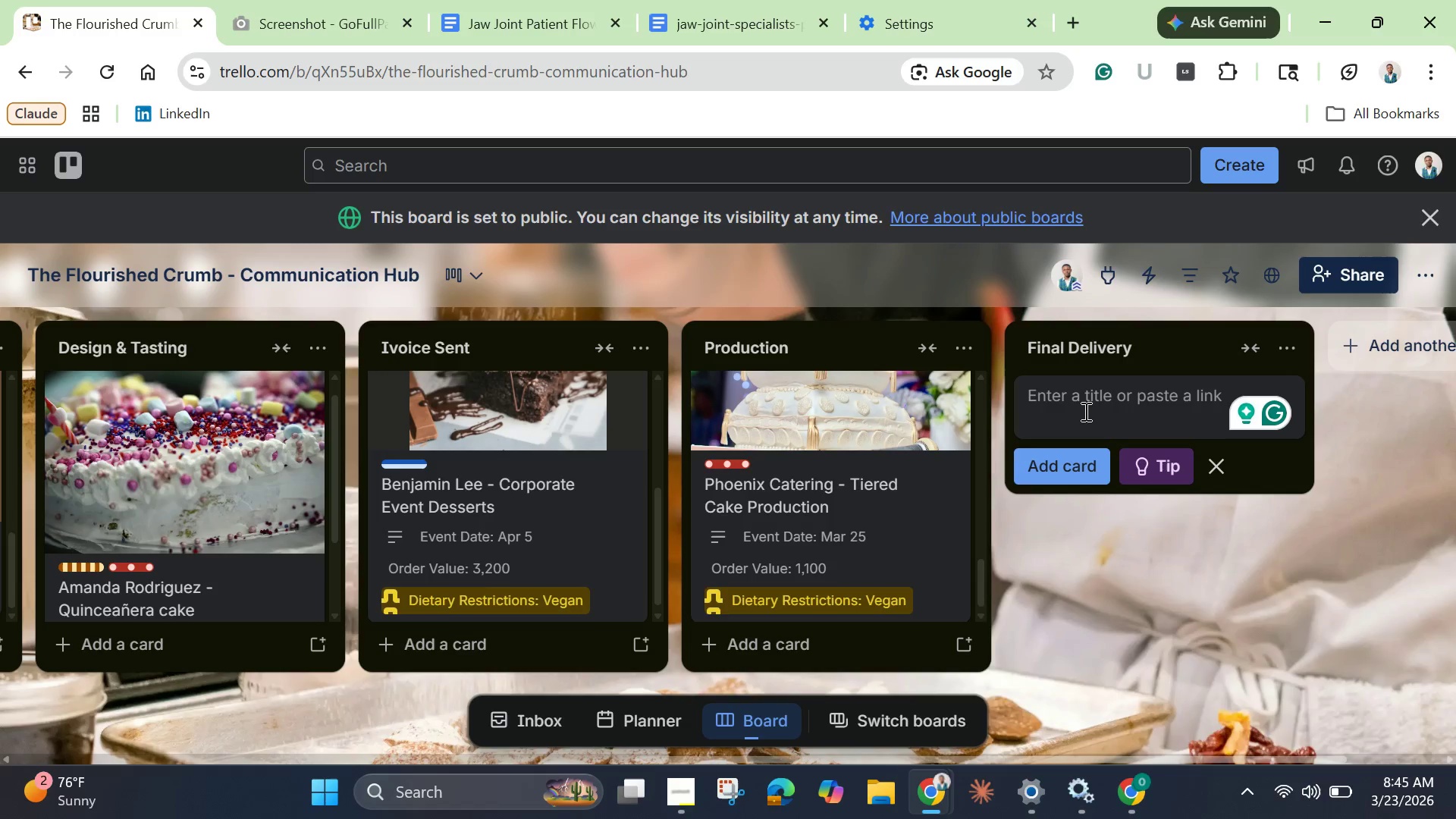 
hold_key(key=ShiftLeft, duration=1.5)
 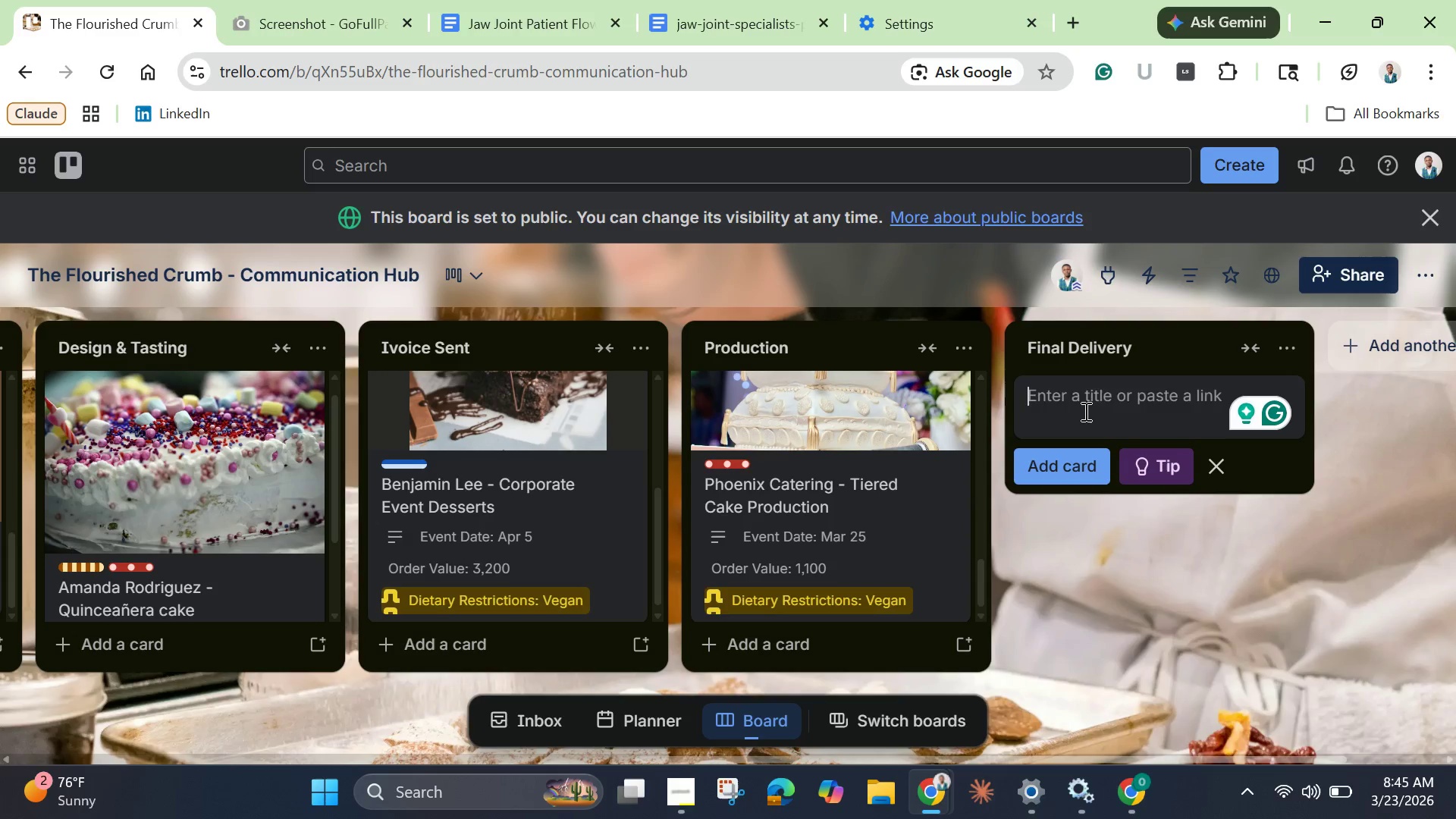 
type(Olivia )
 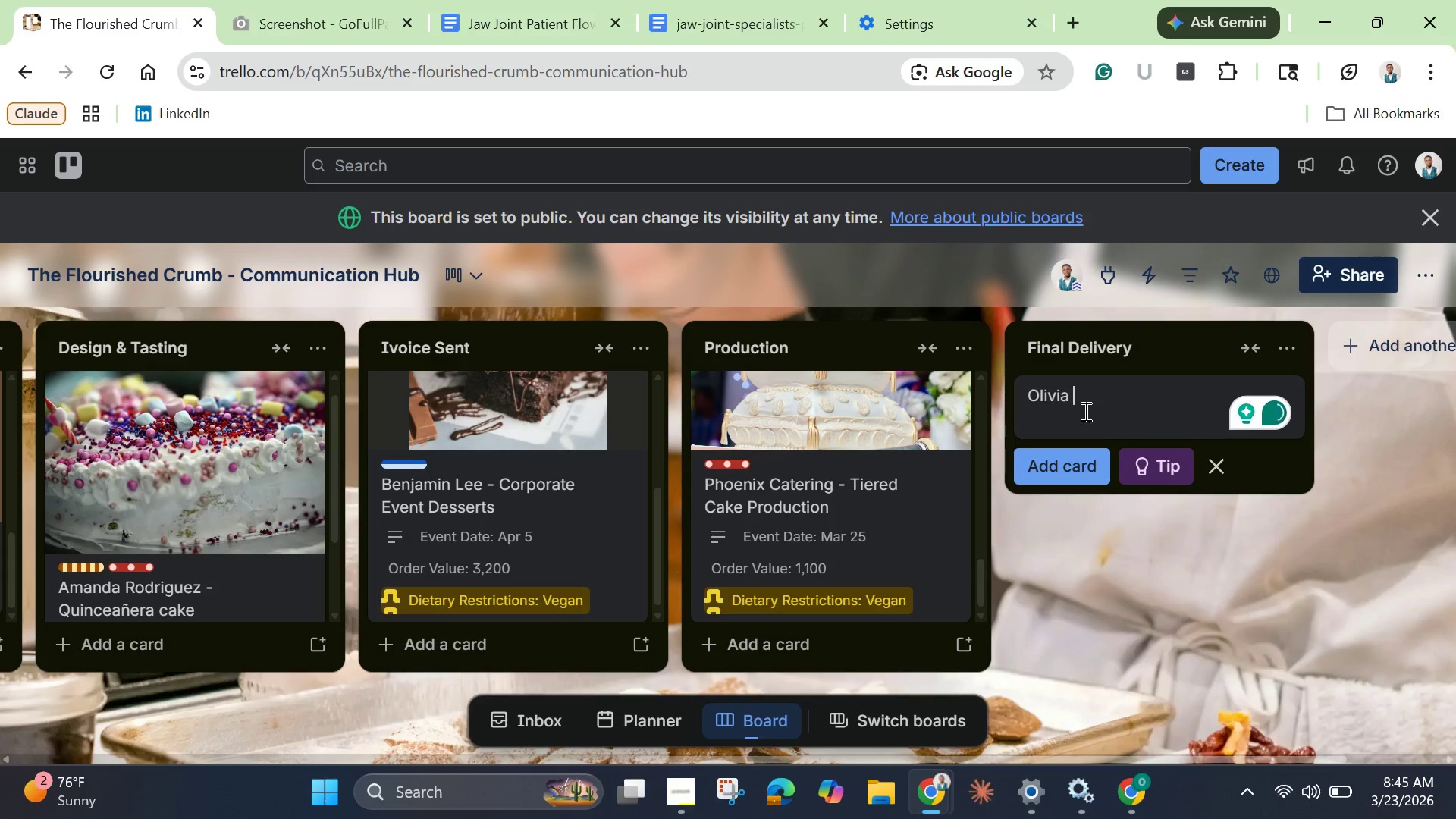 
type(Chen - Wedding Cake (Ready for Dek)
key(Backspace)
type(livery))
 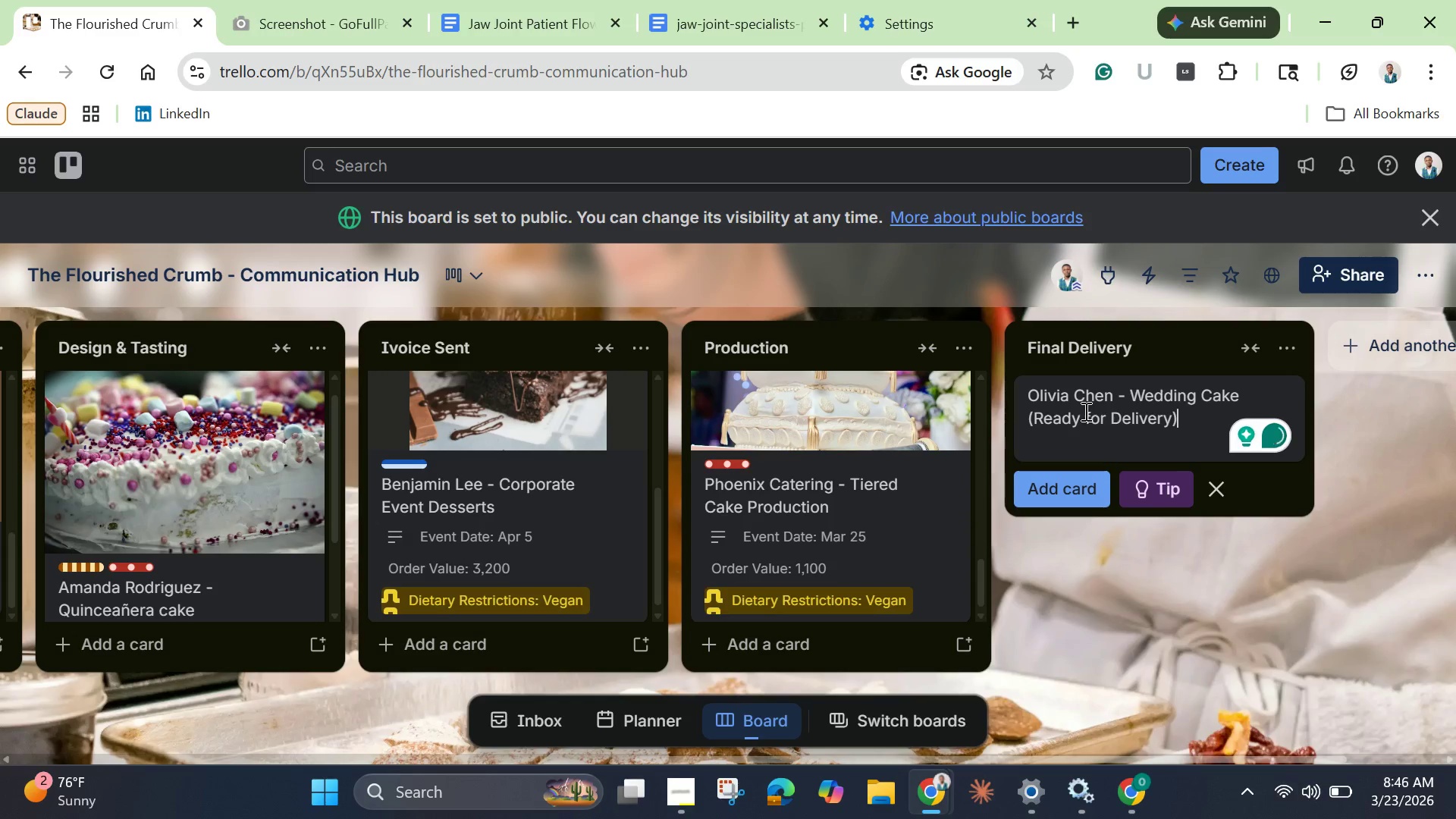 
key(Enter)
 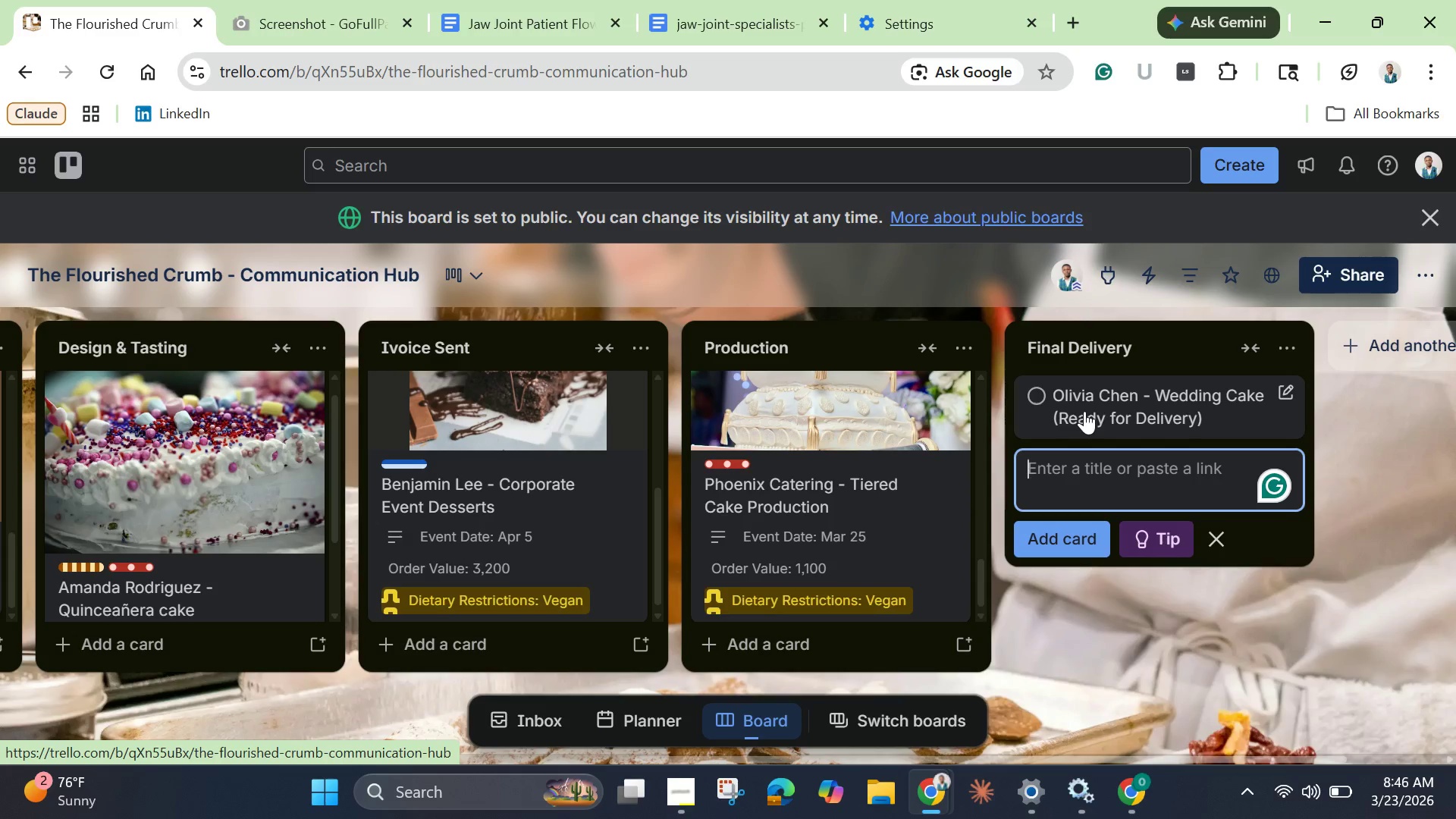 
left_click([1084, 411])
 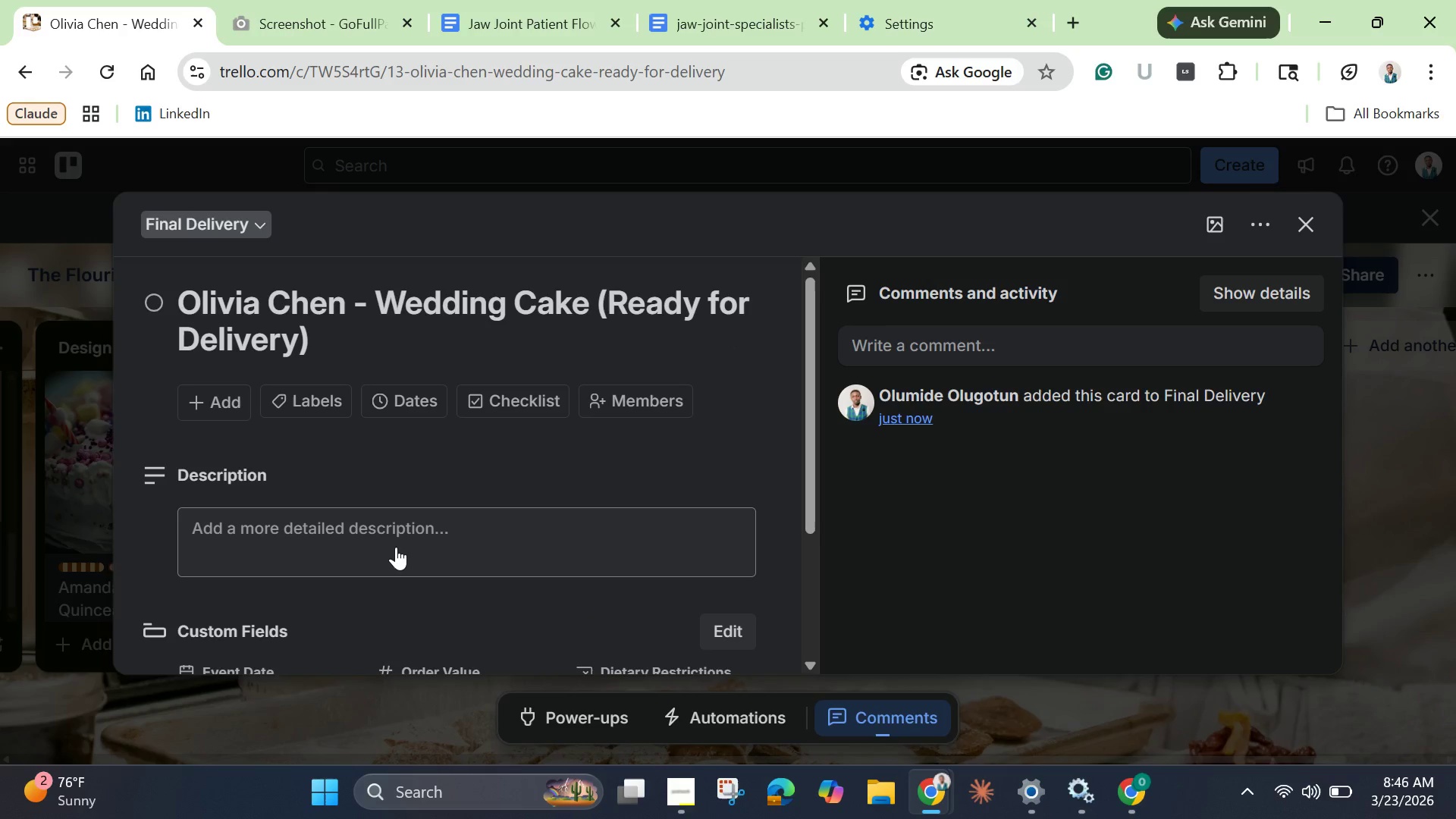 
left_click([305, 400])
 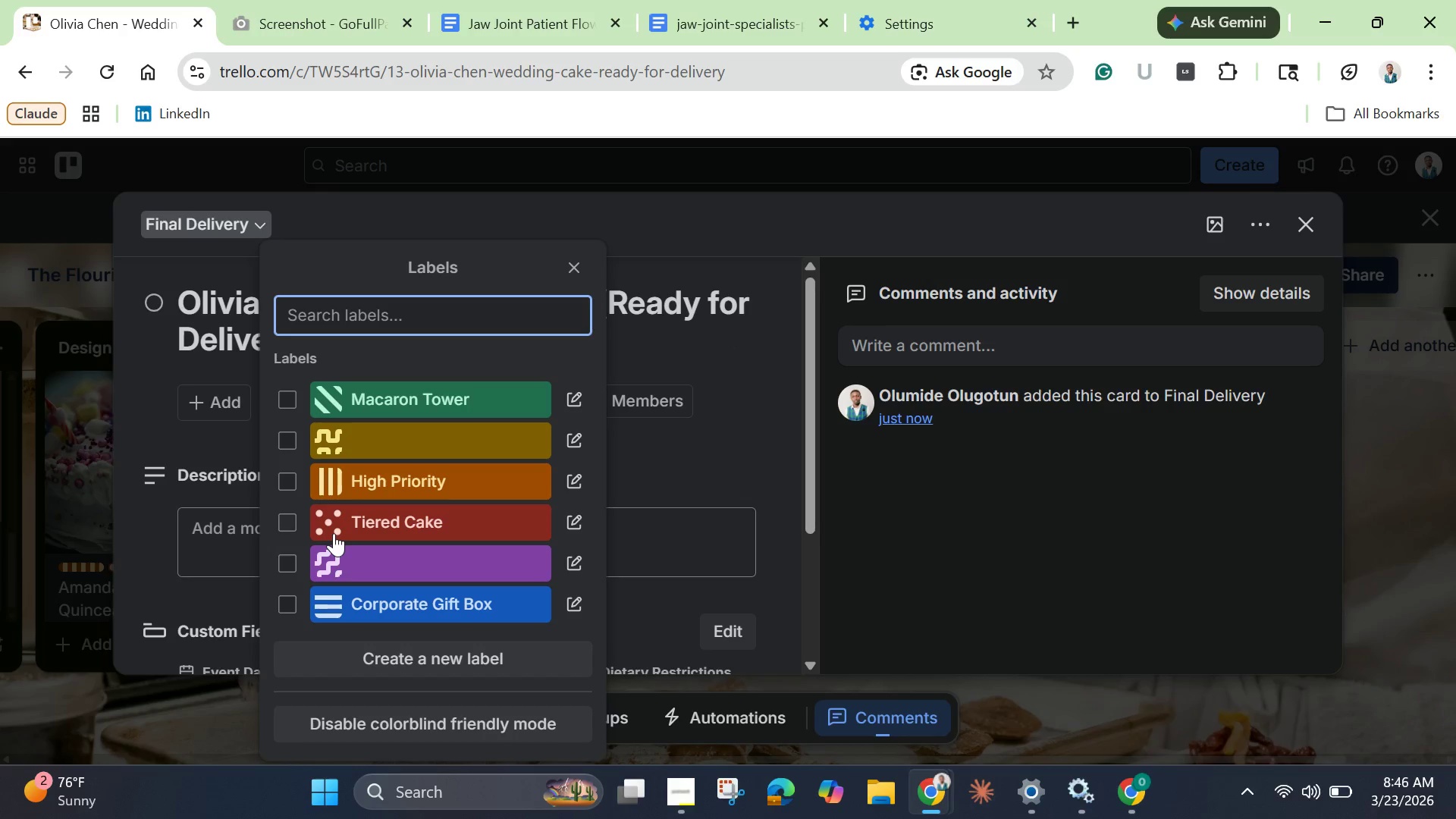 
left_click([335, 535])
 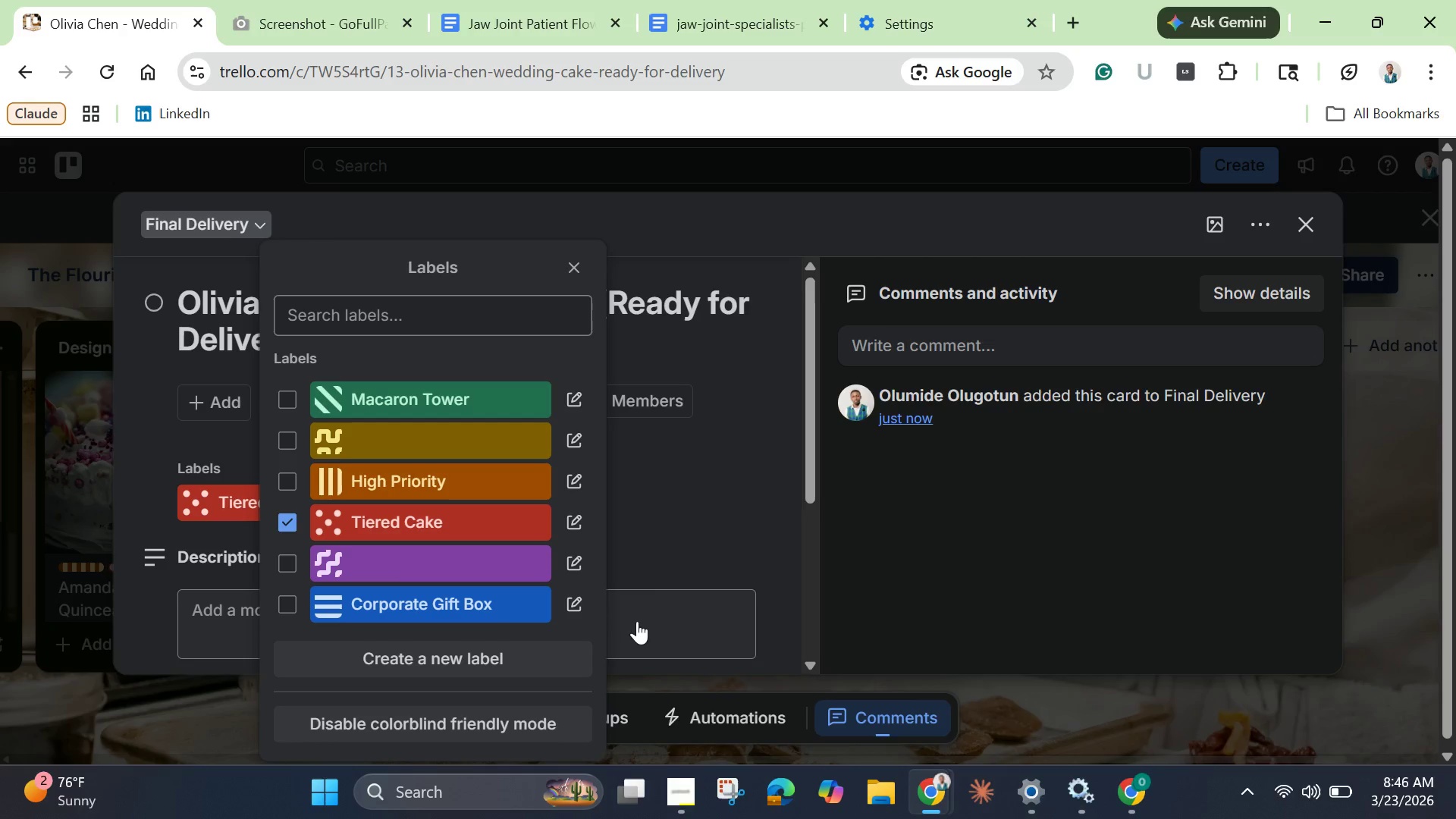 
left_click([640, 623])
 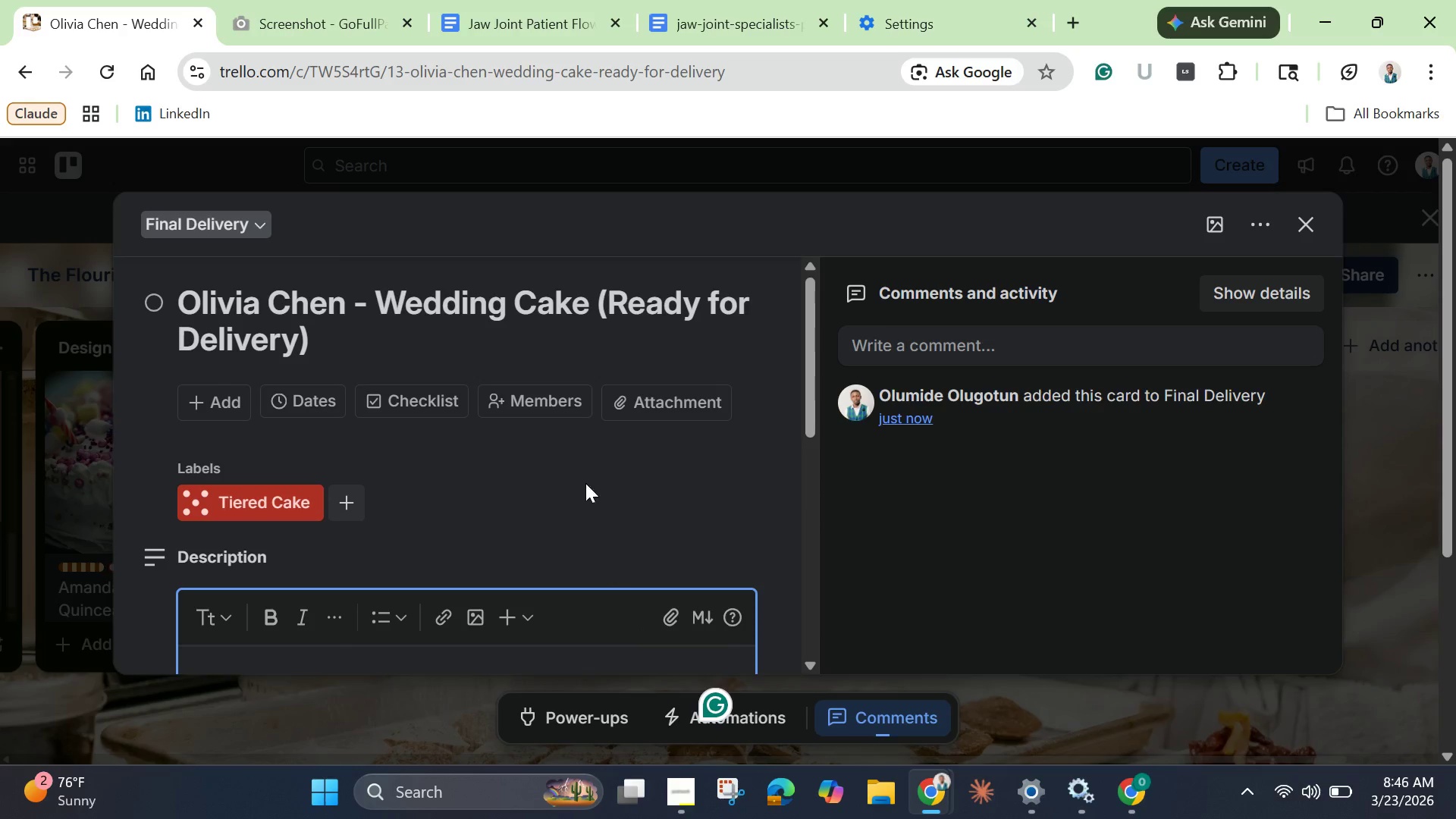 
scroll: coordinate [579, 465], scroll_direction: down, amount: 2.0
 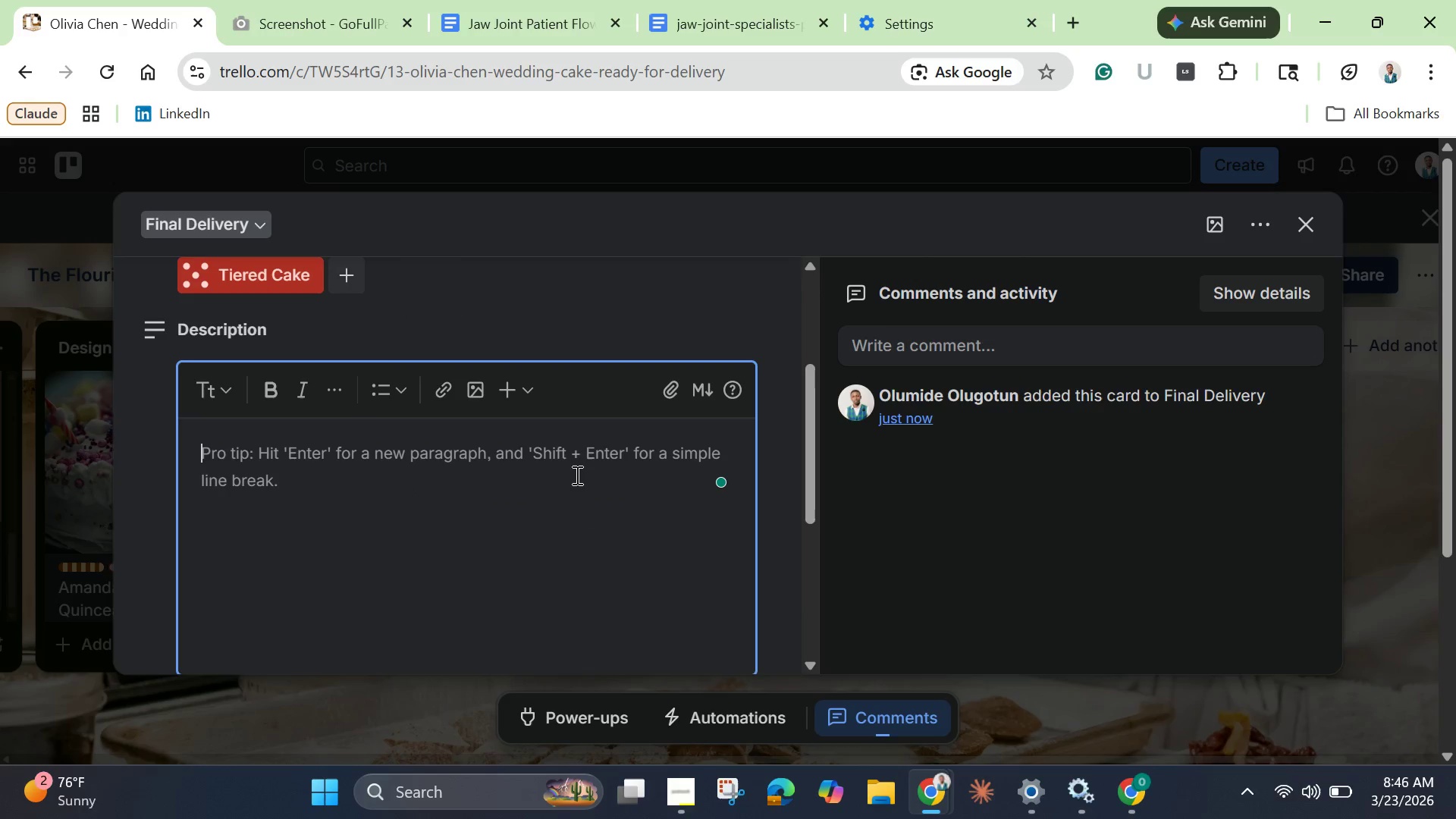 
type(Production complt)
key(Backspace)
type(ete. )
 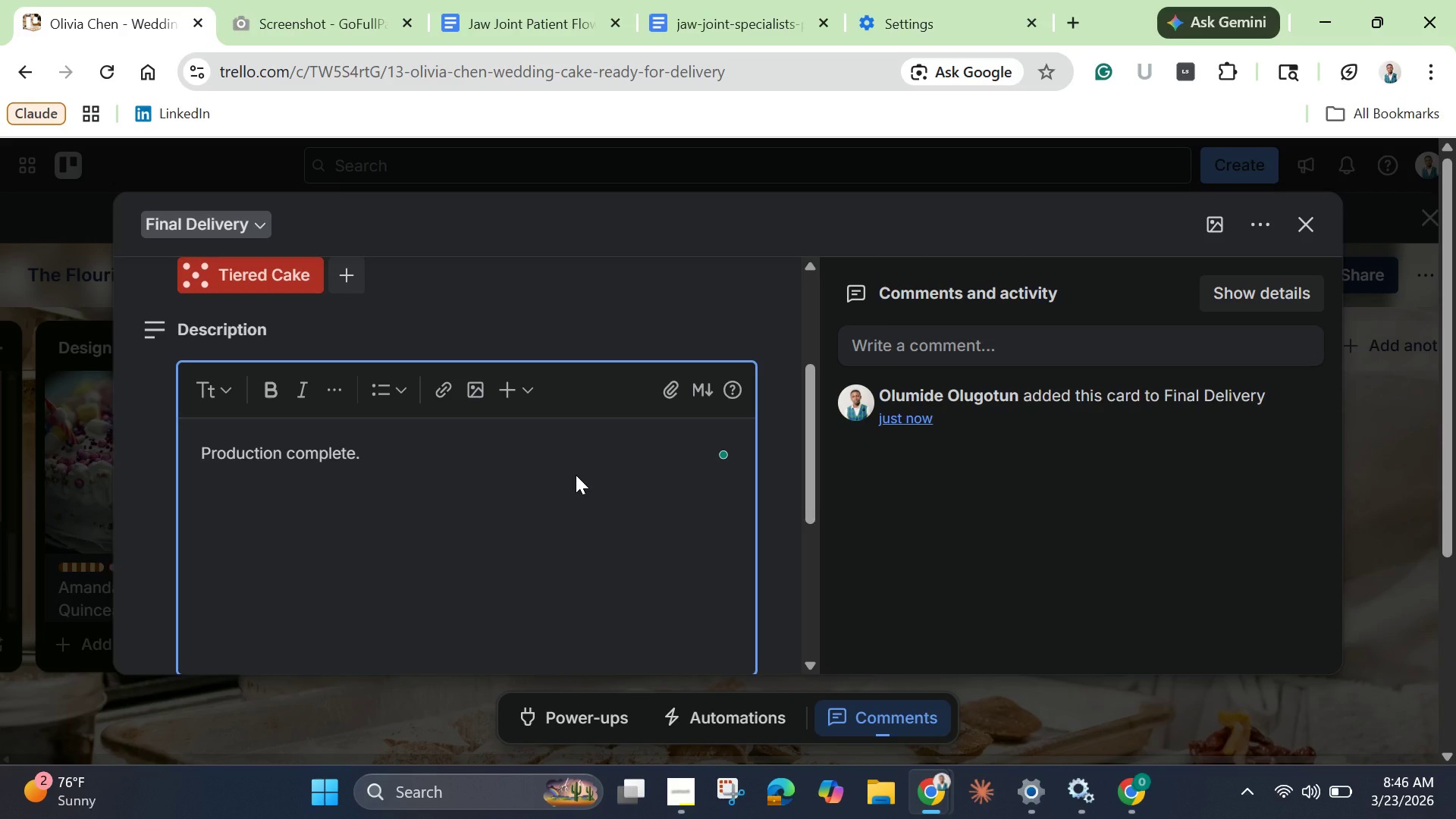 
type(A 4-tier vanilla cake with fresh flowers )
key(Backspace)
type(. Boxed and refrigerated )
key(Backspace)
type(. F)
key(Backspace)
type(Delivery schedule Marcg)
key(Backspace)
type(h 2)
 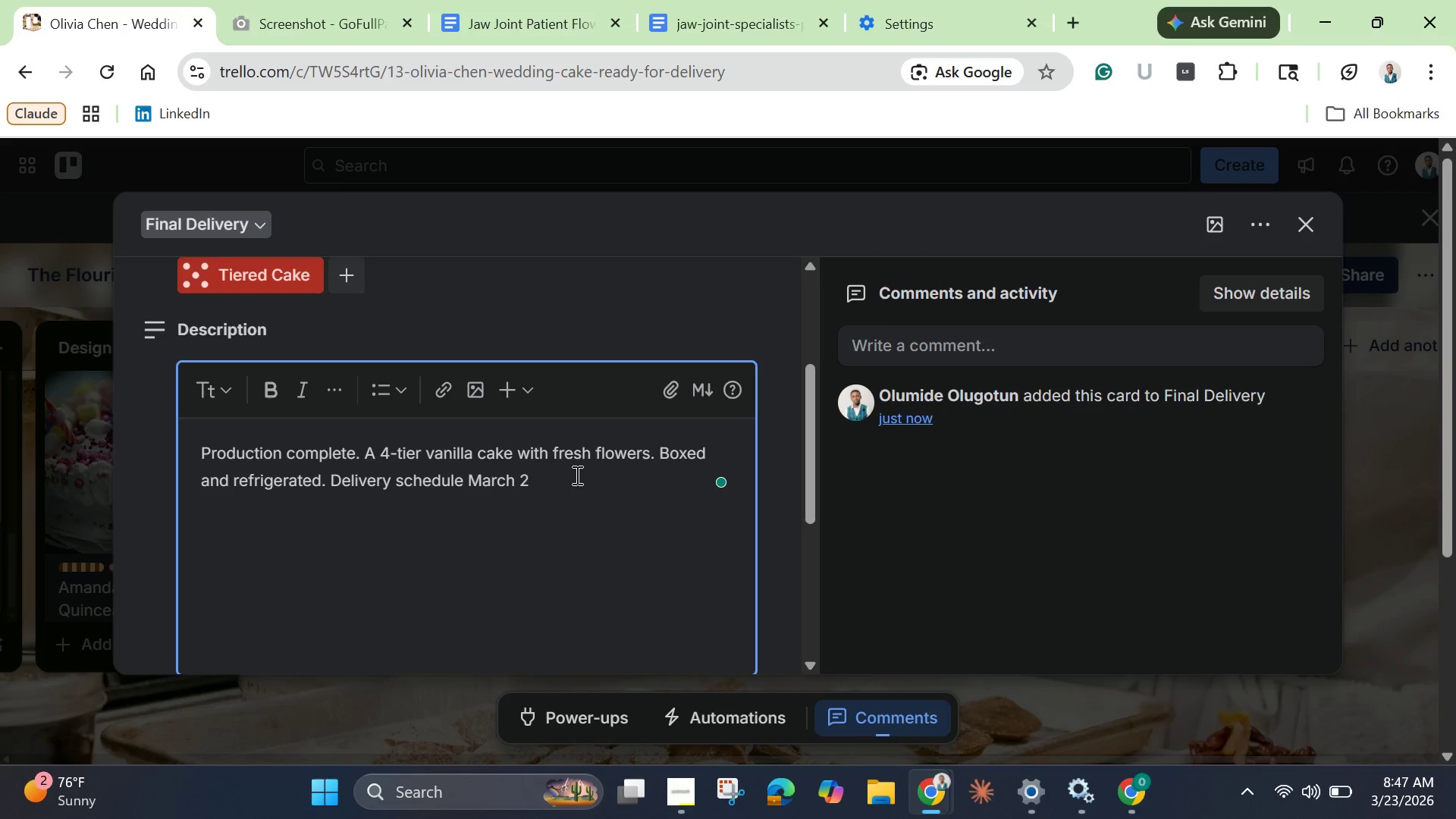 
type(6, 10 AM.)
 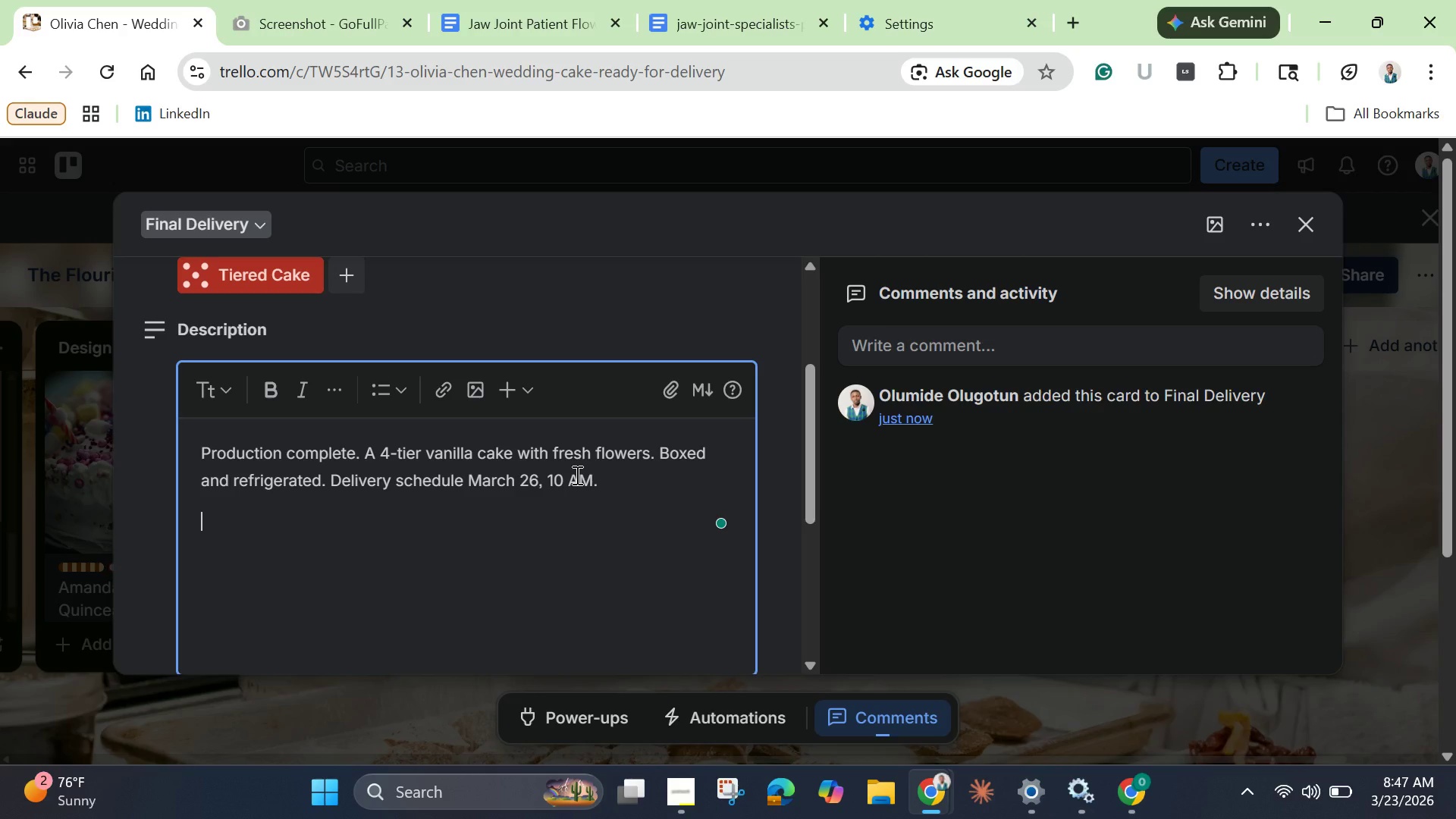 
 